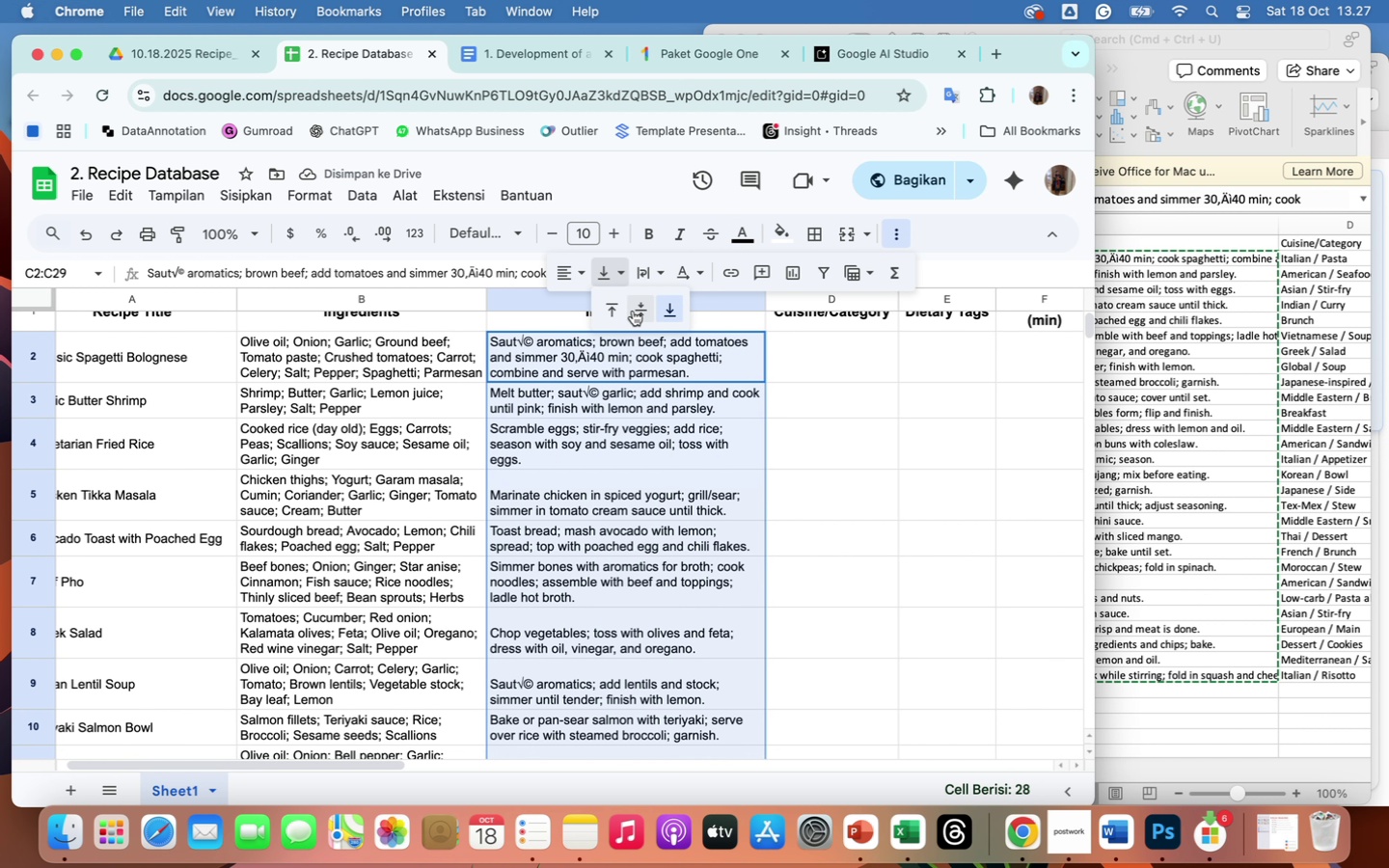 
left_click([635, 312])
 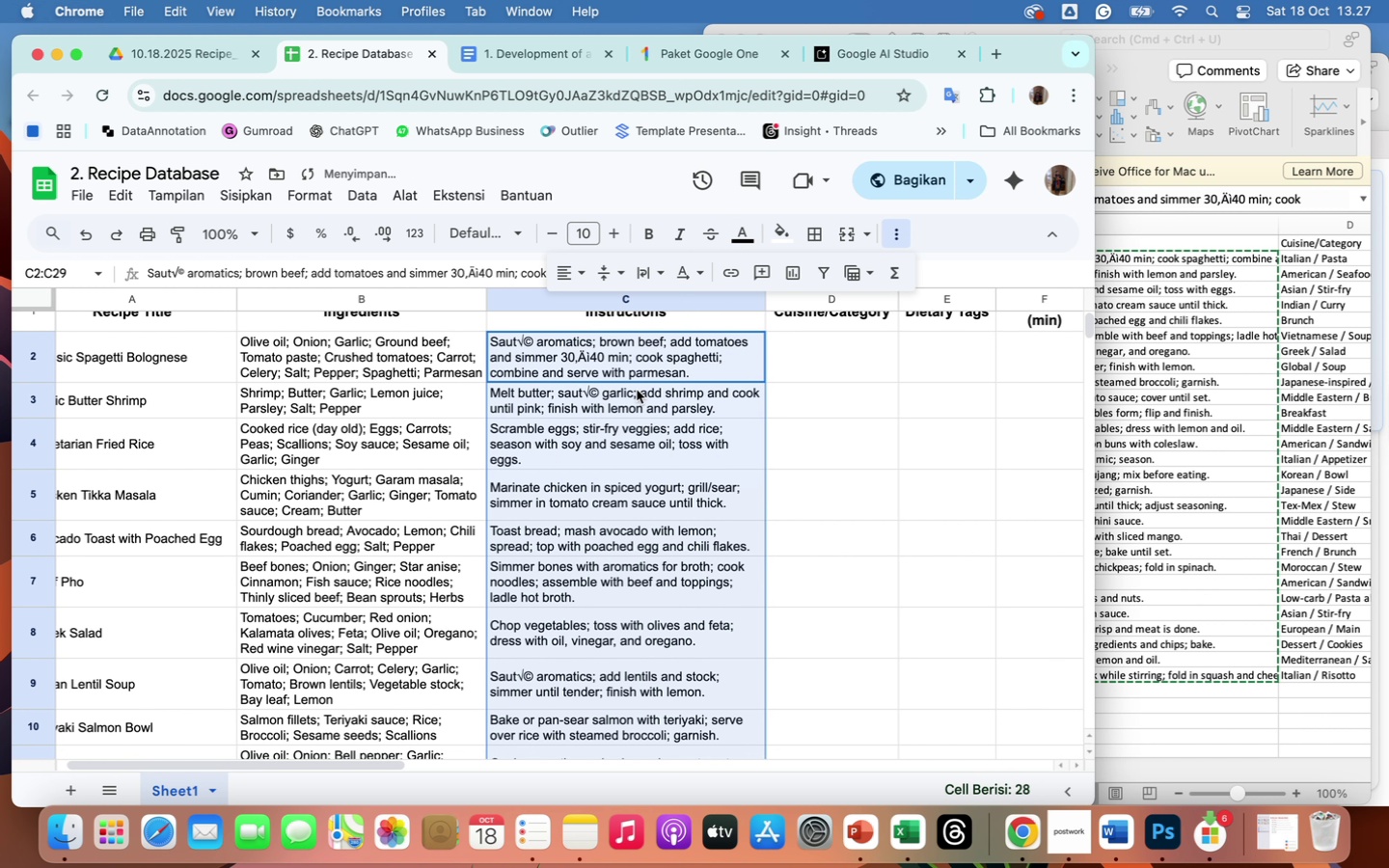 
scroll: coordinate [635, 571], scroll_direction: down, amount: 72.0
 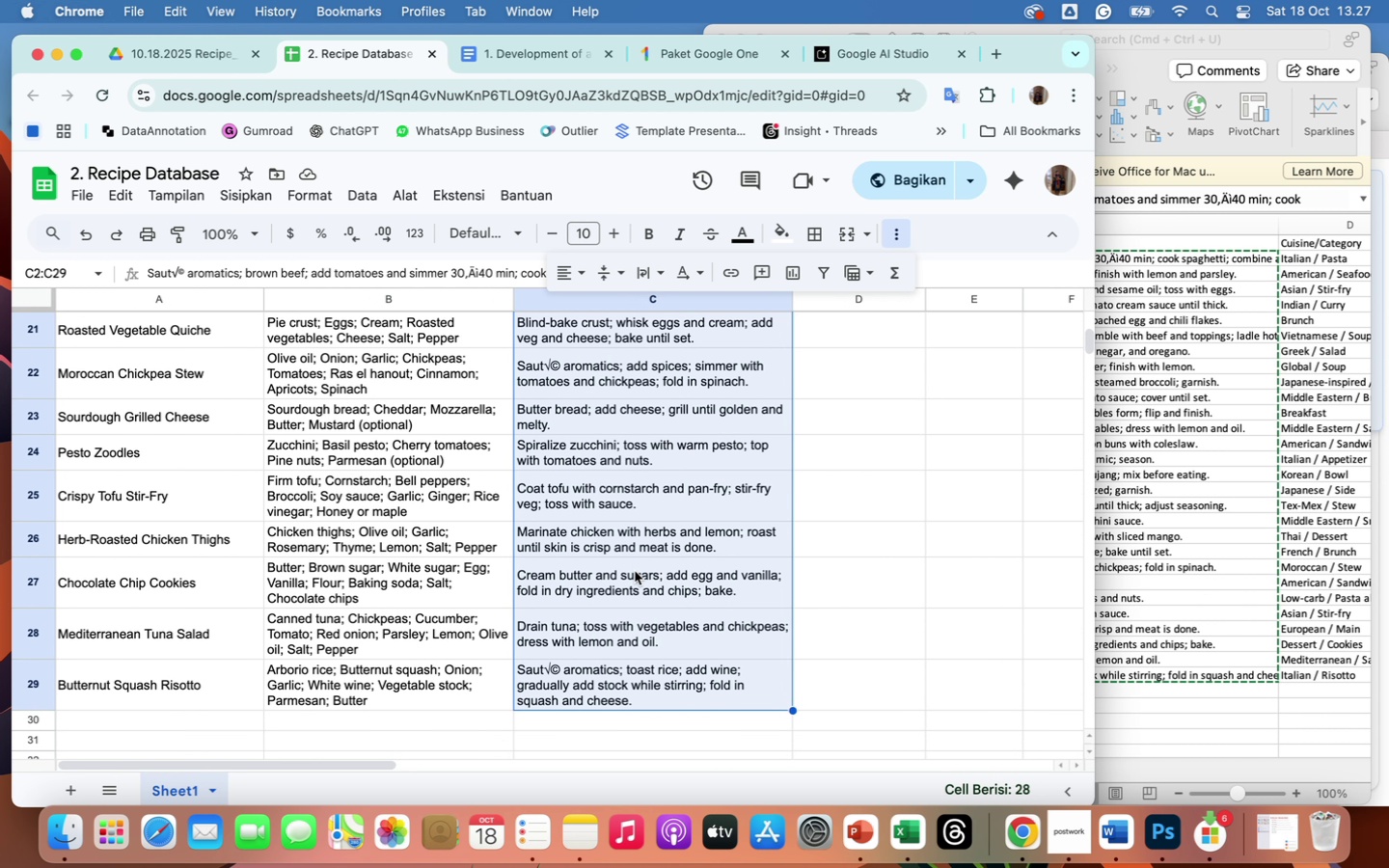 
scroll: coordinate [635, 571], scroll_direction: up, amount: 71.0
 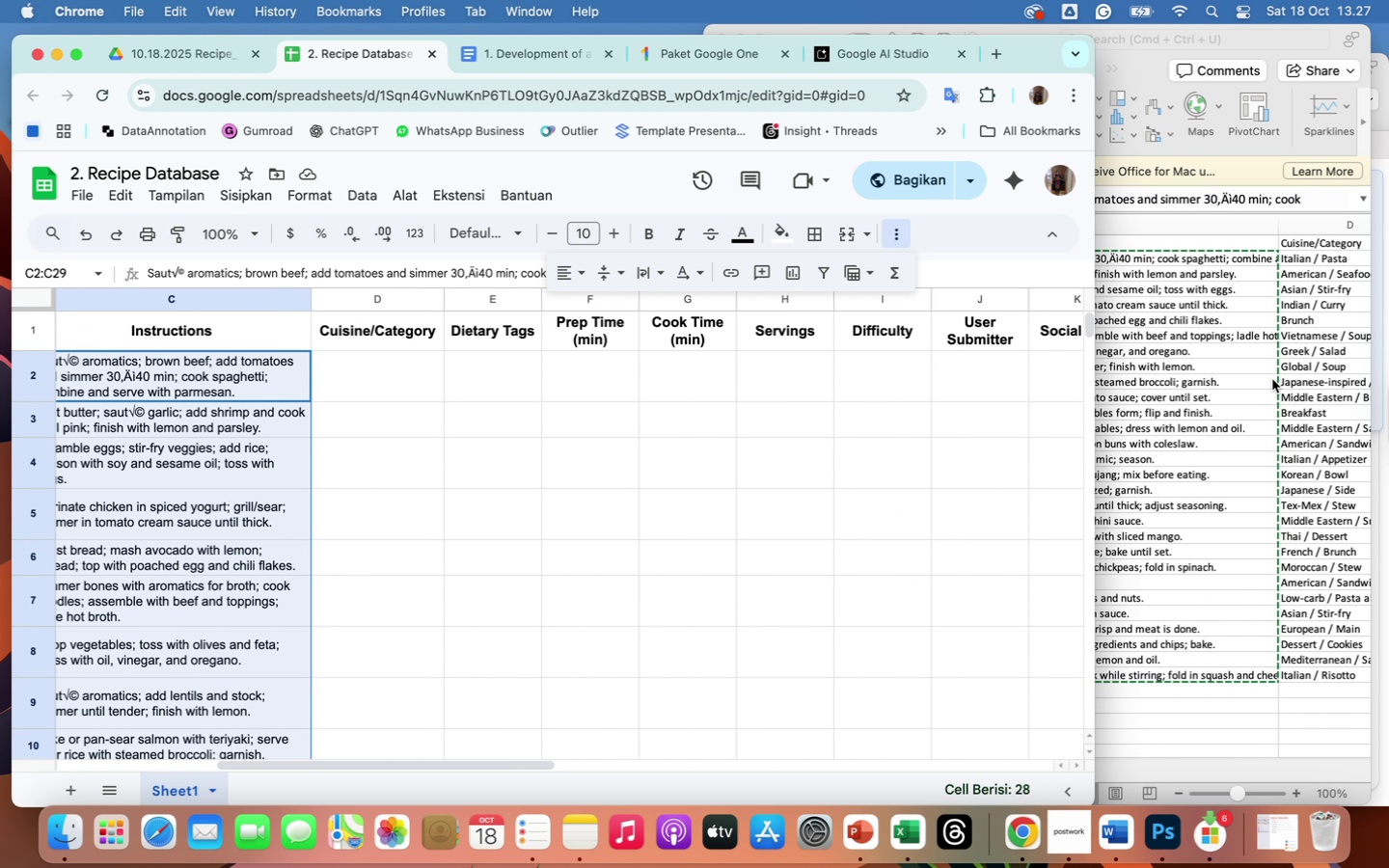 
left_click([1318, 415])
 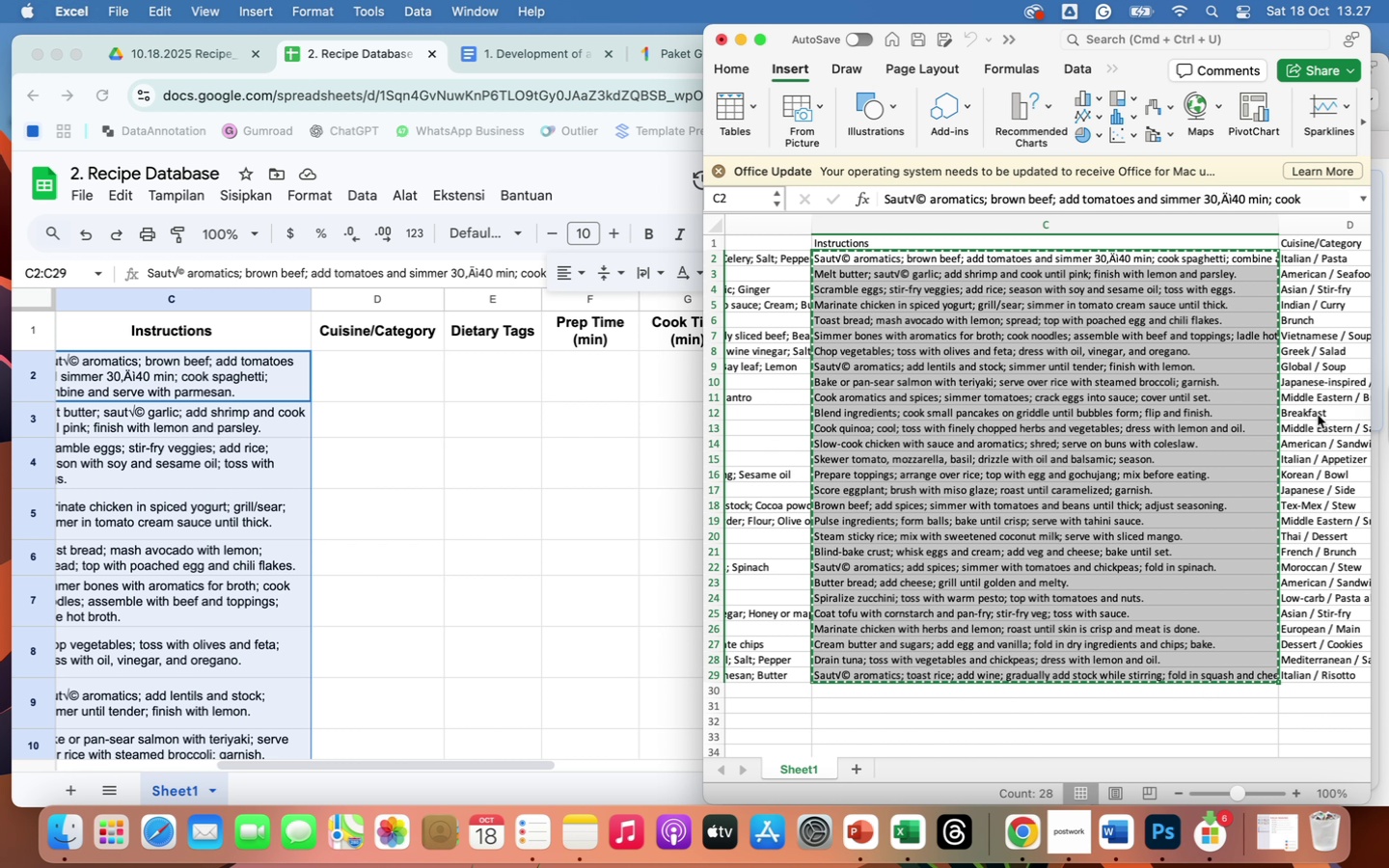 
key(ArrowRight)
 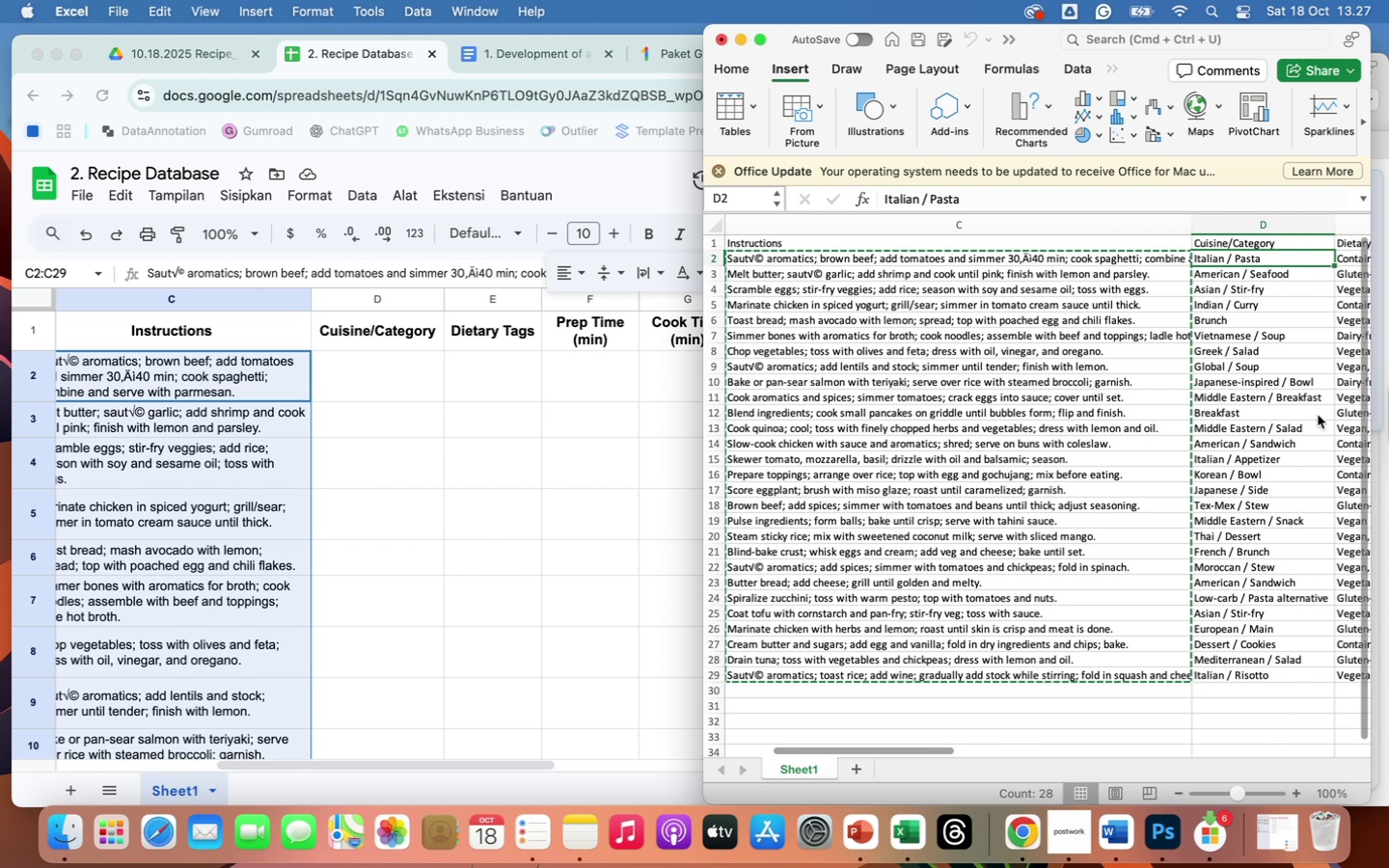 
key(ArrowRight)
 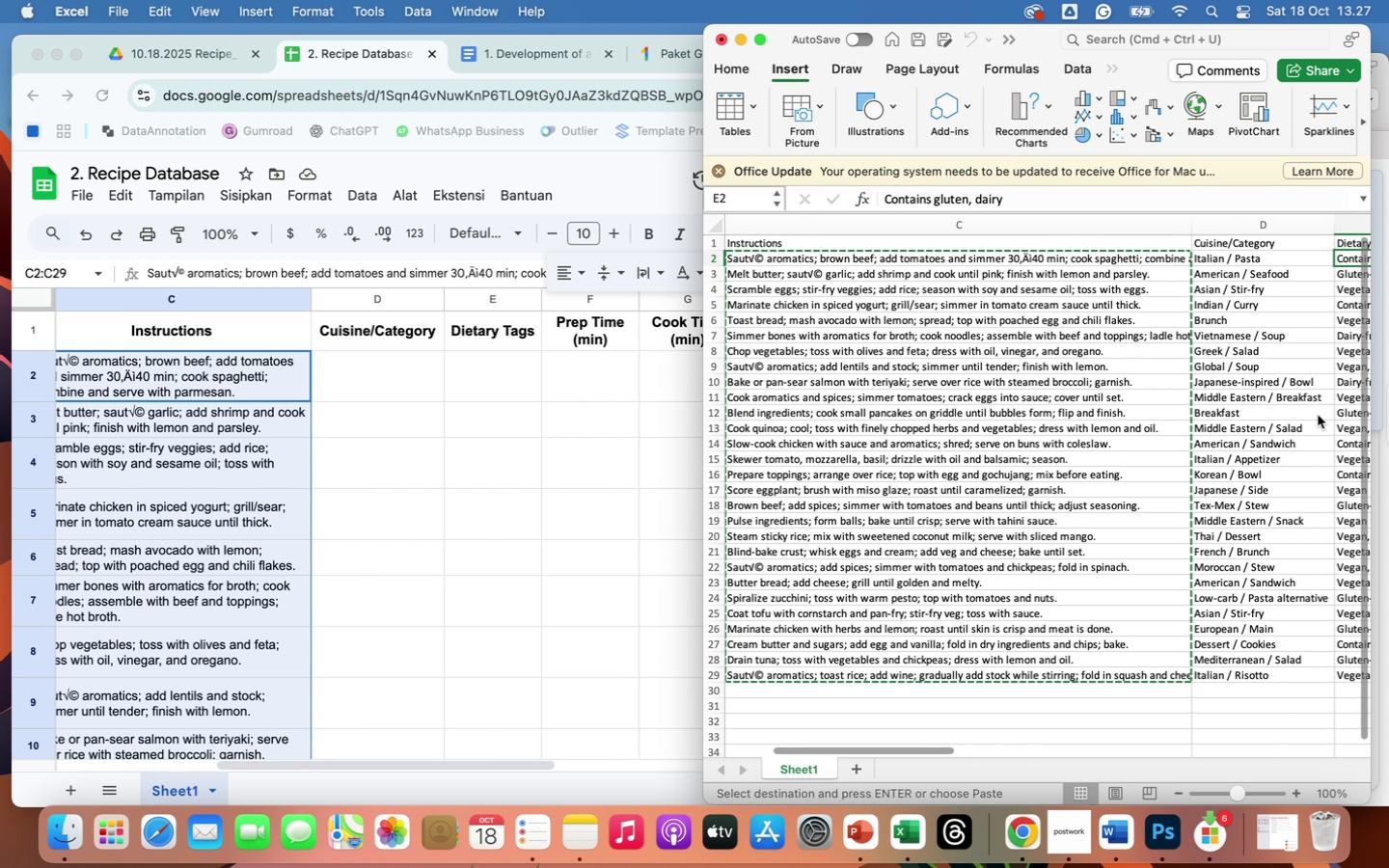 
key(ArrowRight)
 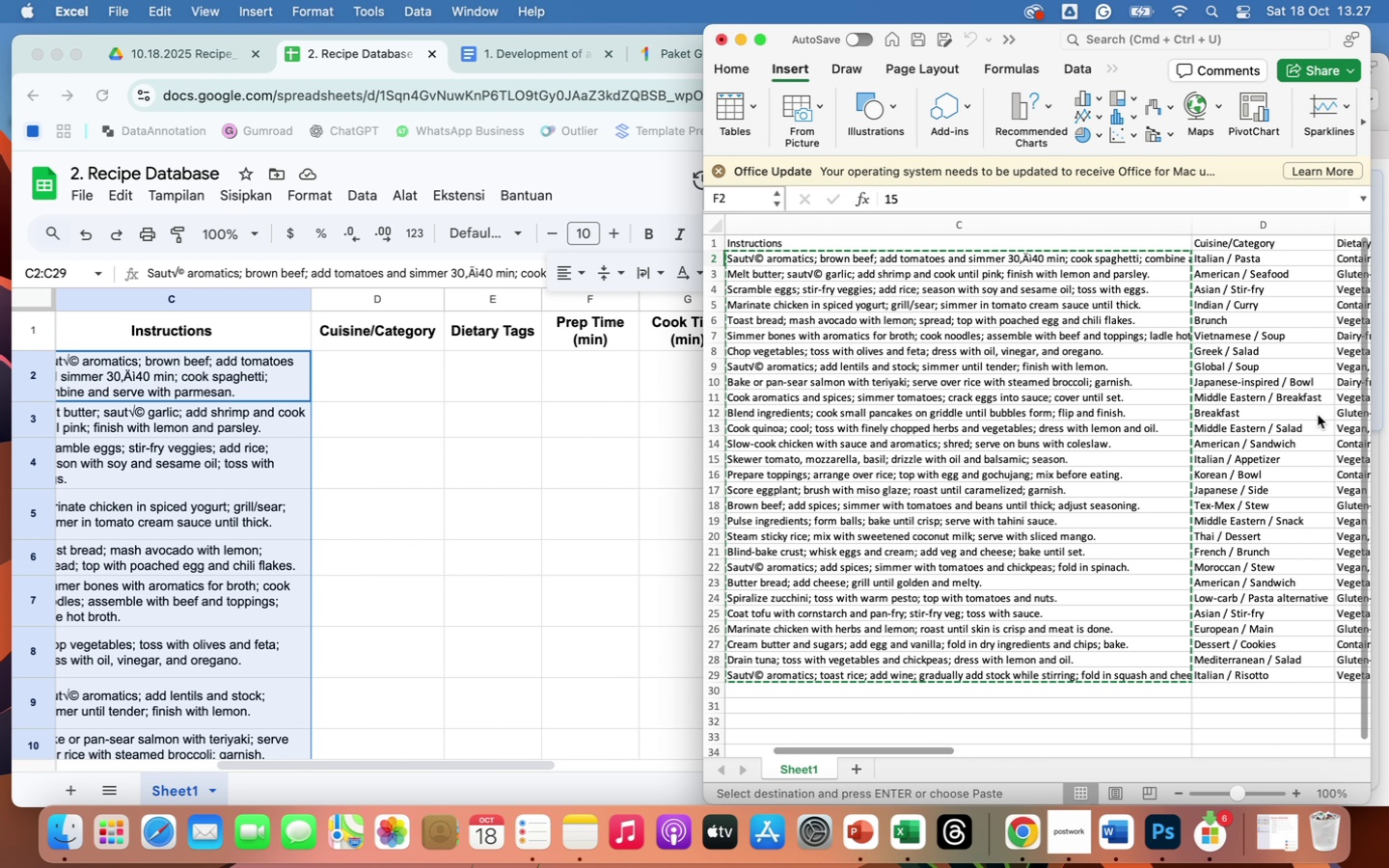 
key(ArrowRight)
 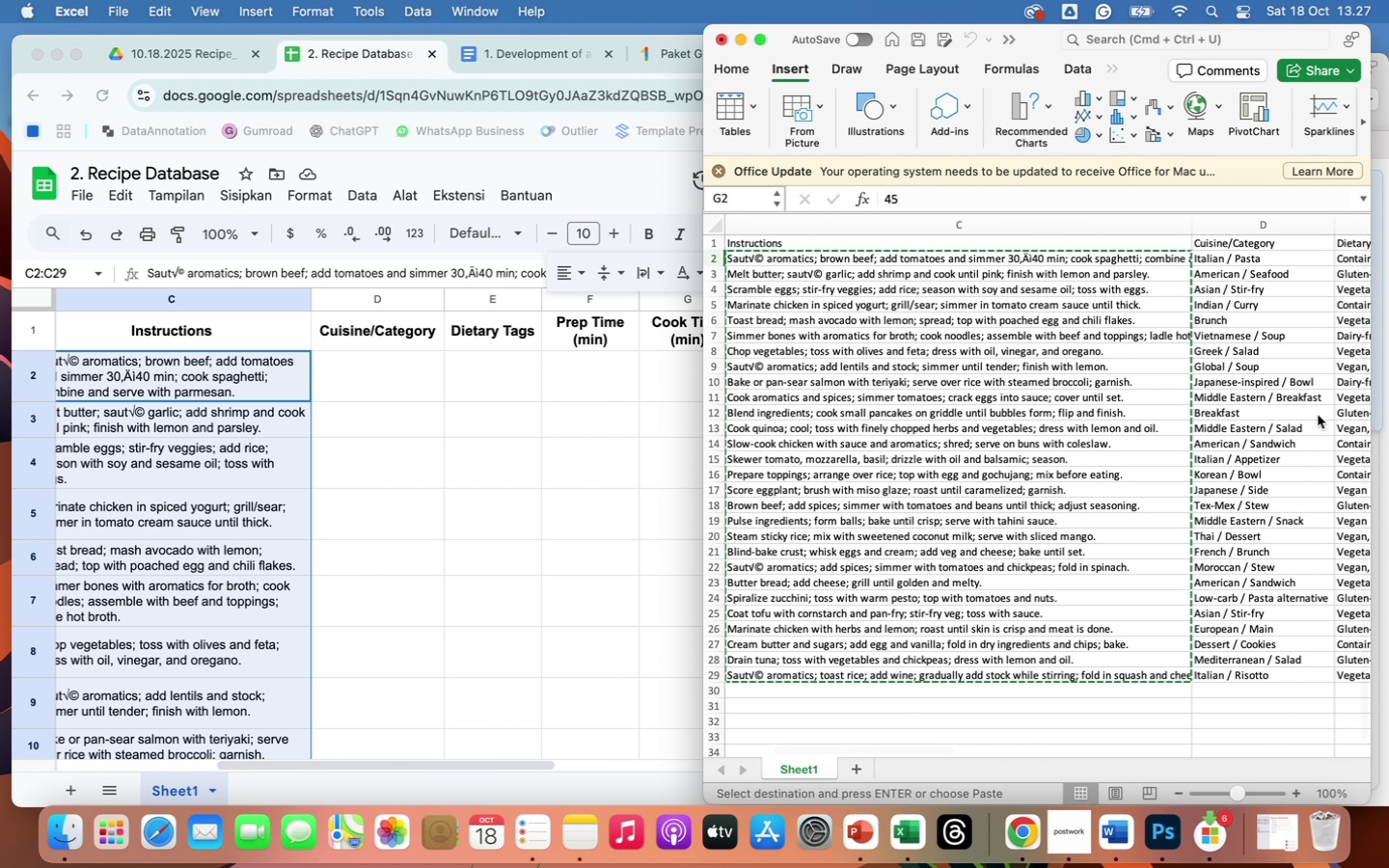 
key(ArrowRight)
 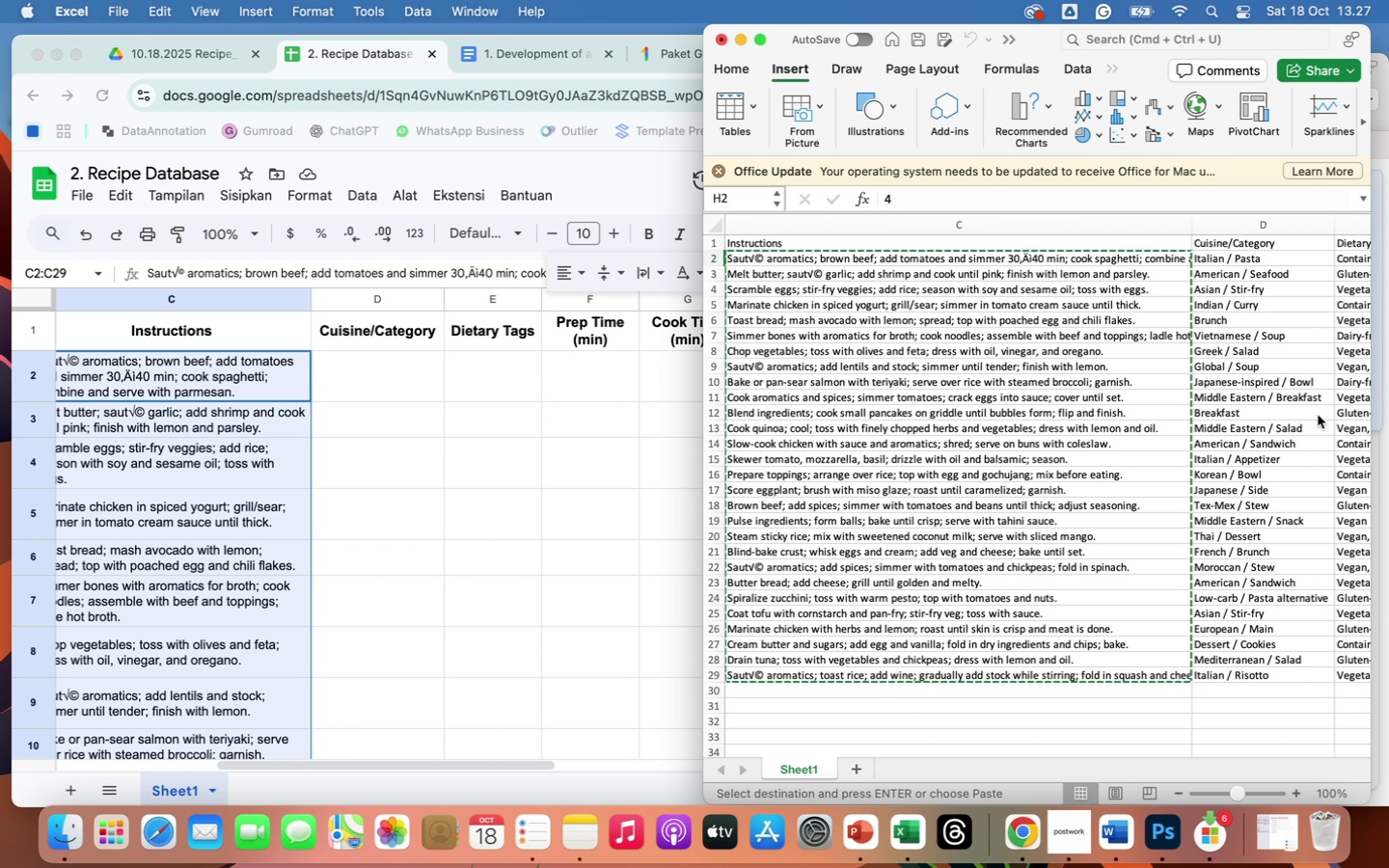 
key(ArrowRight)
 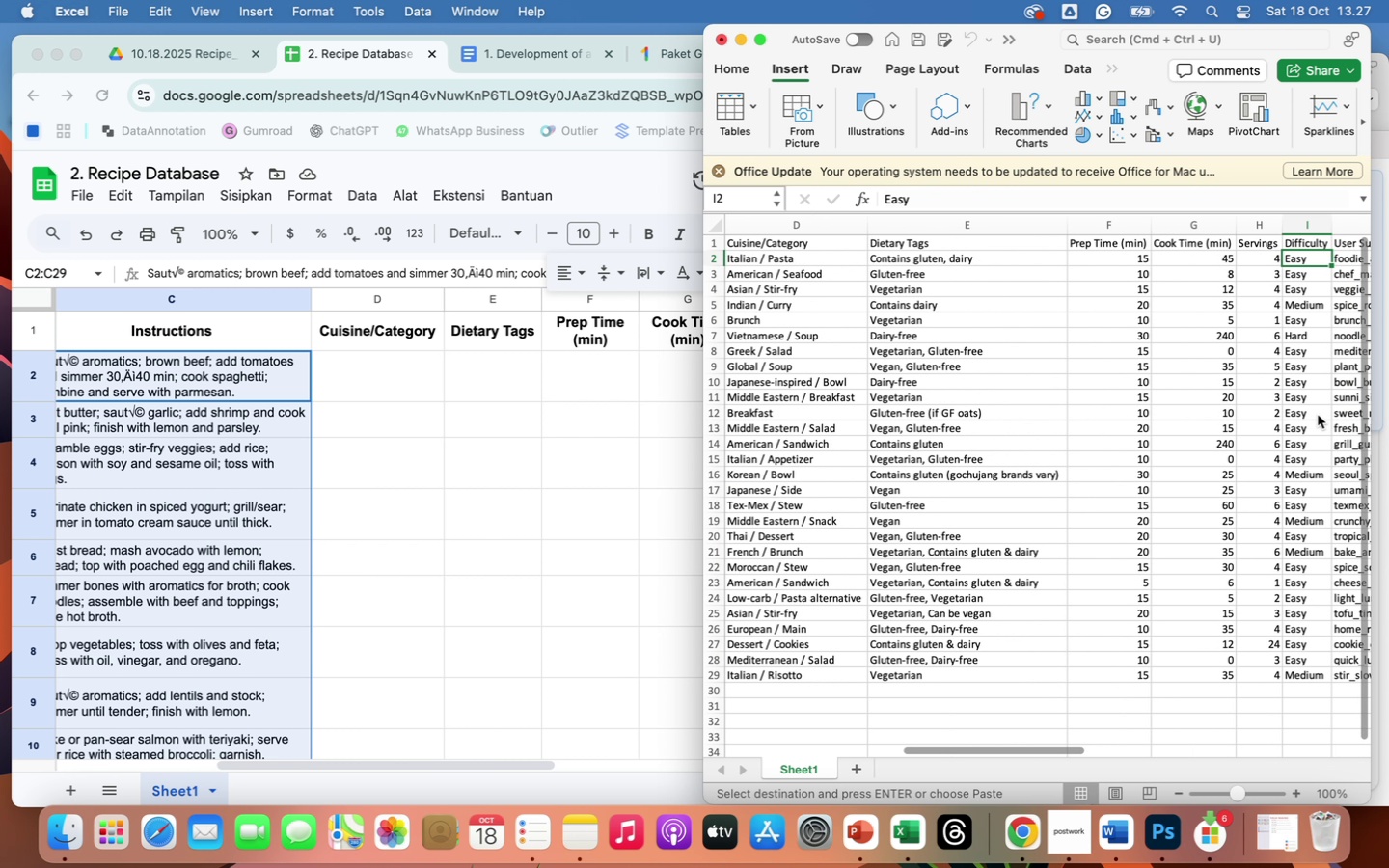 
key(ArrowLeft)
 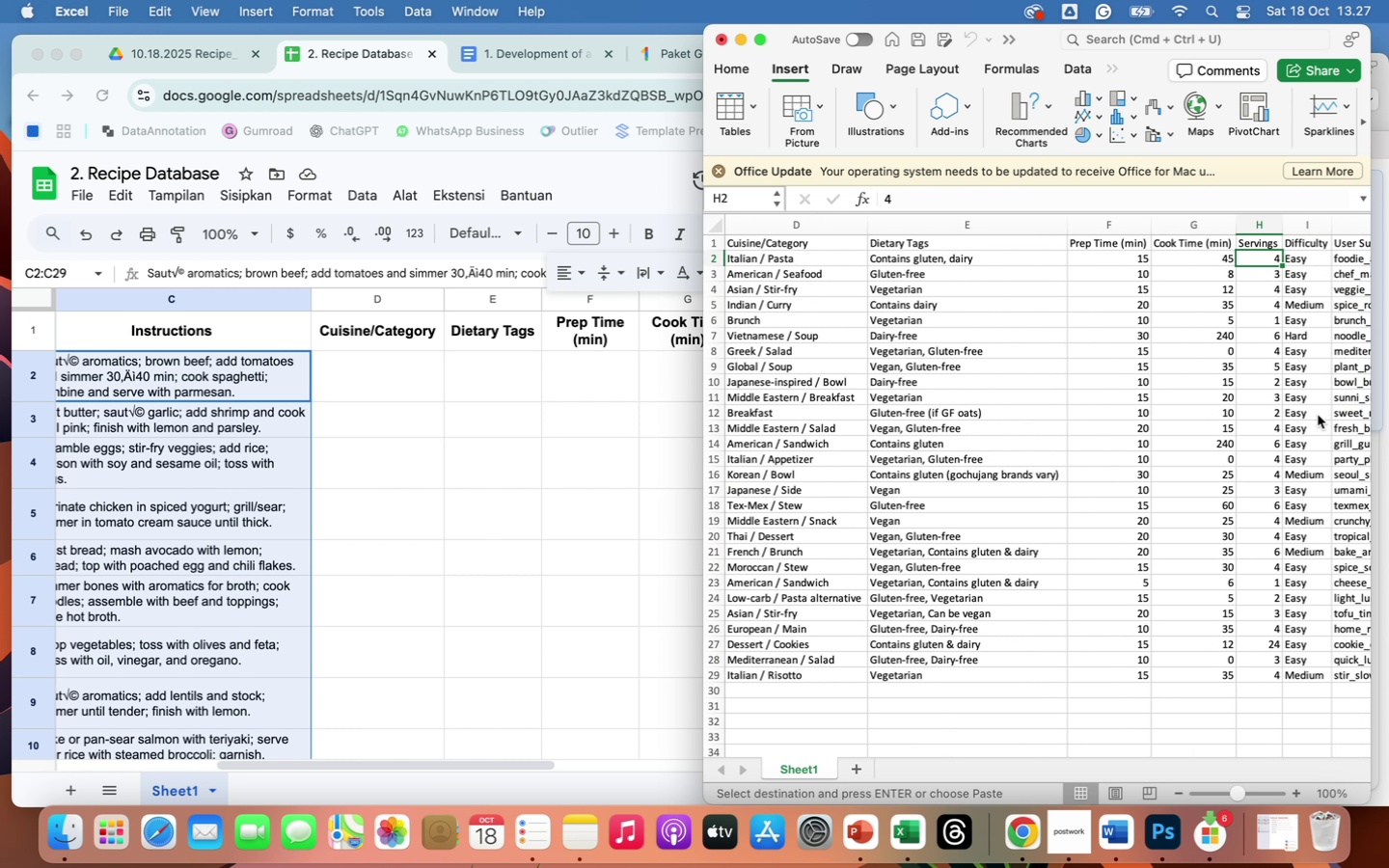 
key(ArrowLeft)
 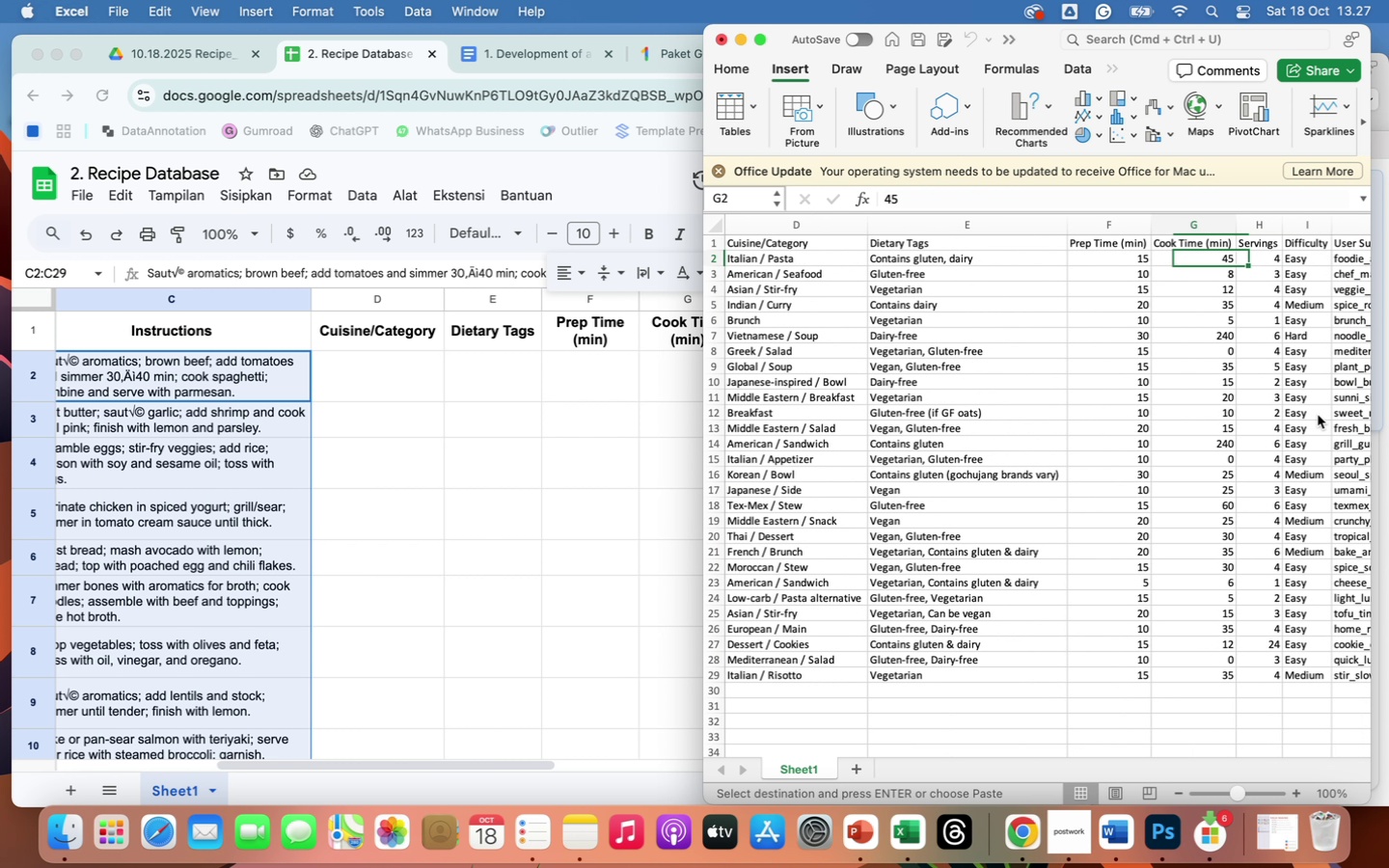 
key(ArrowLeft)
 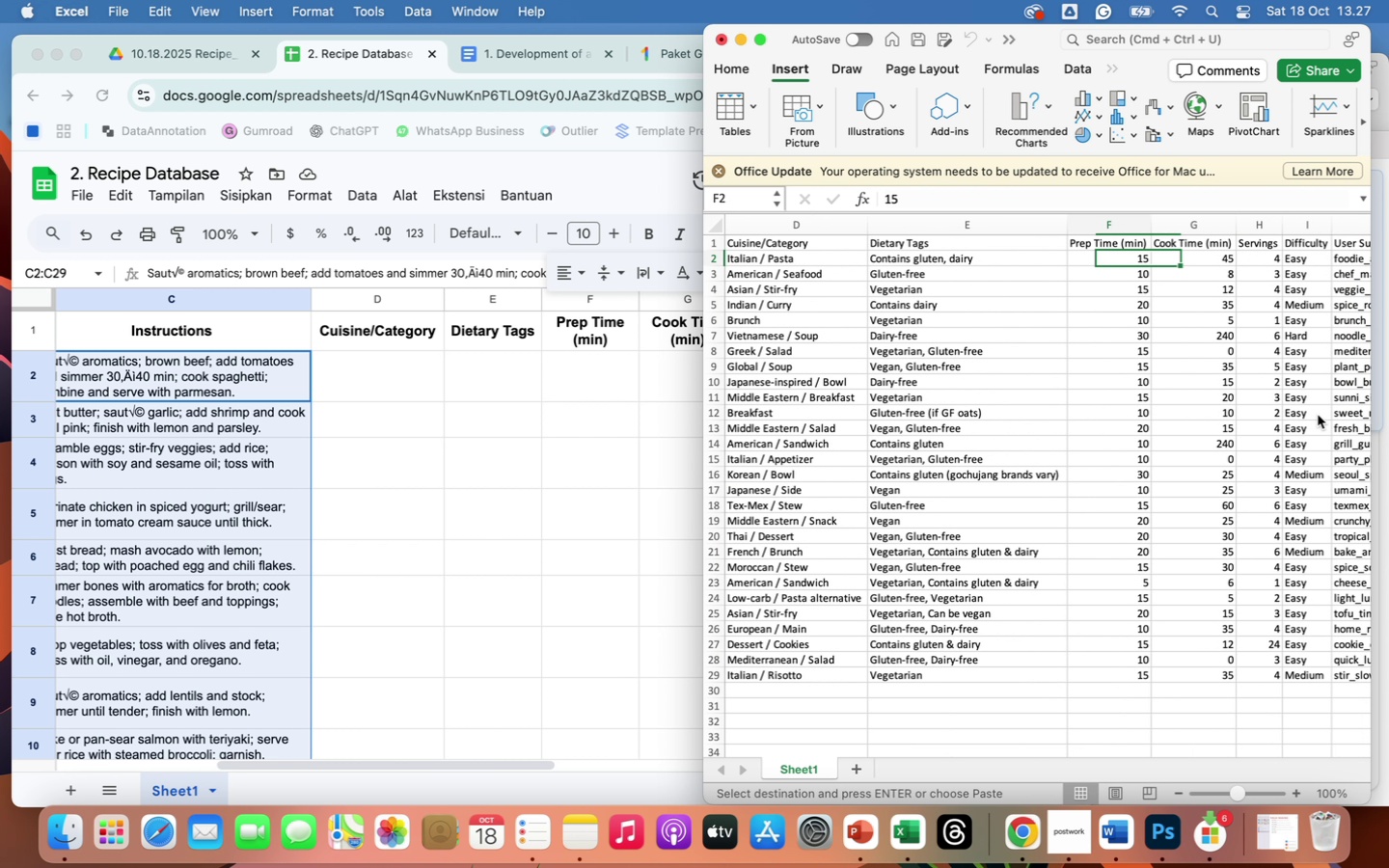 
key(ArrowLeft)
 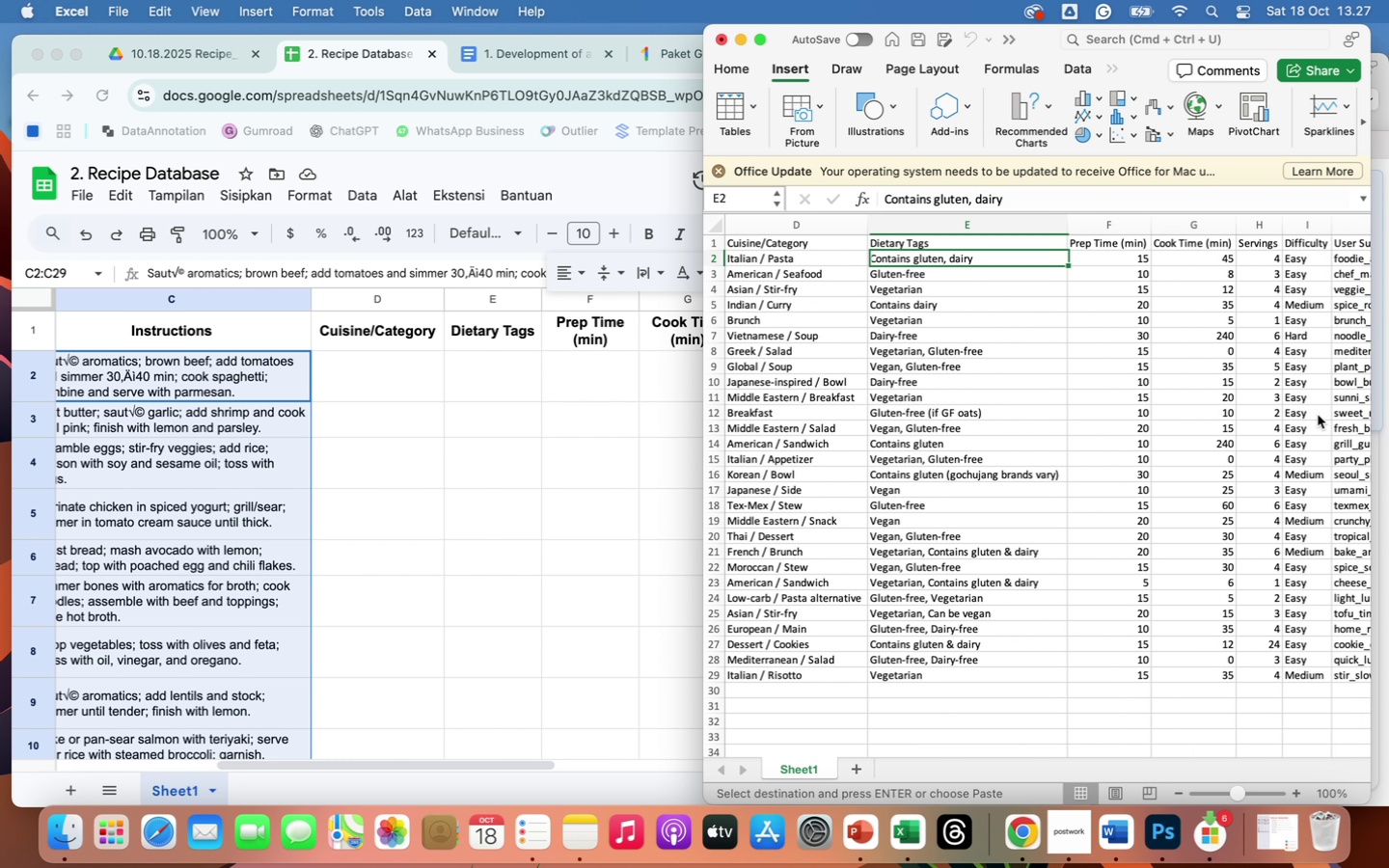 
key(ArrowLeft)
 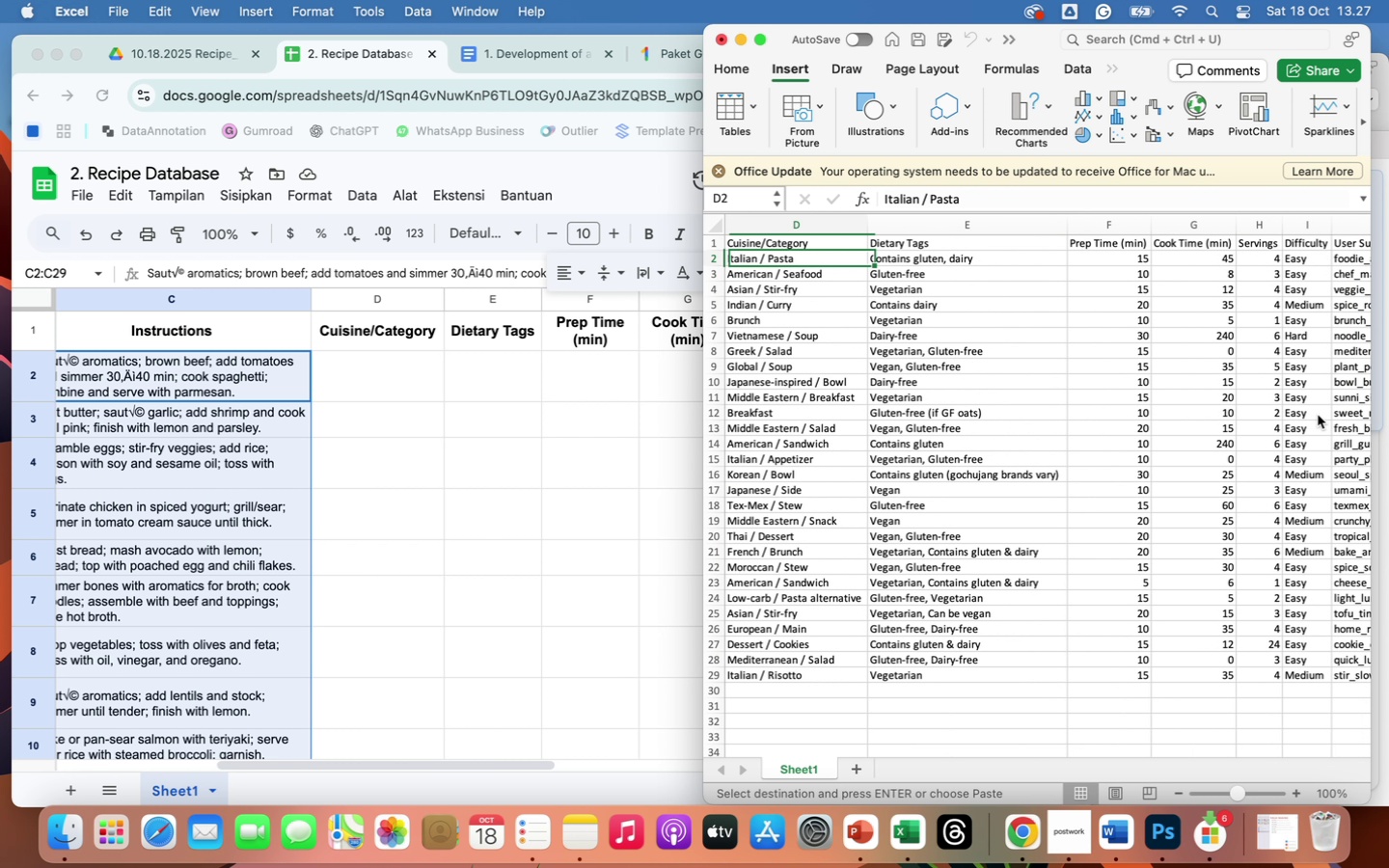 
key(ArrowLeft)
 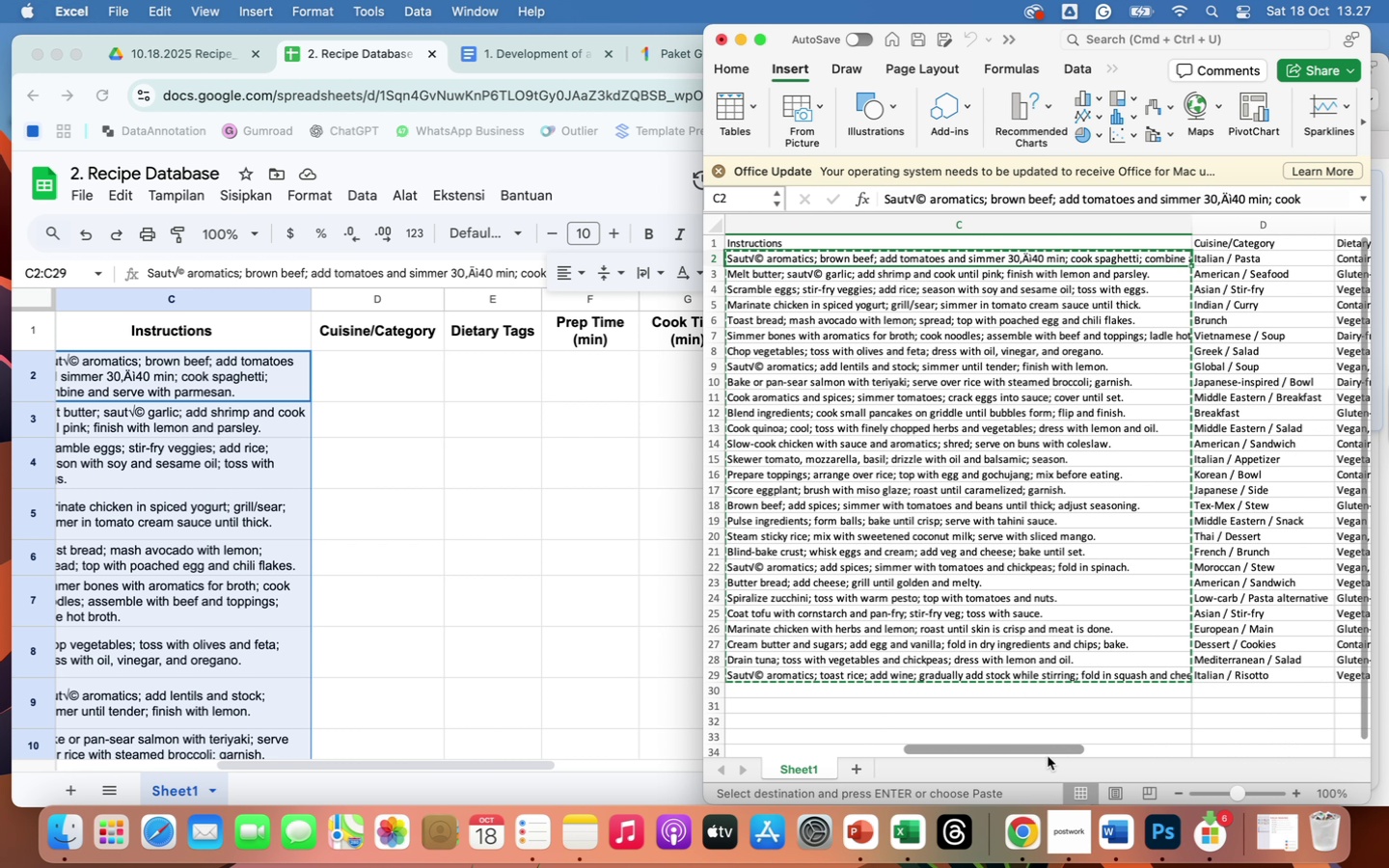 
left_click_drag(start_coordinate=[1049, 749], to_coordinate=[1122, 754])
 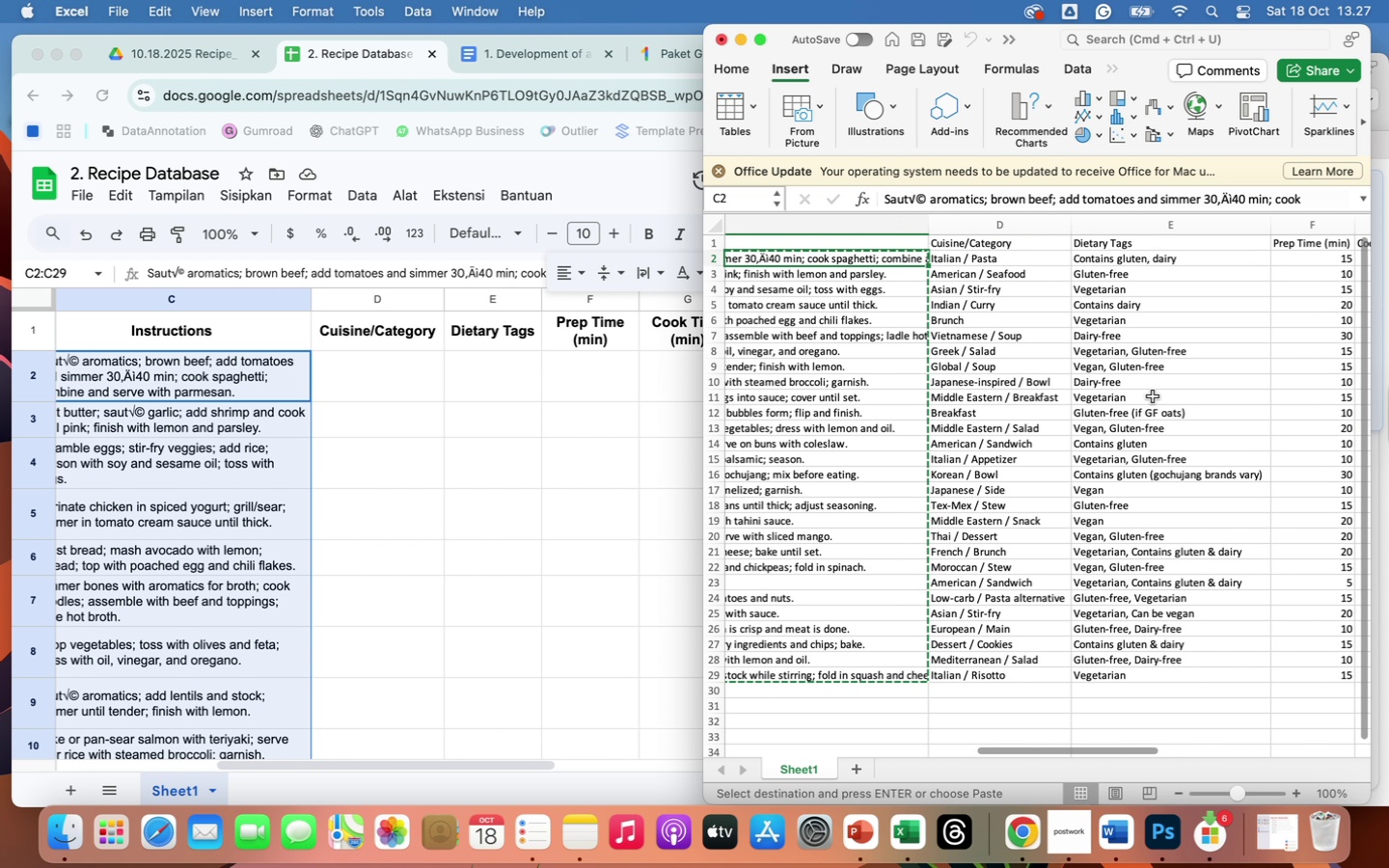 
scroll: coordinate [1153, 396], scroll_direction: up, amount: 14.0
 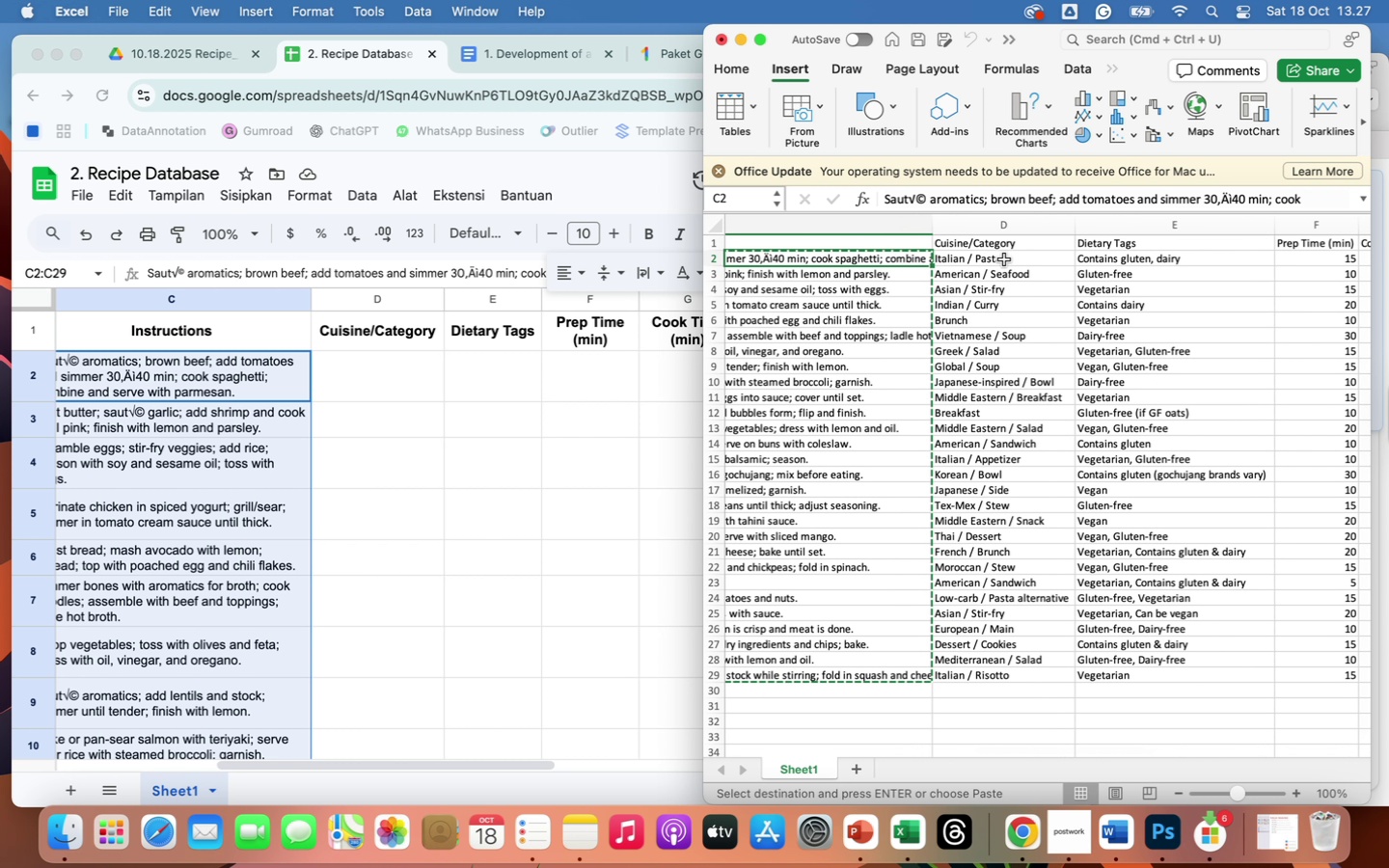 
left_click_drag(start_coordinate=[1006, 259], to_coordinate=[1156, 674])
 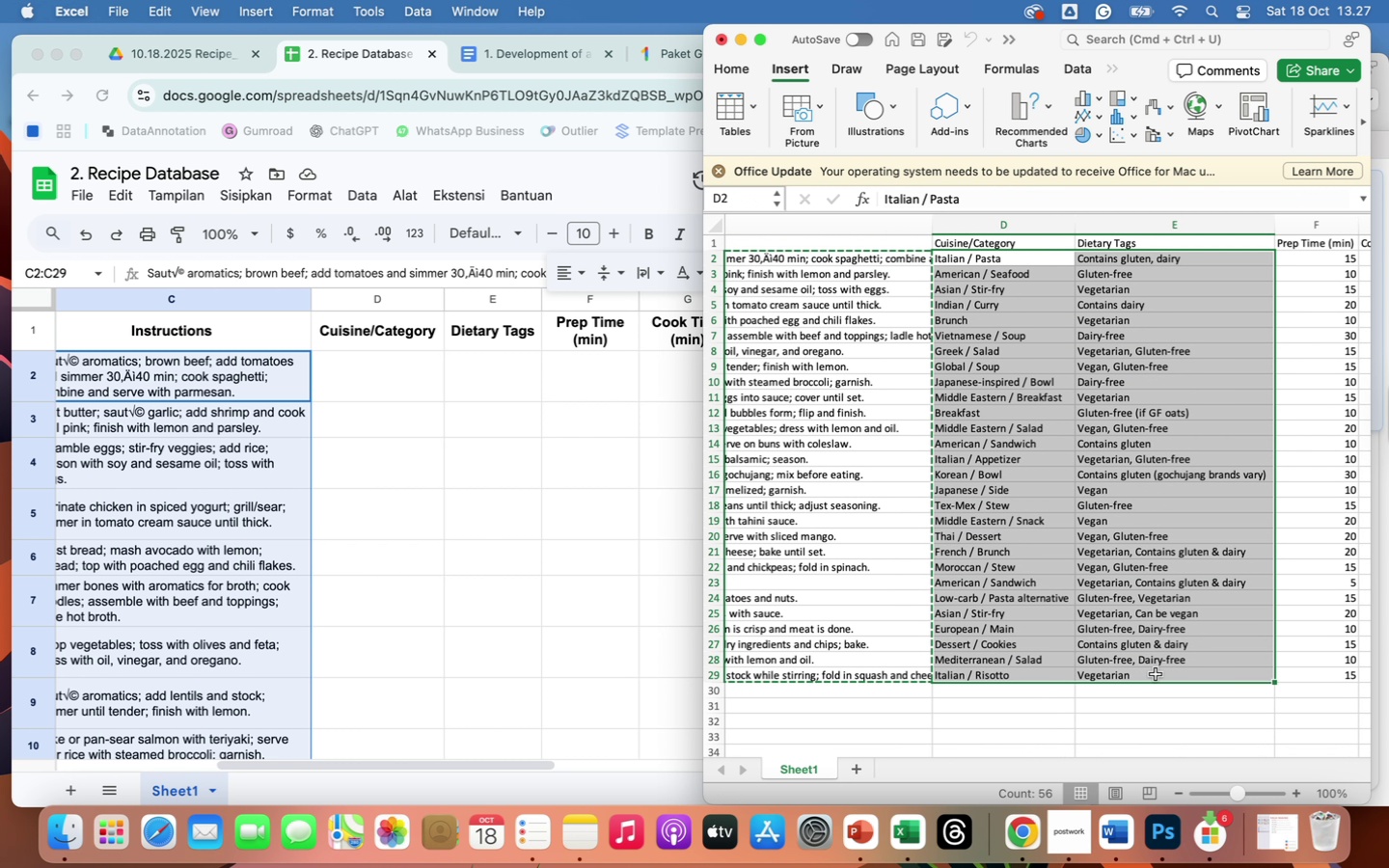 
key(Control+C)
 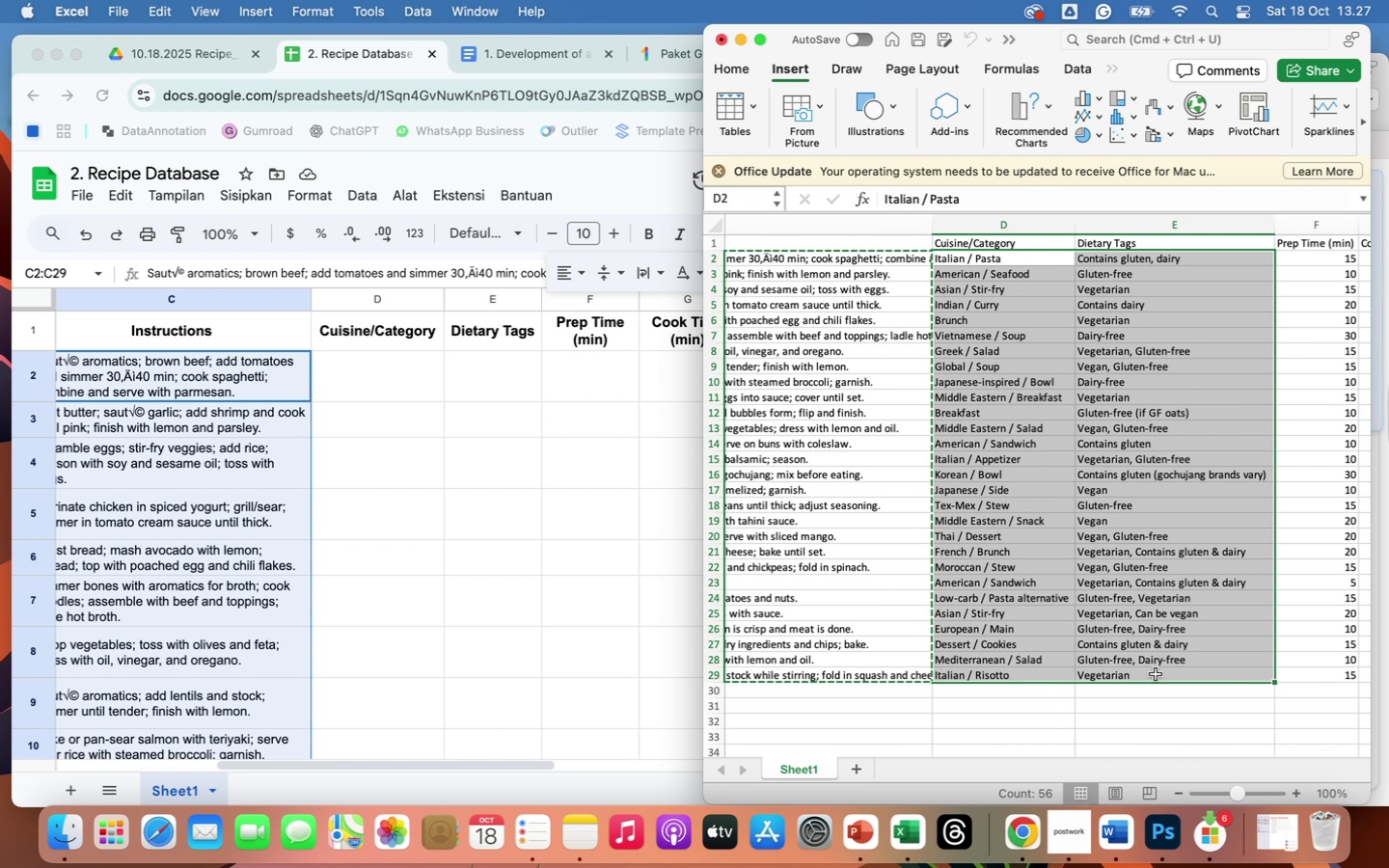 
left_click([398, 369])
 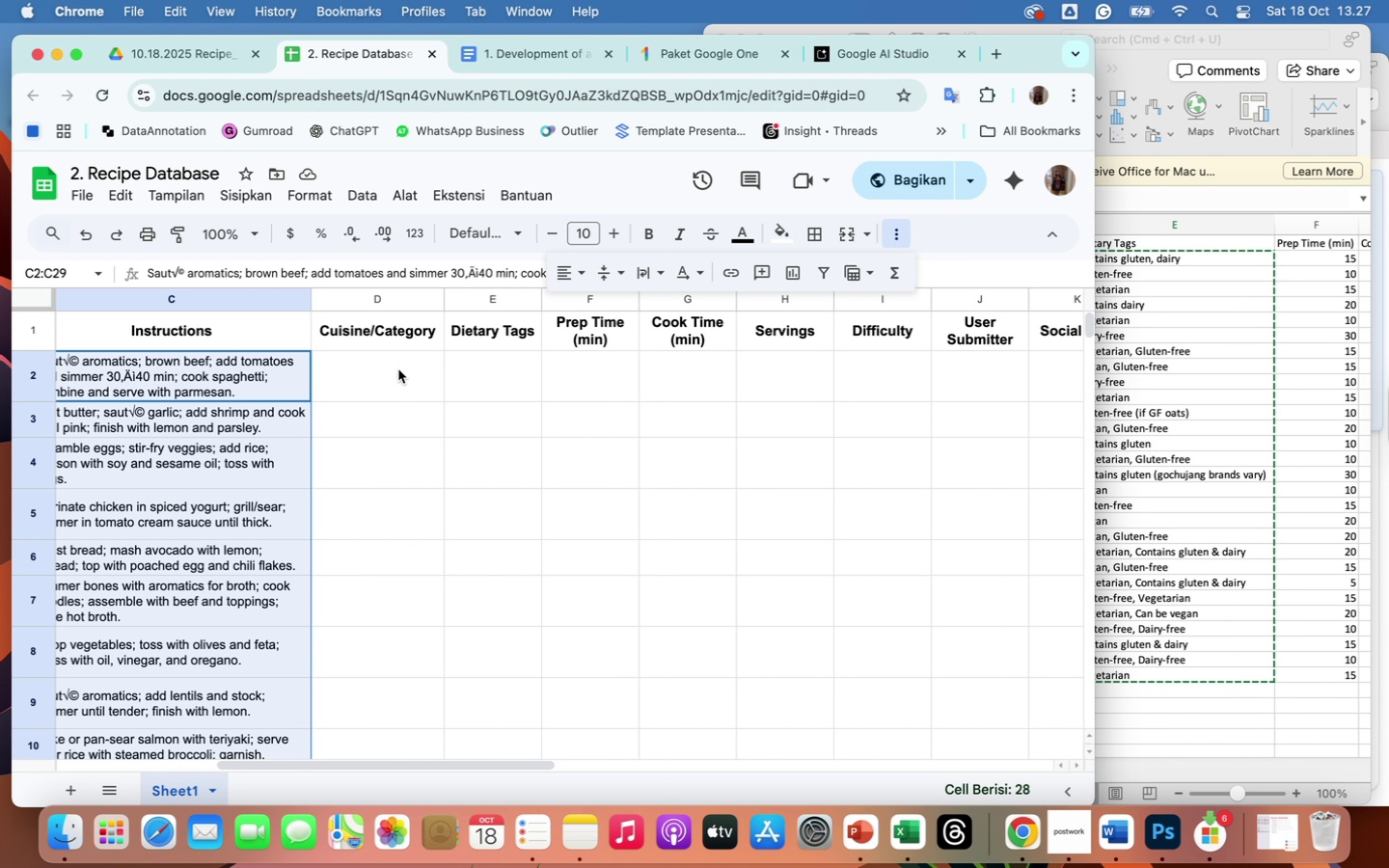 
left_click_drag(start_coordinate=[398, 369], to_coordinate=[461, 376])
 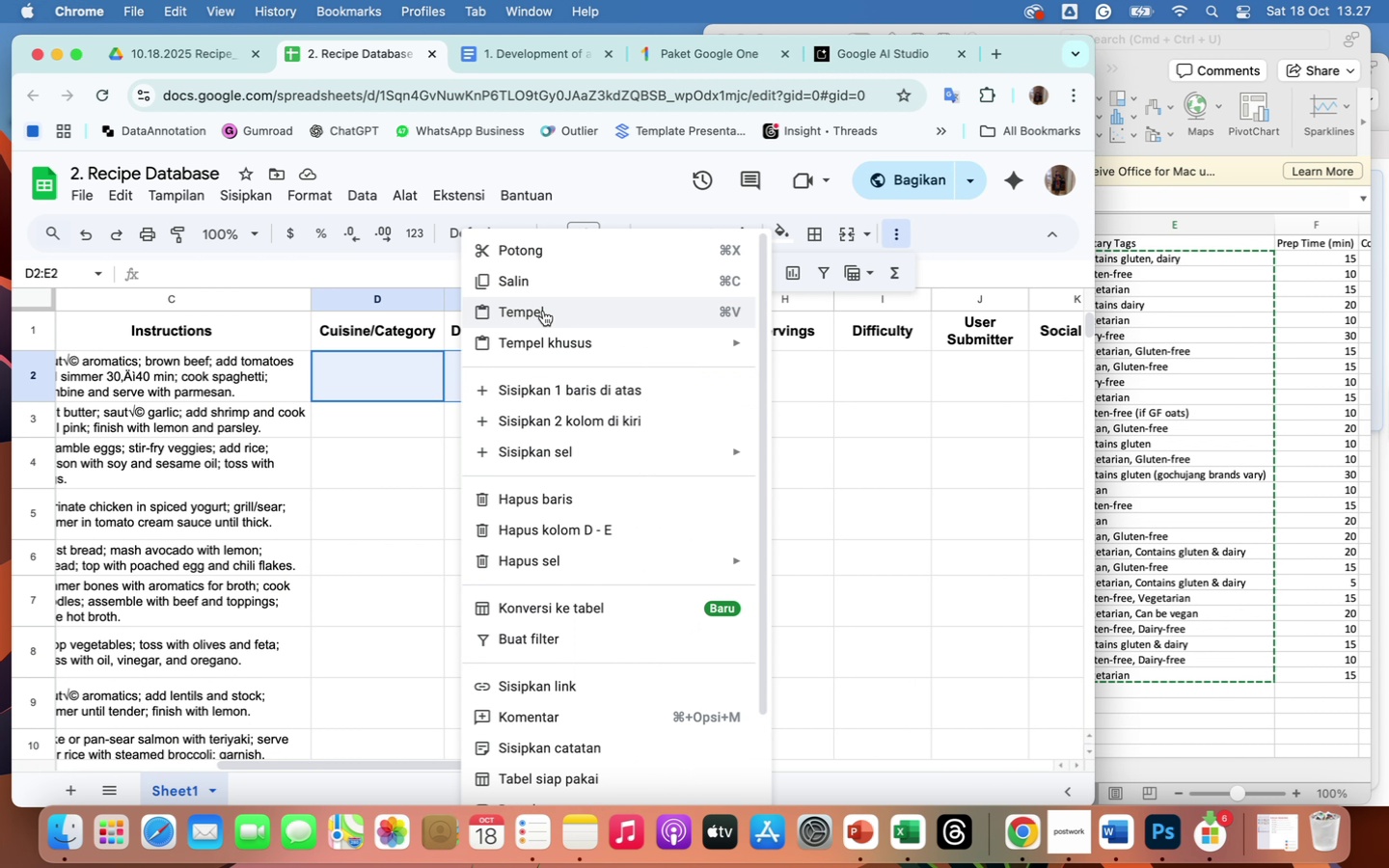 
left_click([541, 309])
 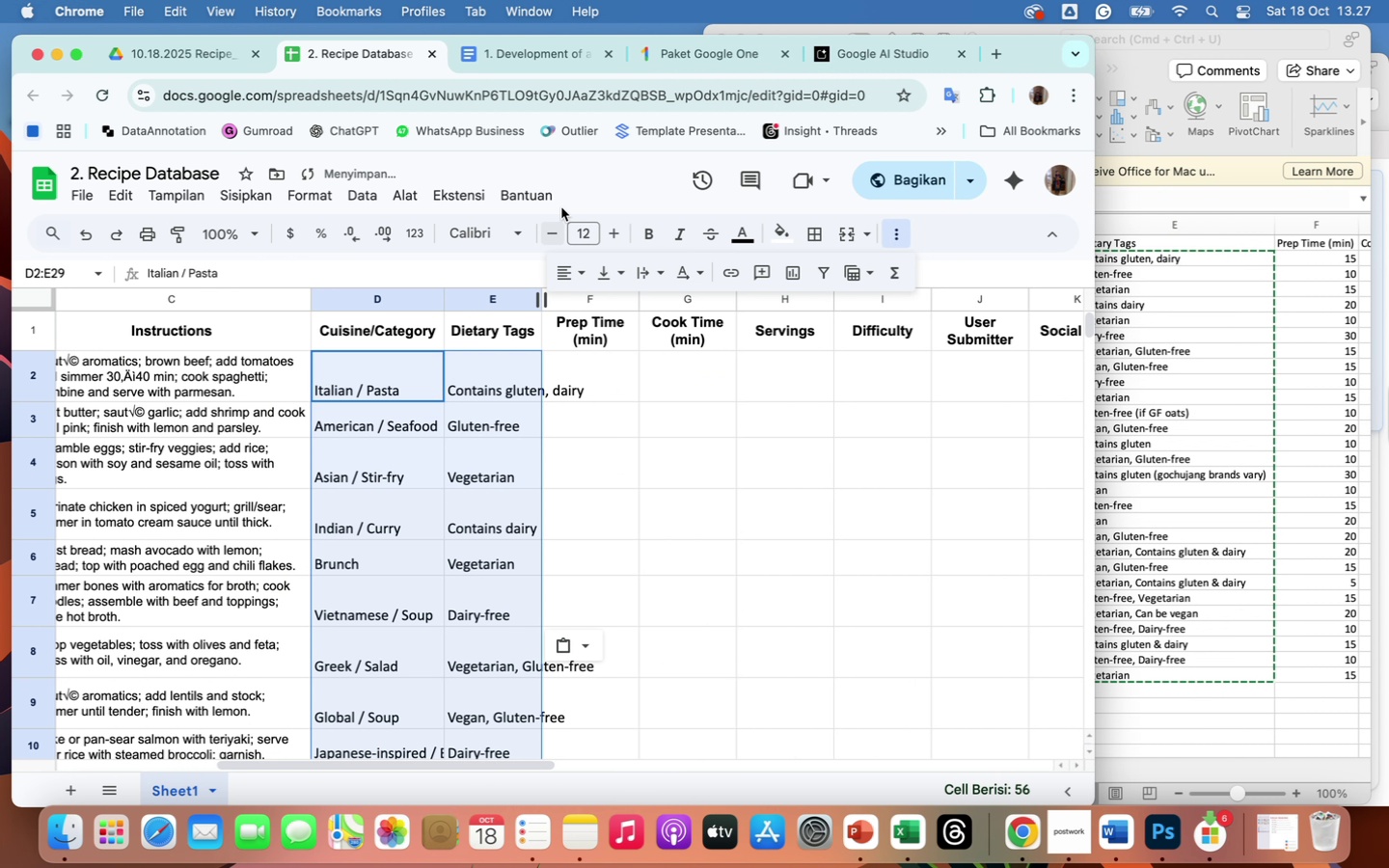 
left_click([552, 231])
 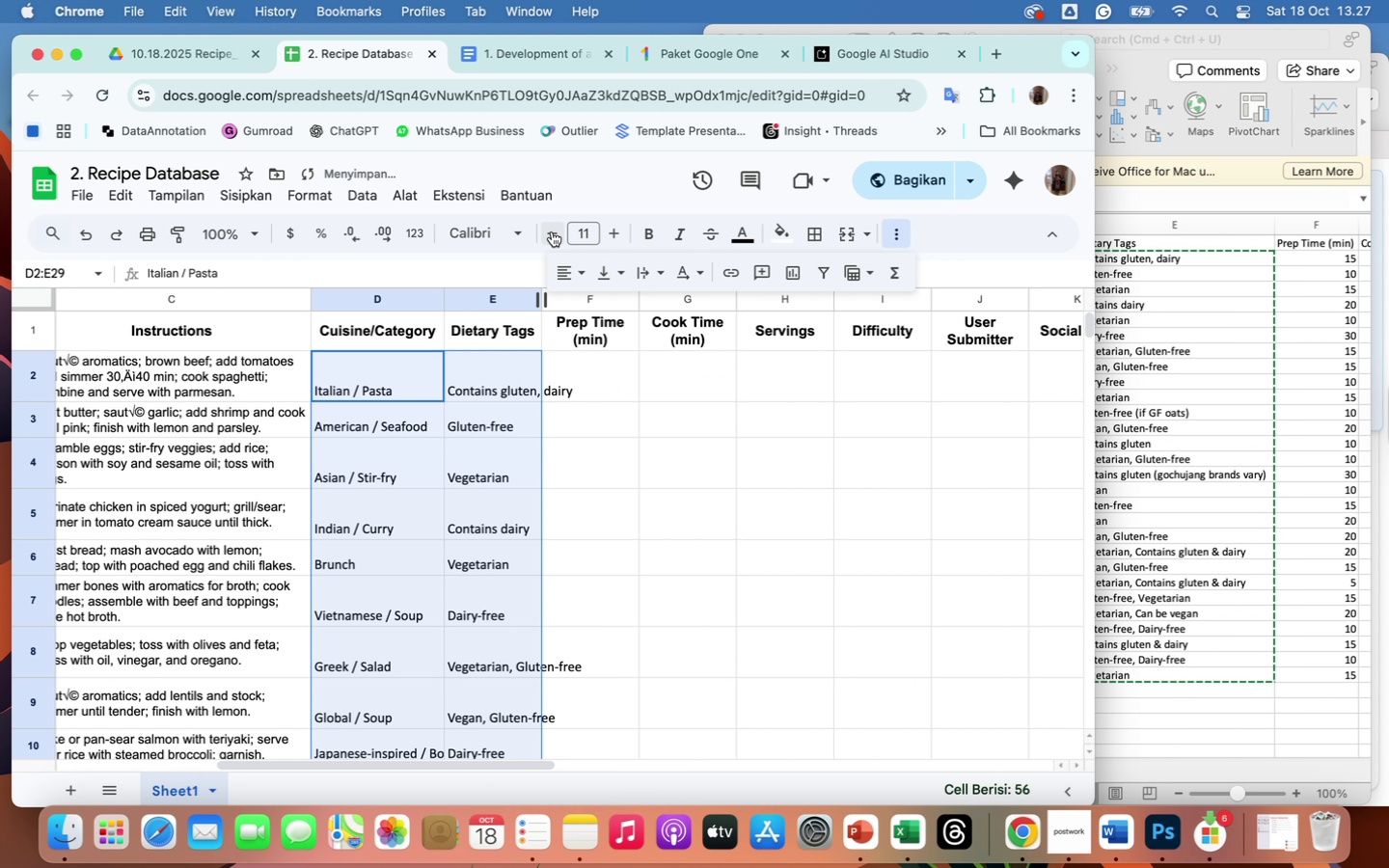 
left_click([552, 231])
 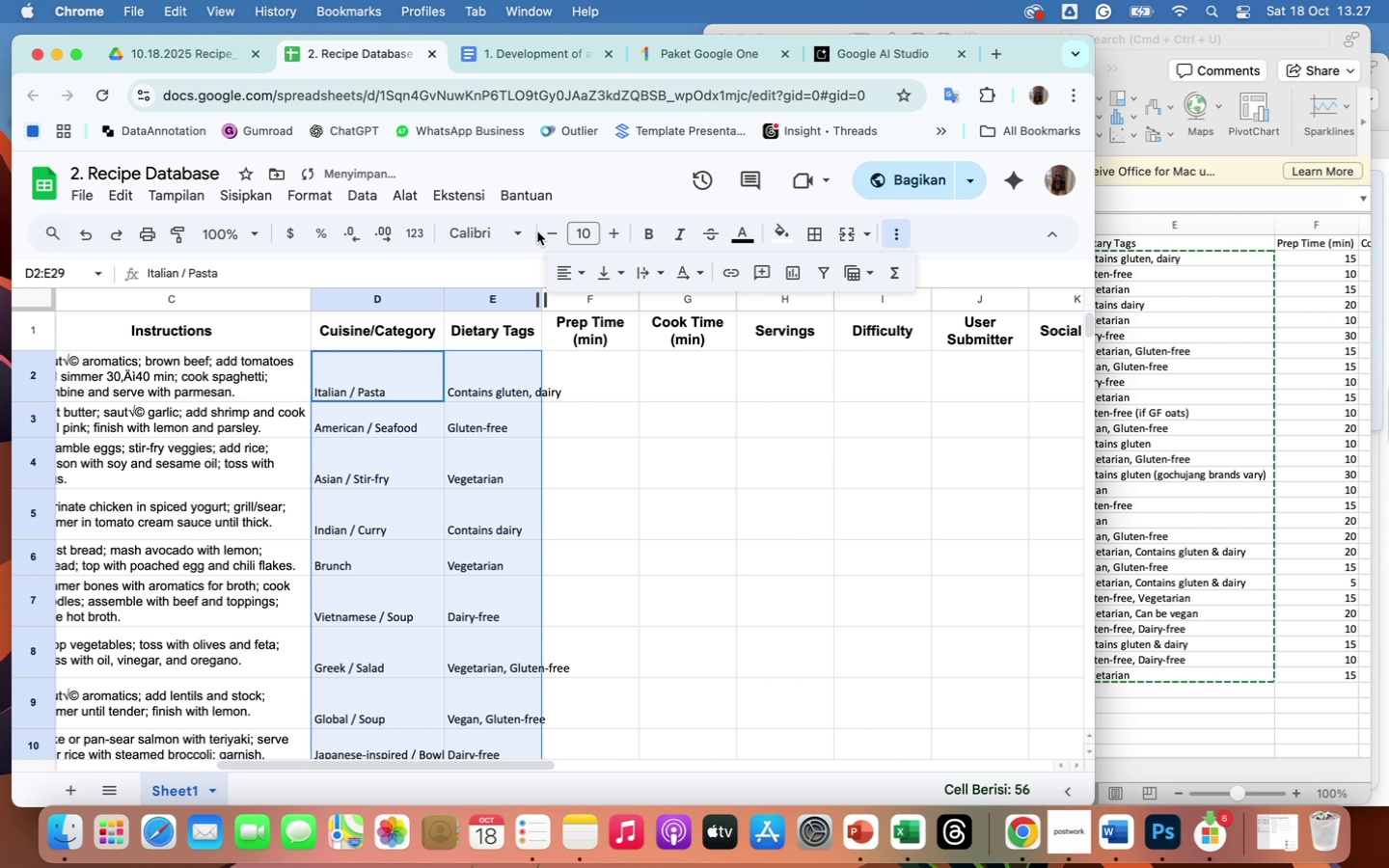 
left_click([523, 231])
 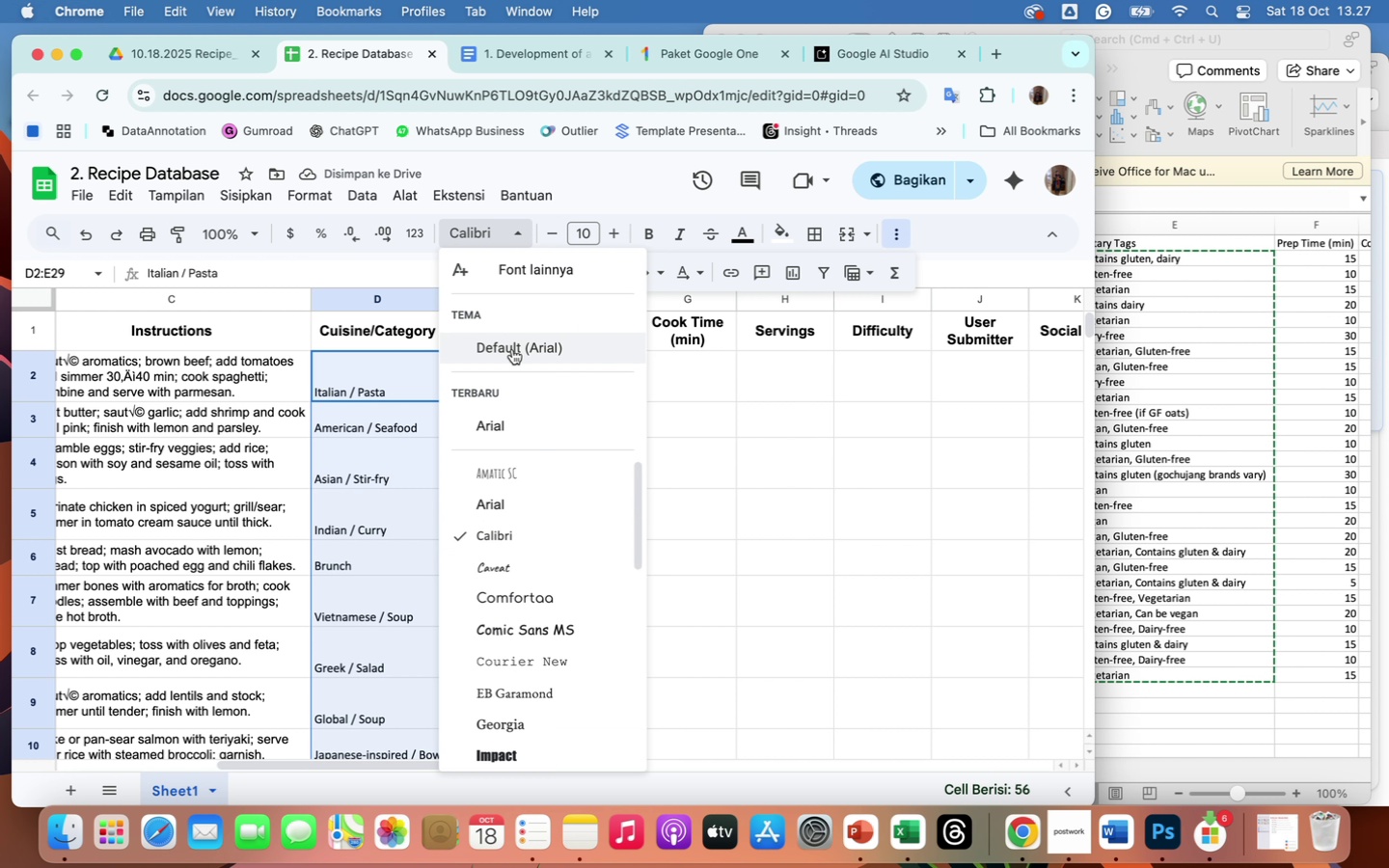 
left_click([512, 349])
 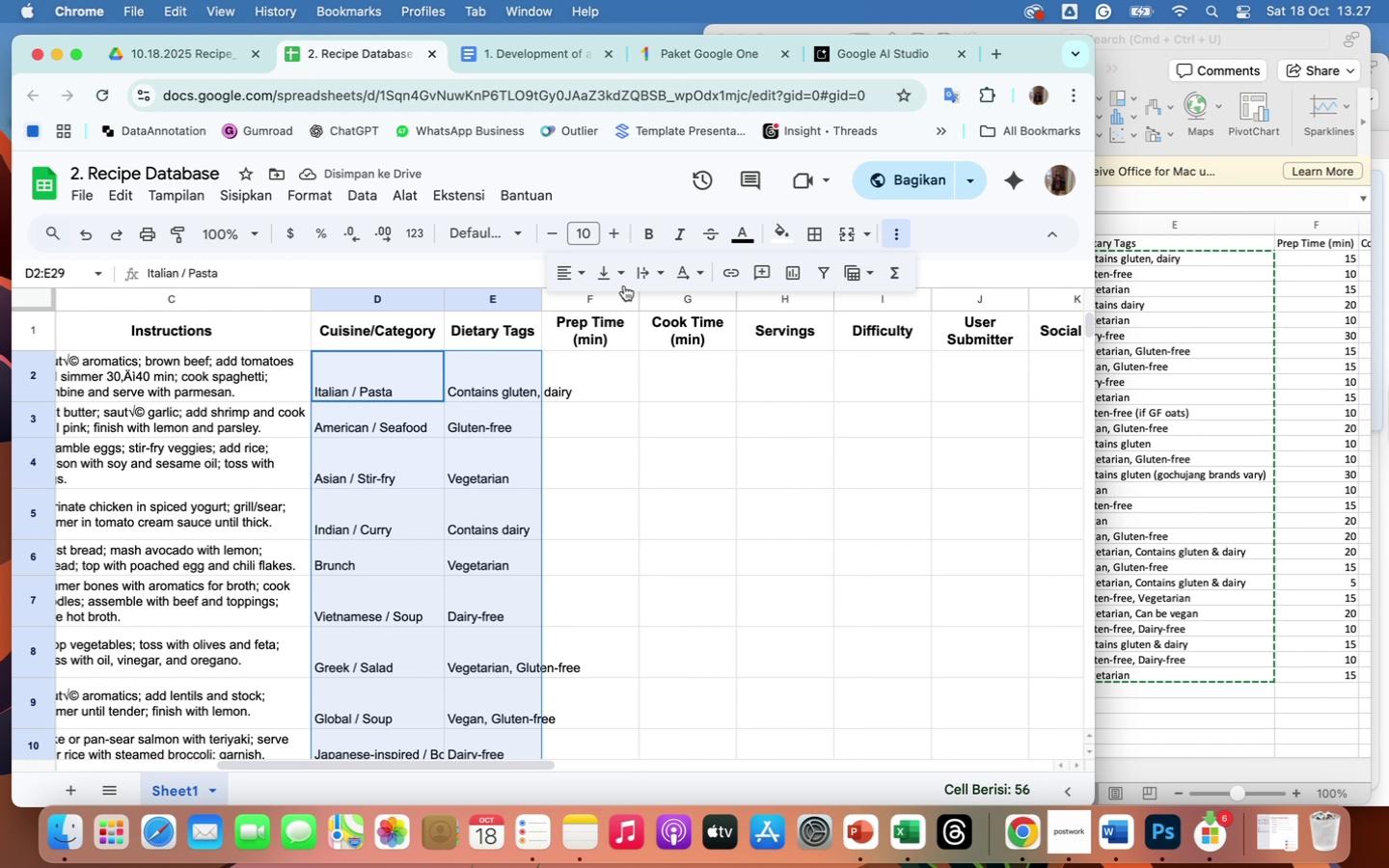 
left_click([658, 267])
 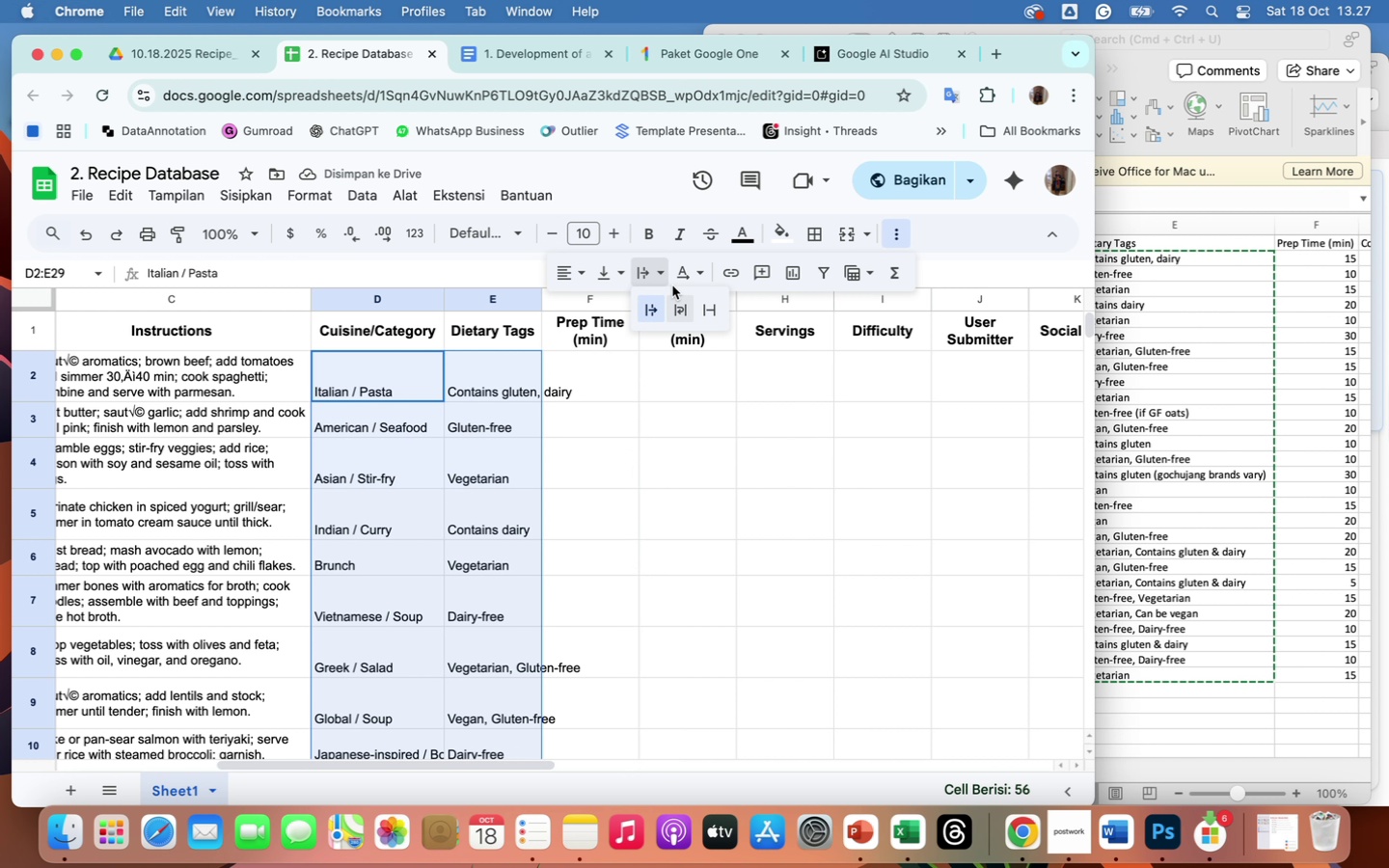 
left_click([681, 305])
 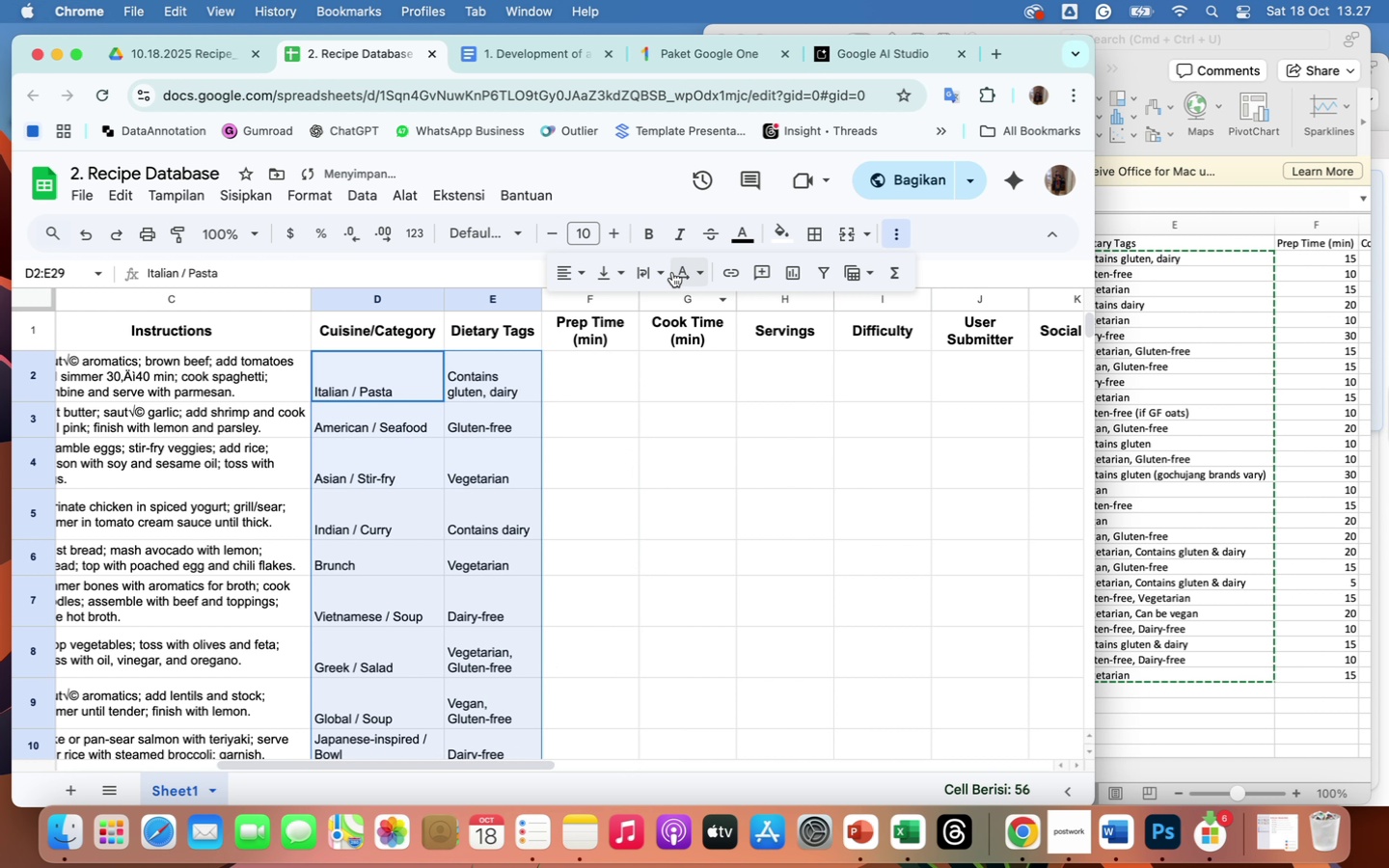 
left_click([605, 274])
 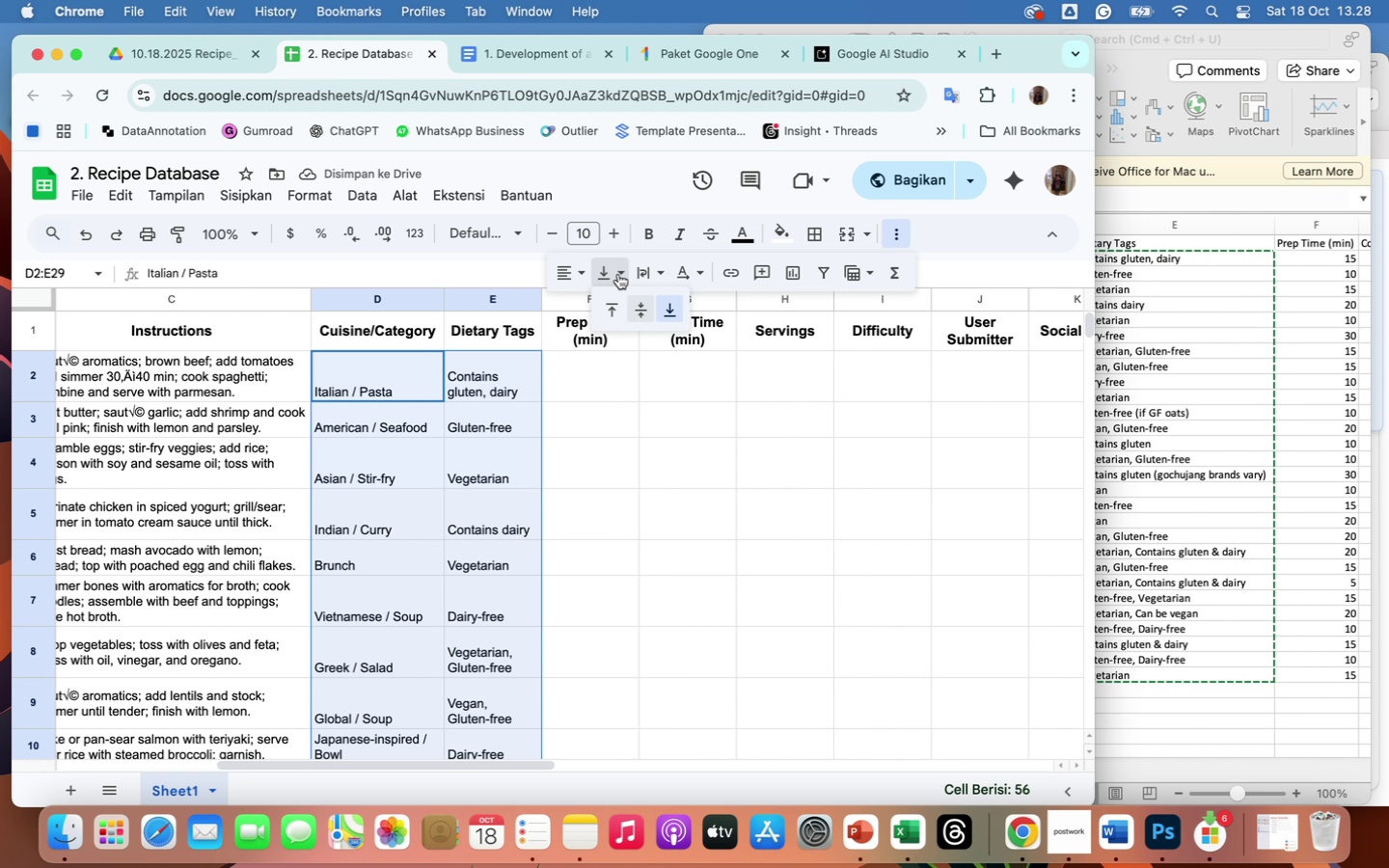 
left_click([640, 306])
 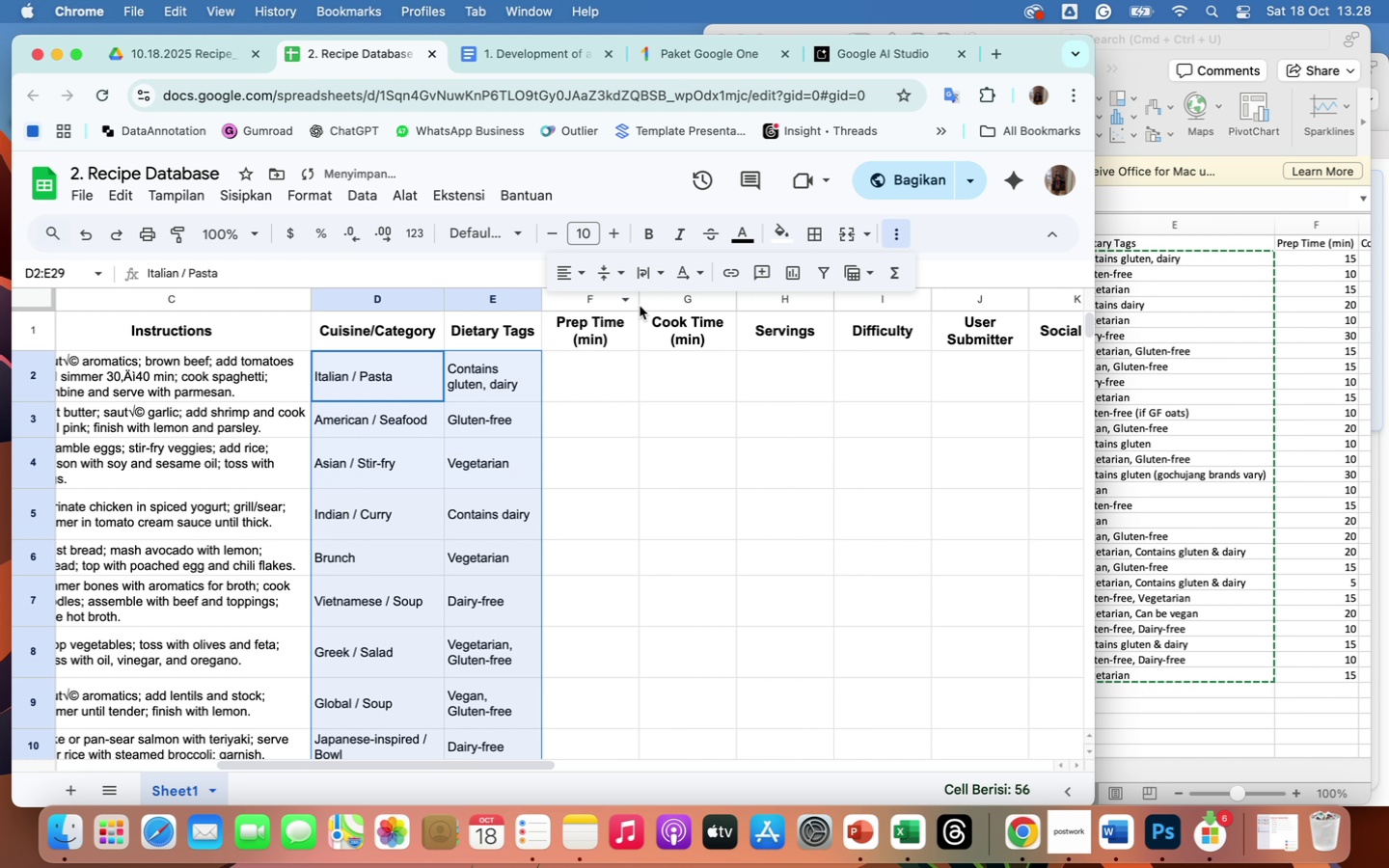 
mouse_move([591, 269])
 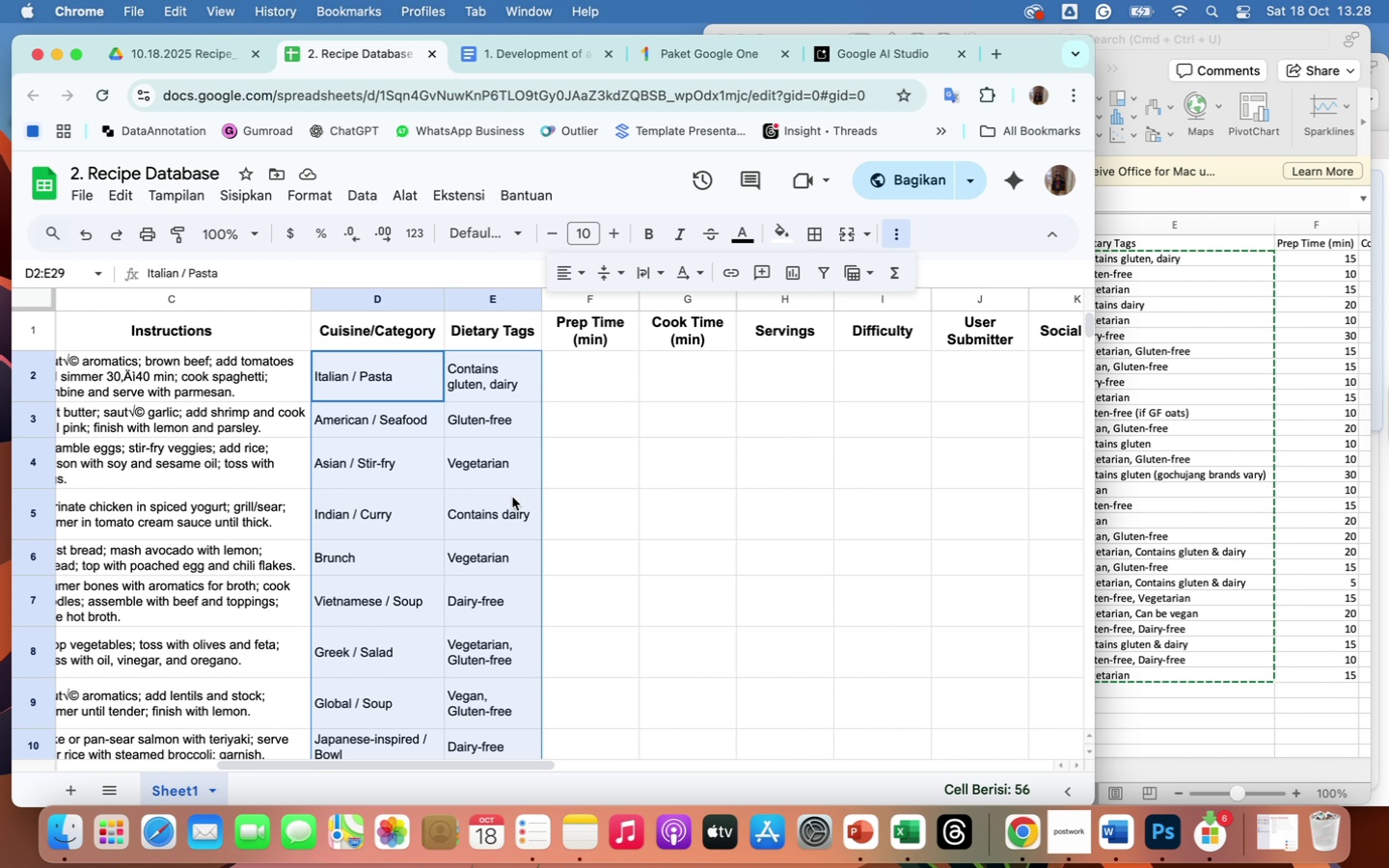 
scroll: coordinate [531, 604], scroll_direction: down, amount: 112.0
 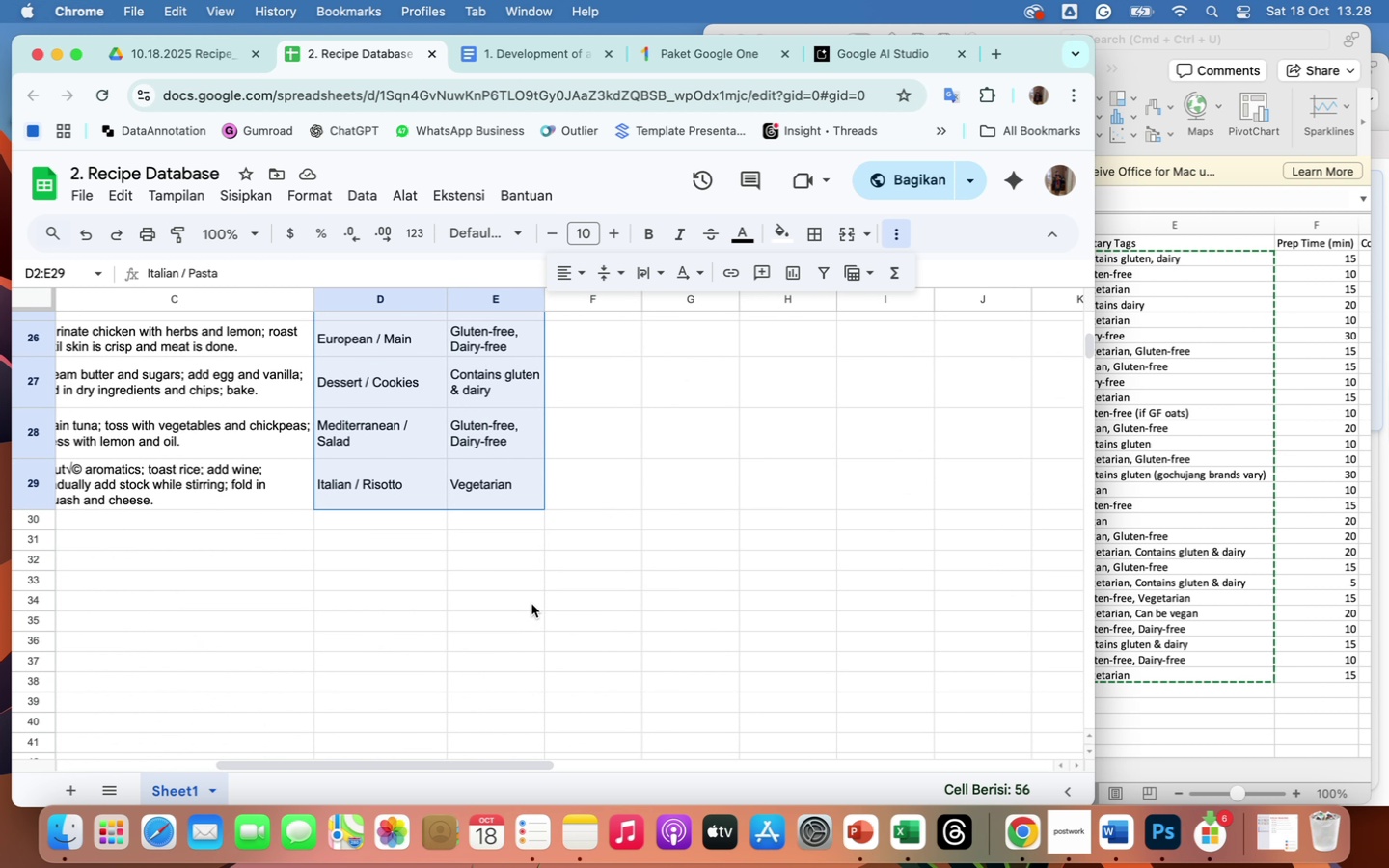 
scroll: coordinate [531, 604], scroll_direction: up, amount: 126.0
 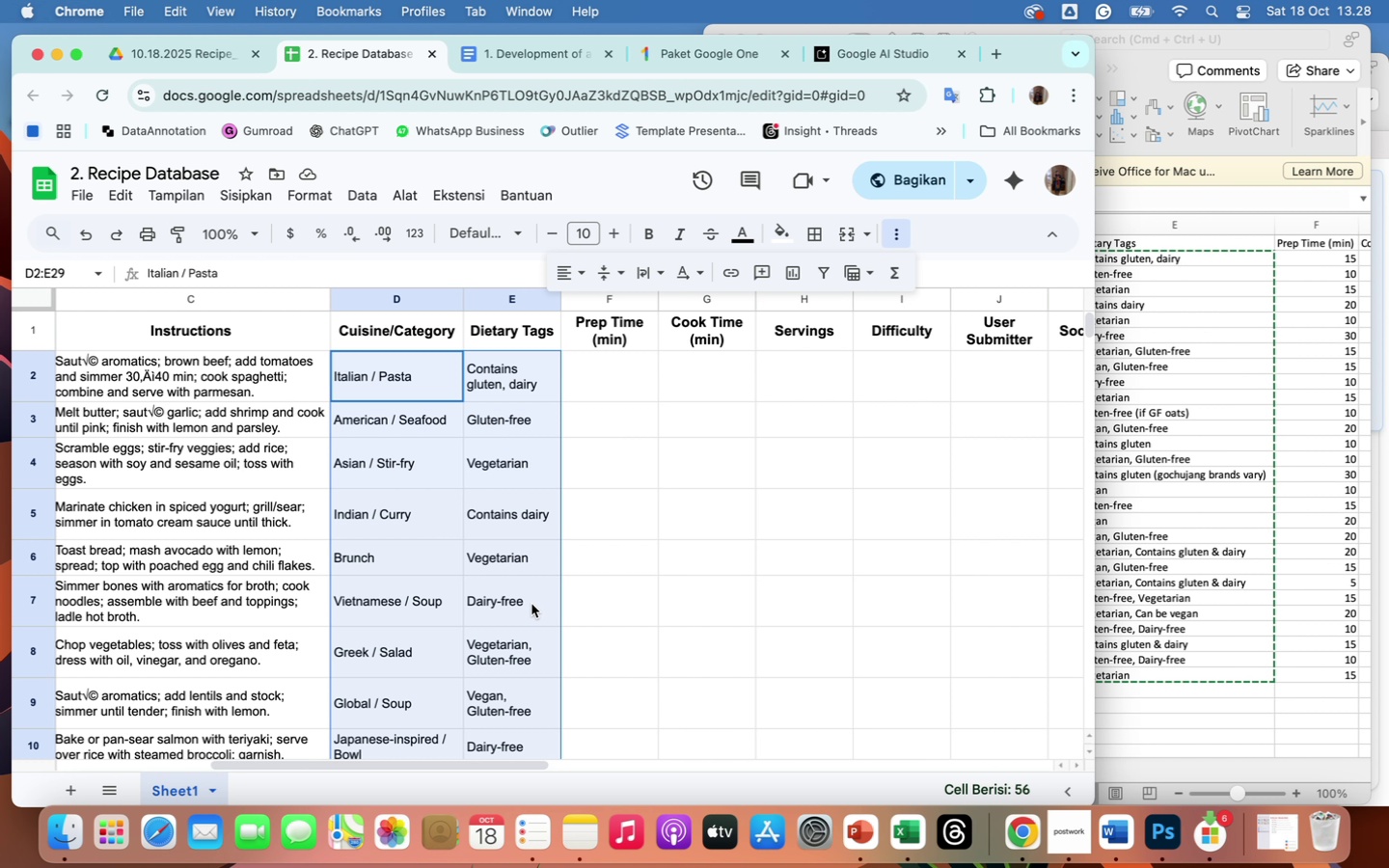 
wait(16.89)
 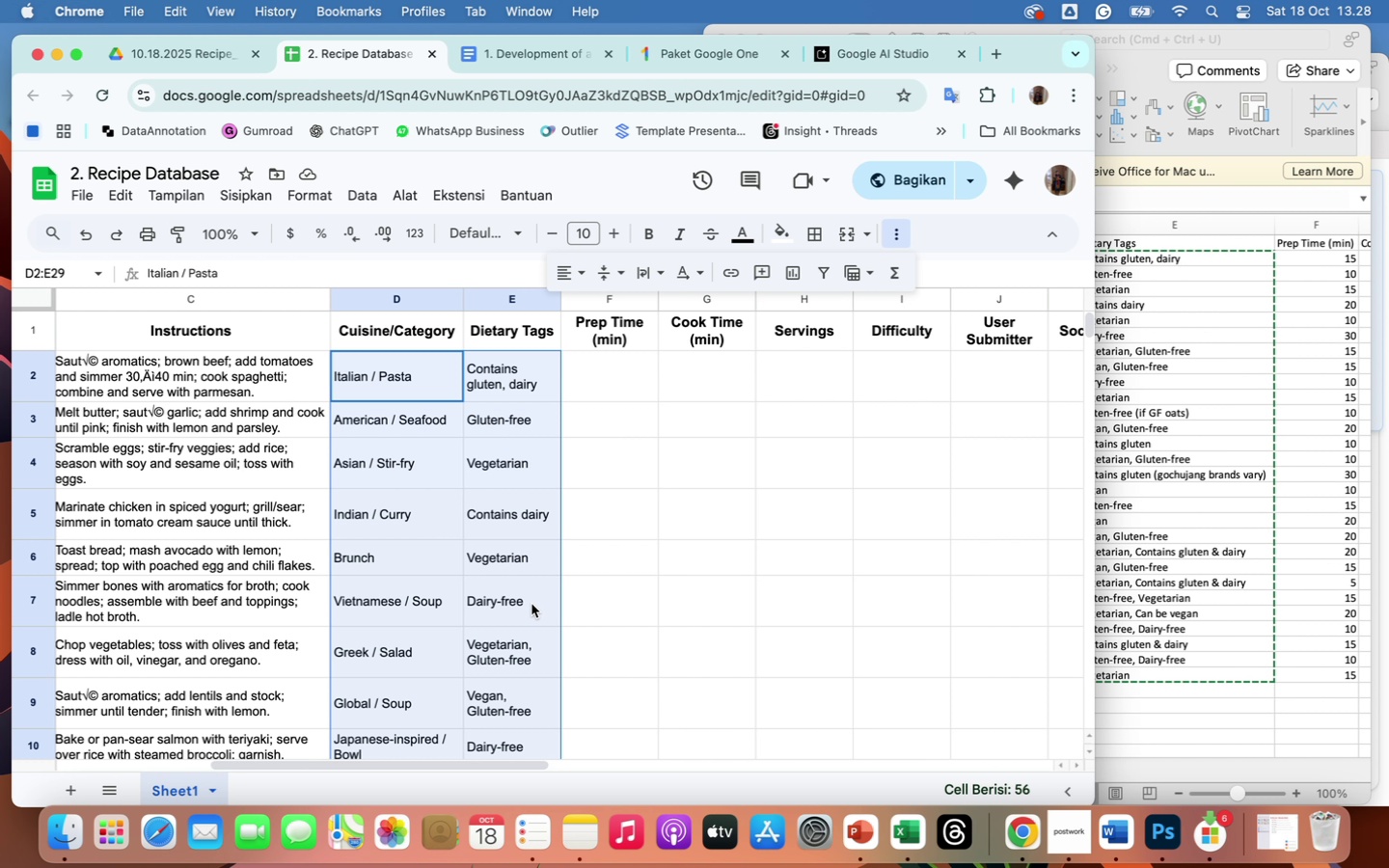 
left_click([1298, 331])
 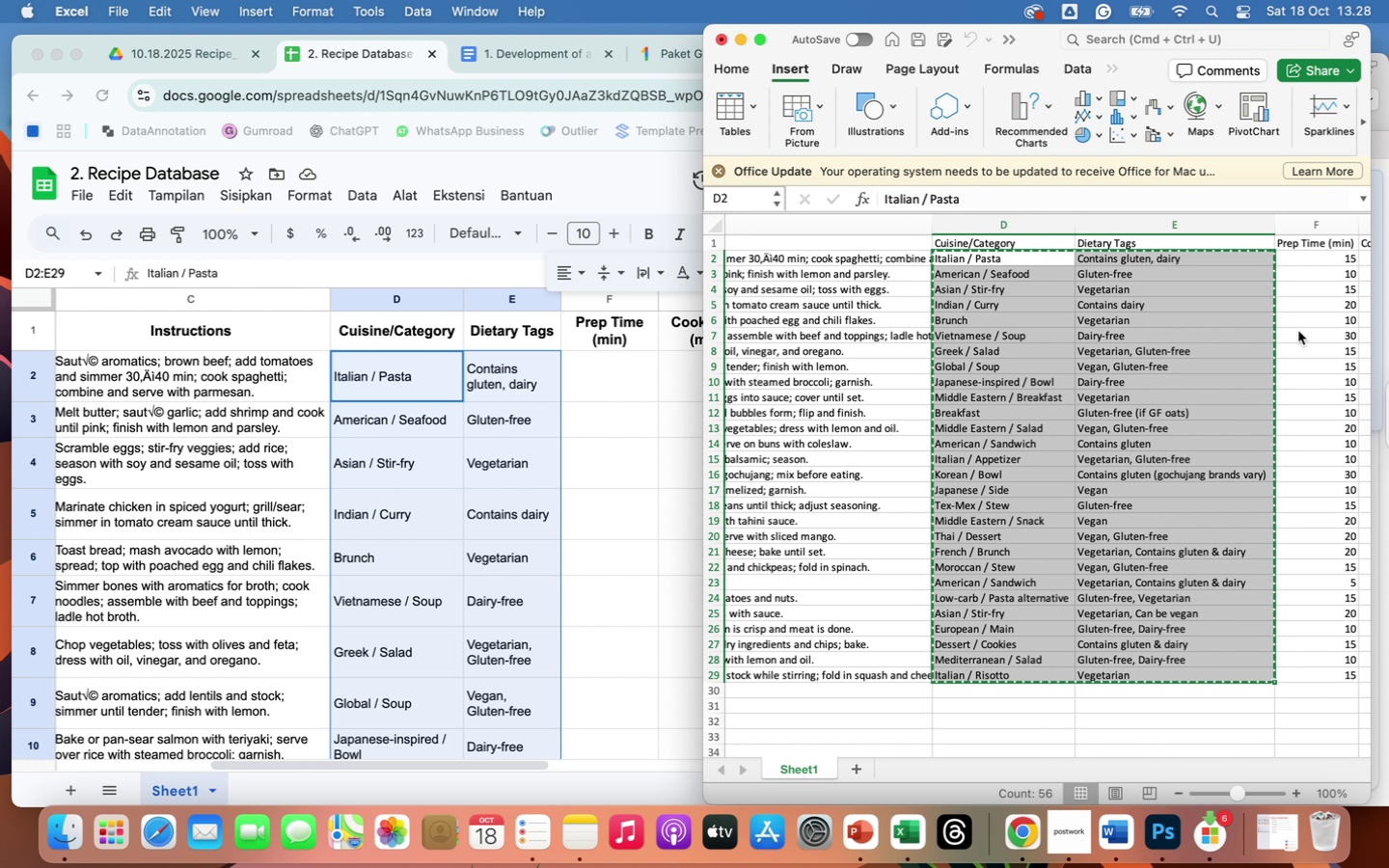 
left_click([1298, 331])
 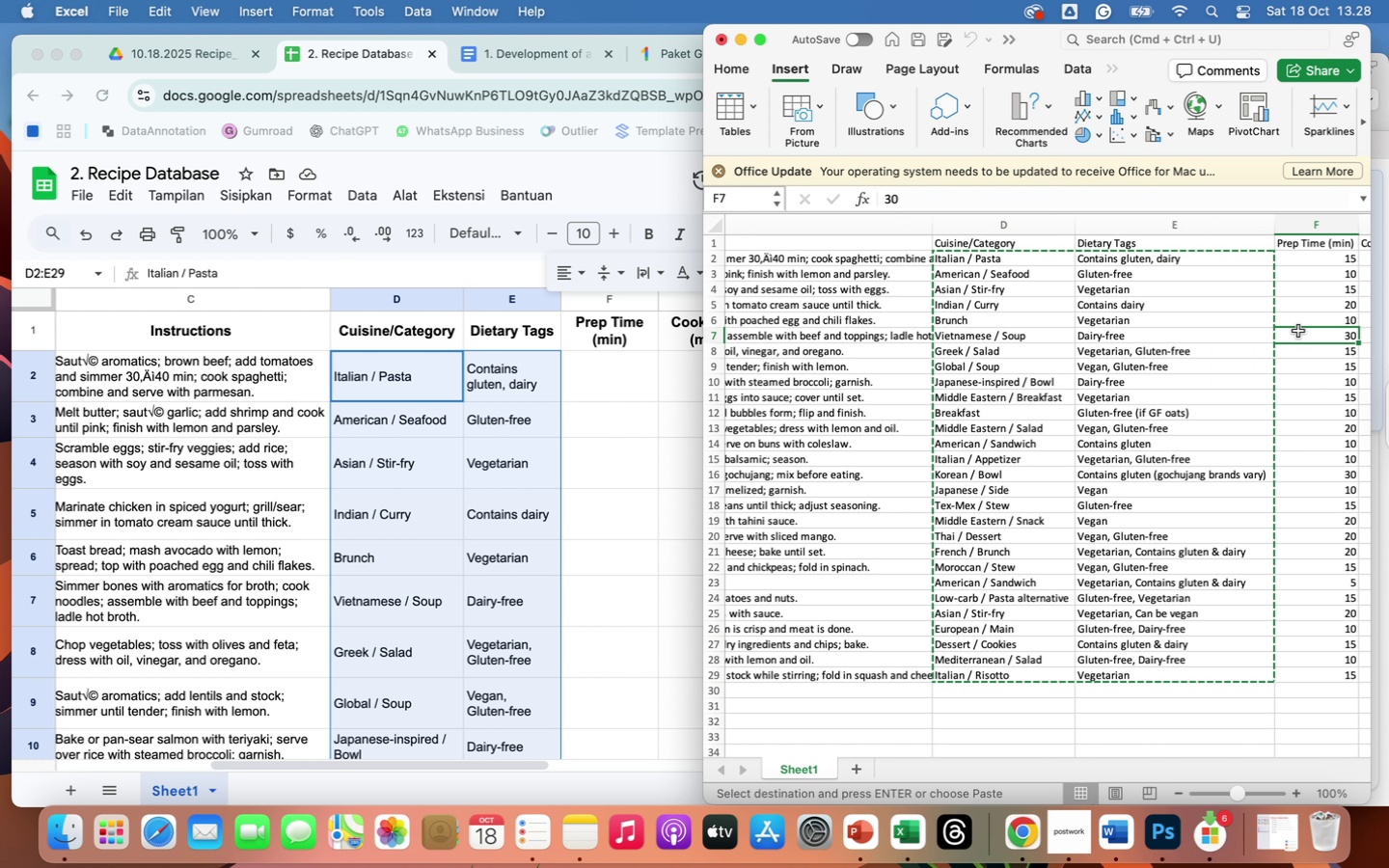 
key(ArrowRight)
 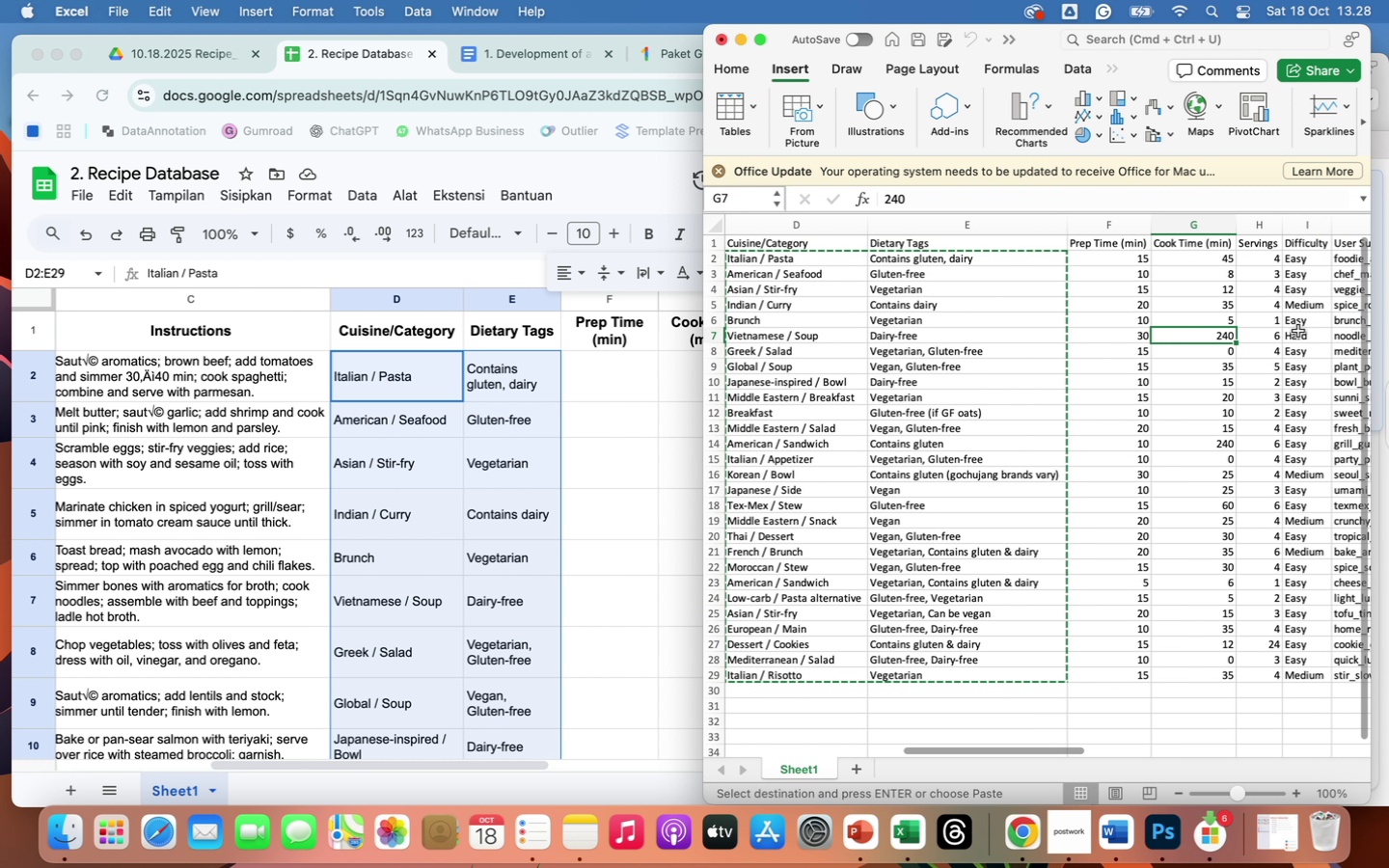 
key(ArrowRight)
 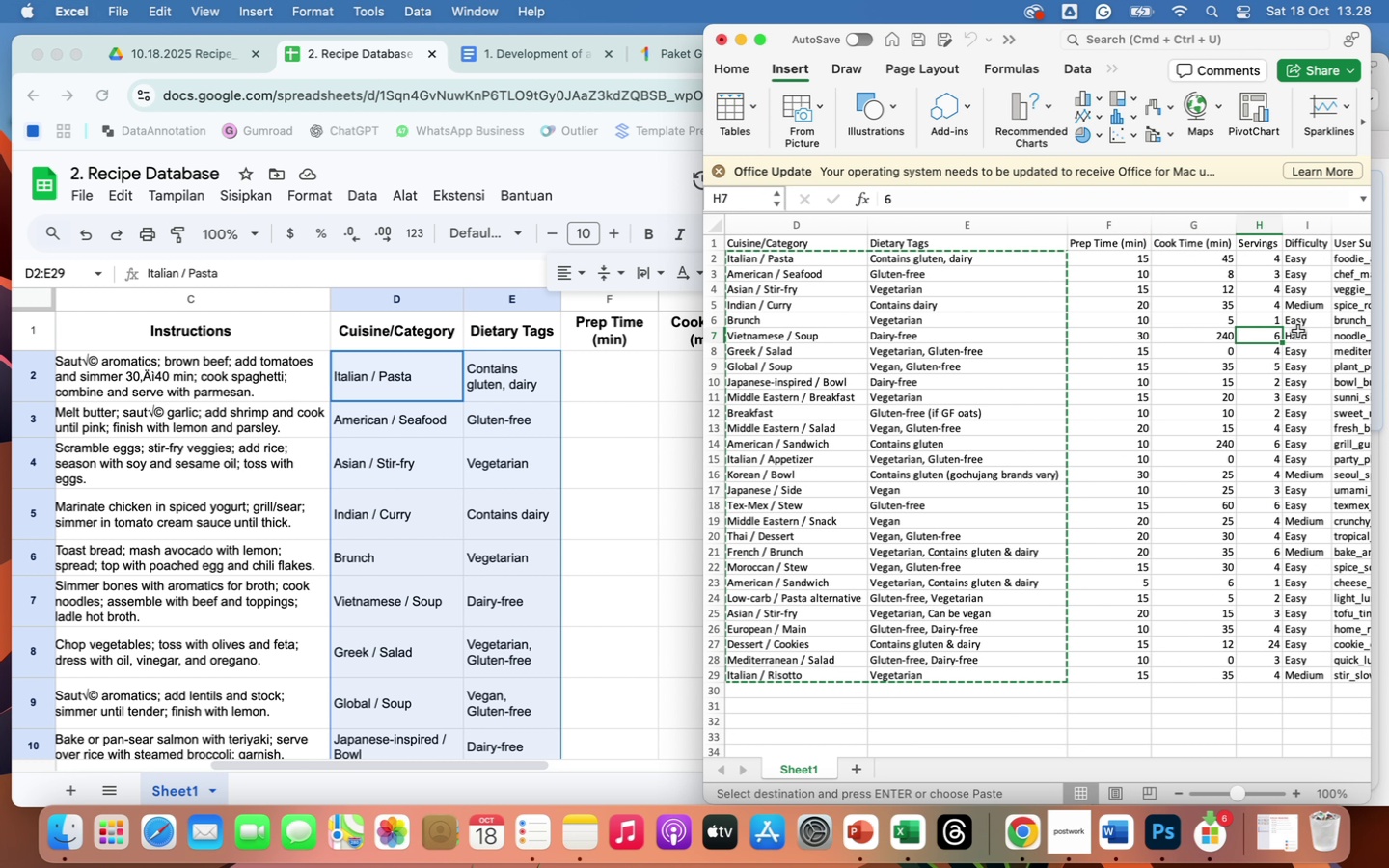 
key(ArrowRight)
 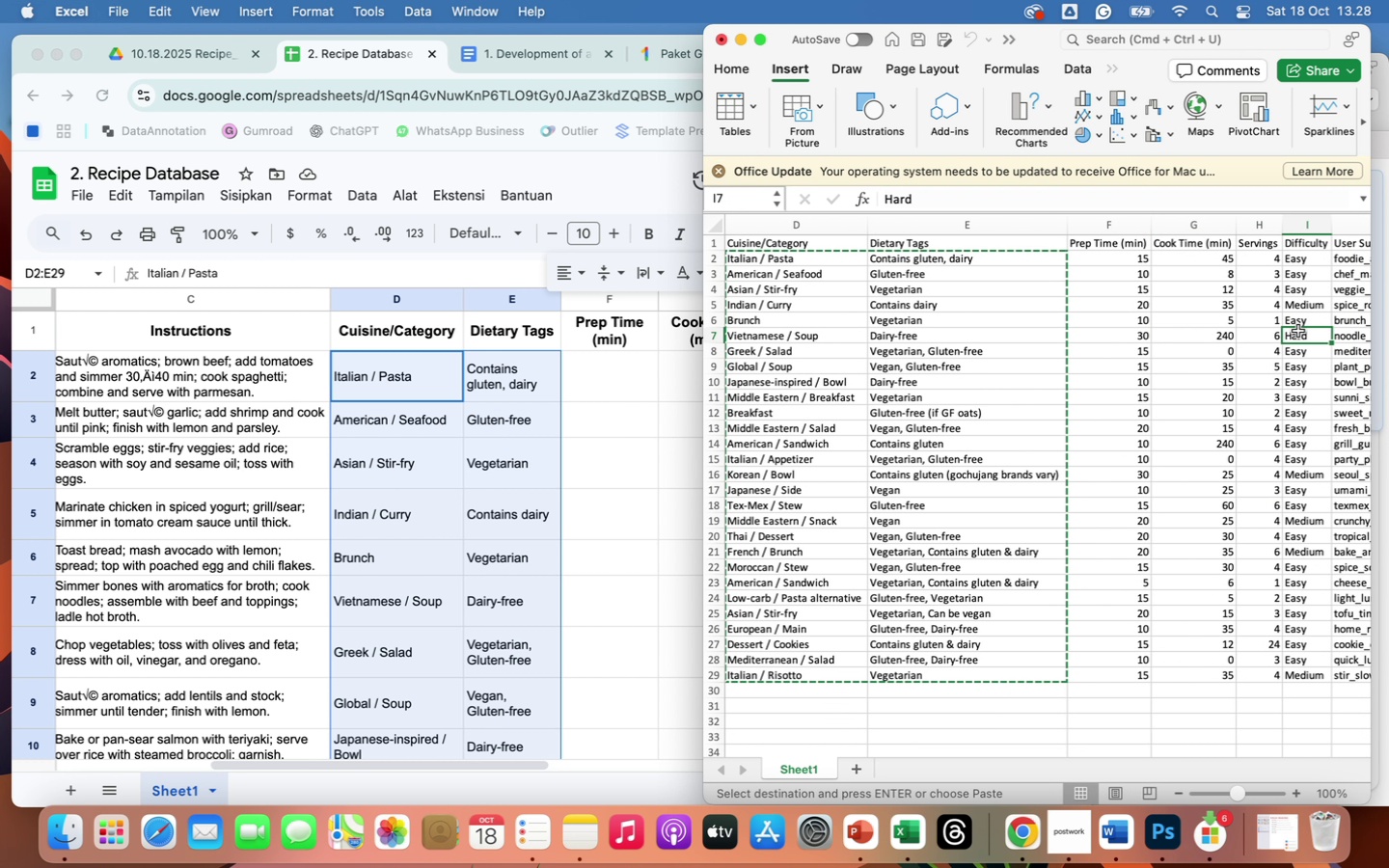 
key(ArrowRight)
 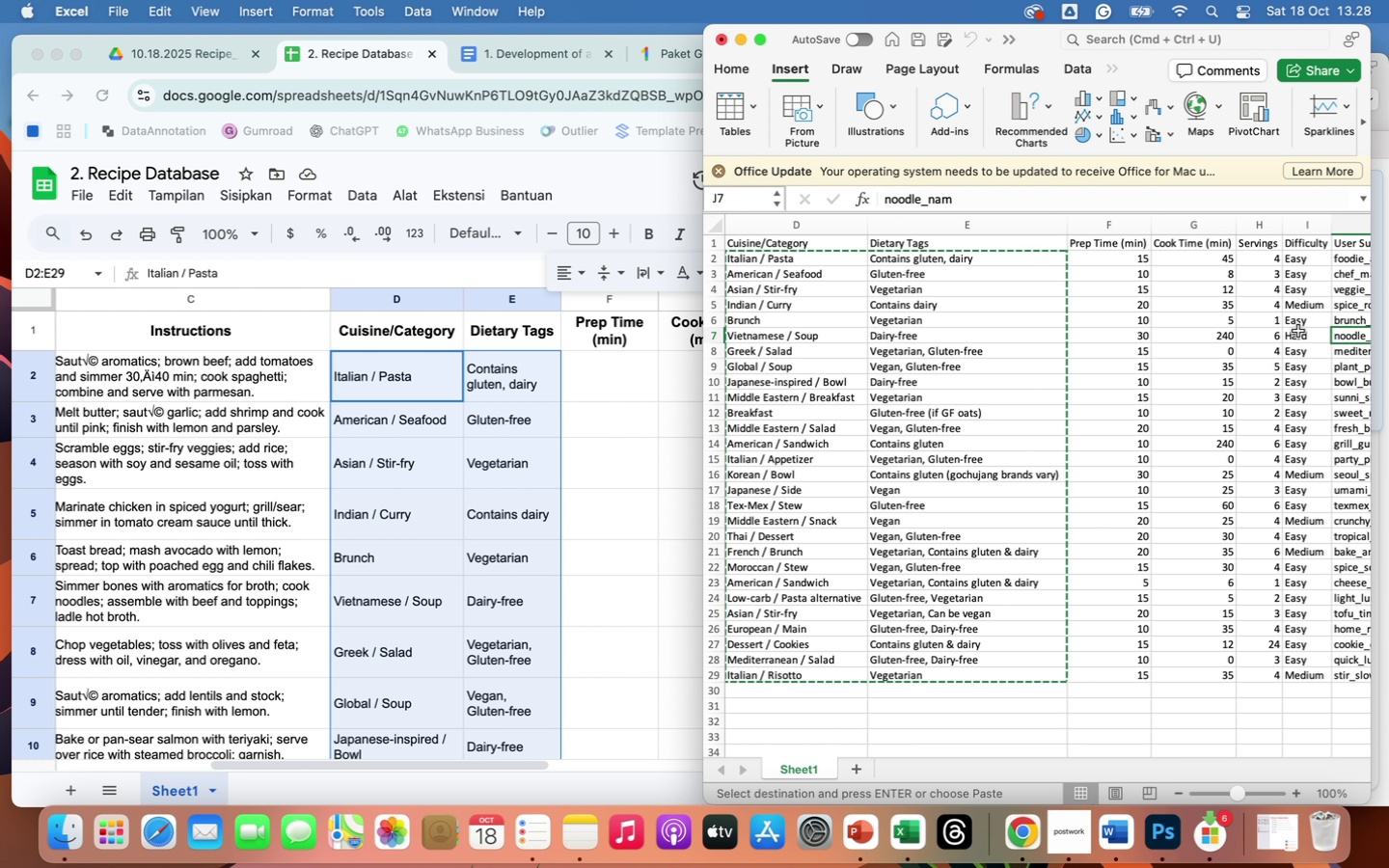 
key(ArrowRight)
 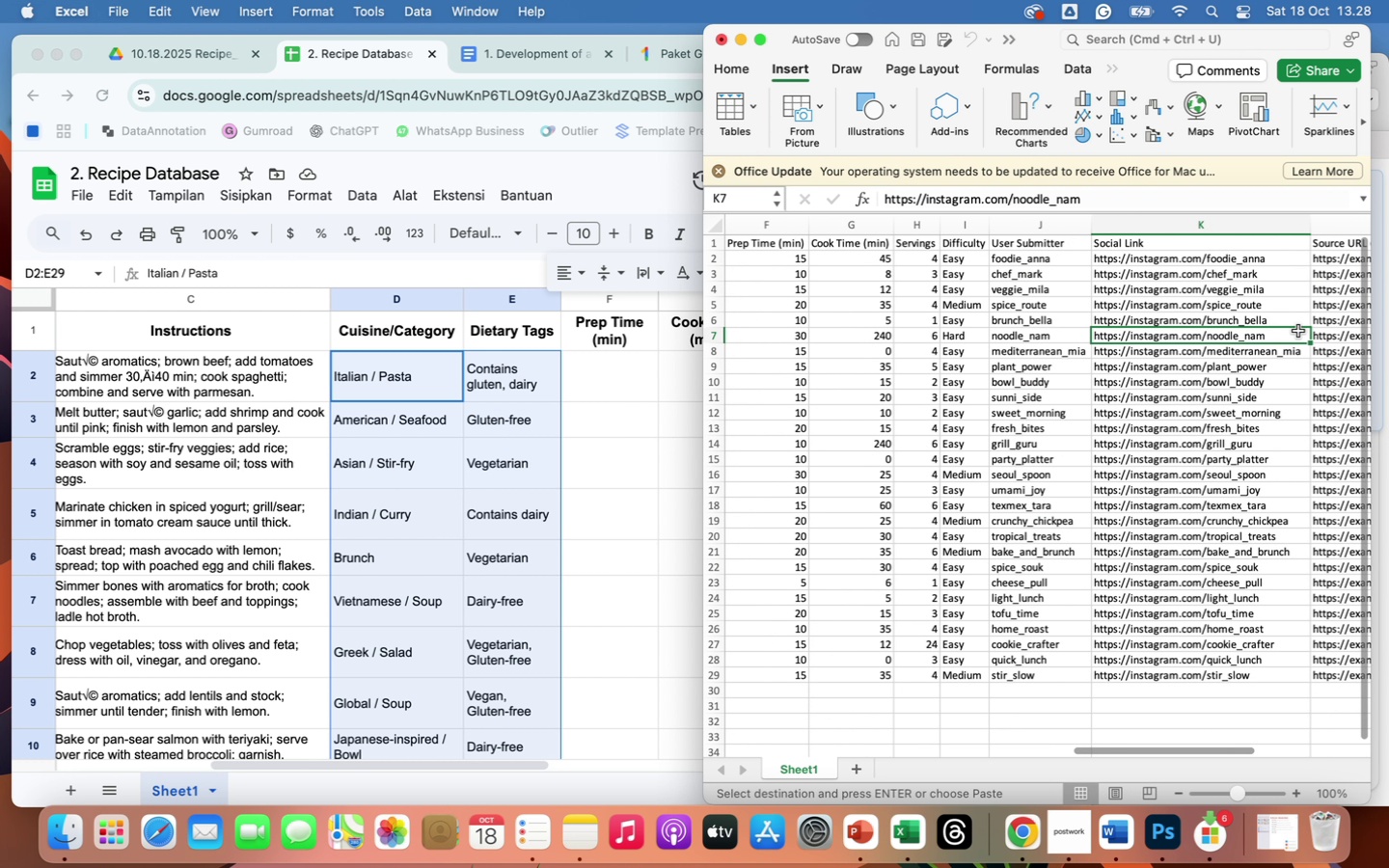 
key(ArrowLeft)
 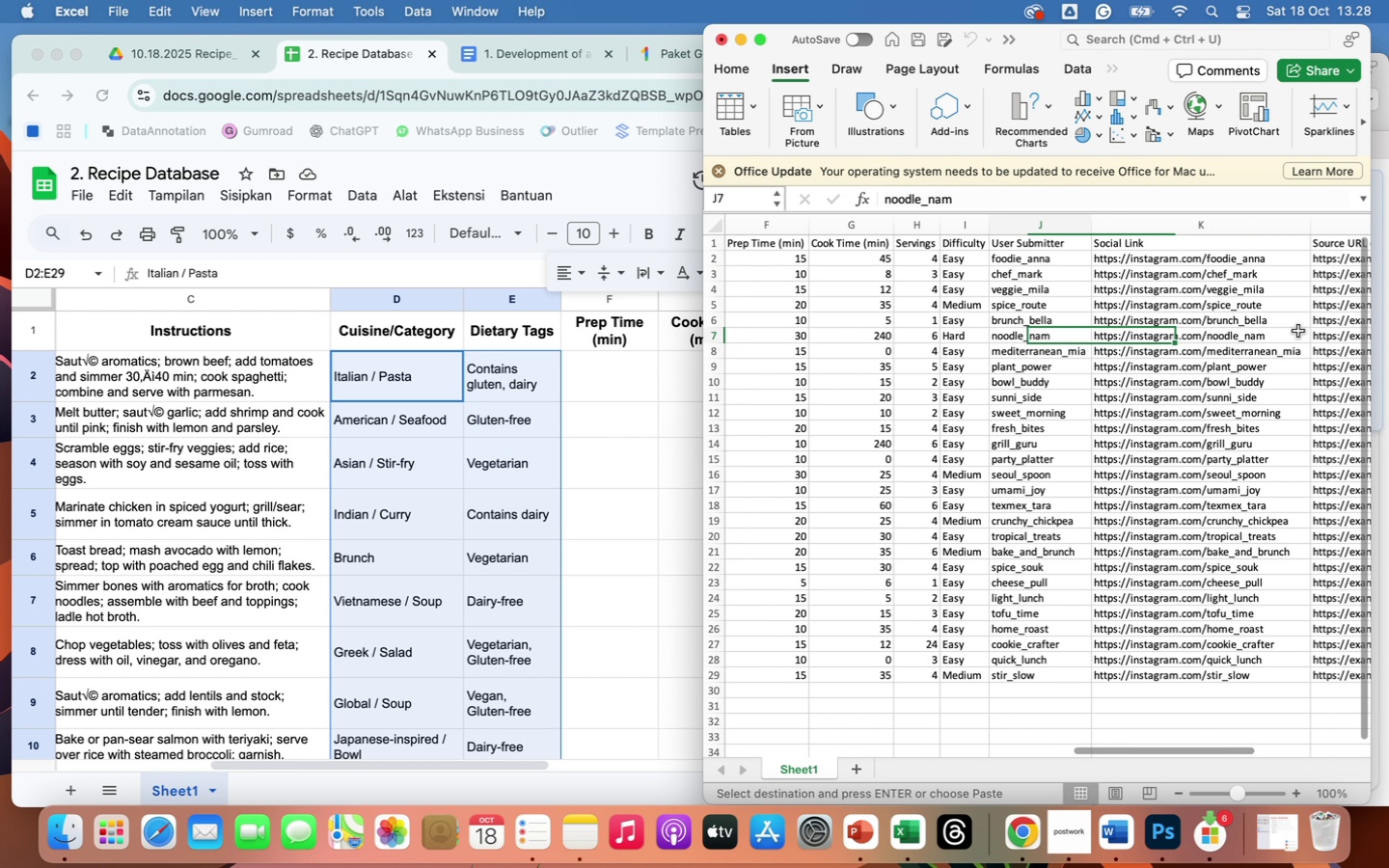 
key(ArrowLeft)
 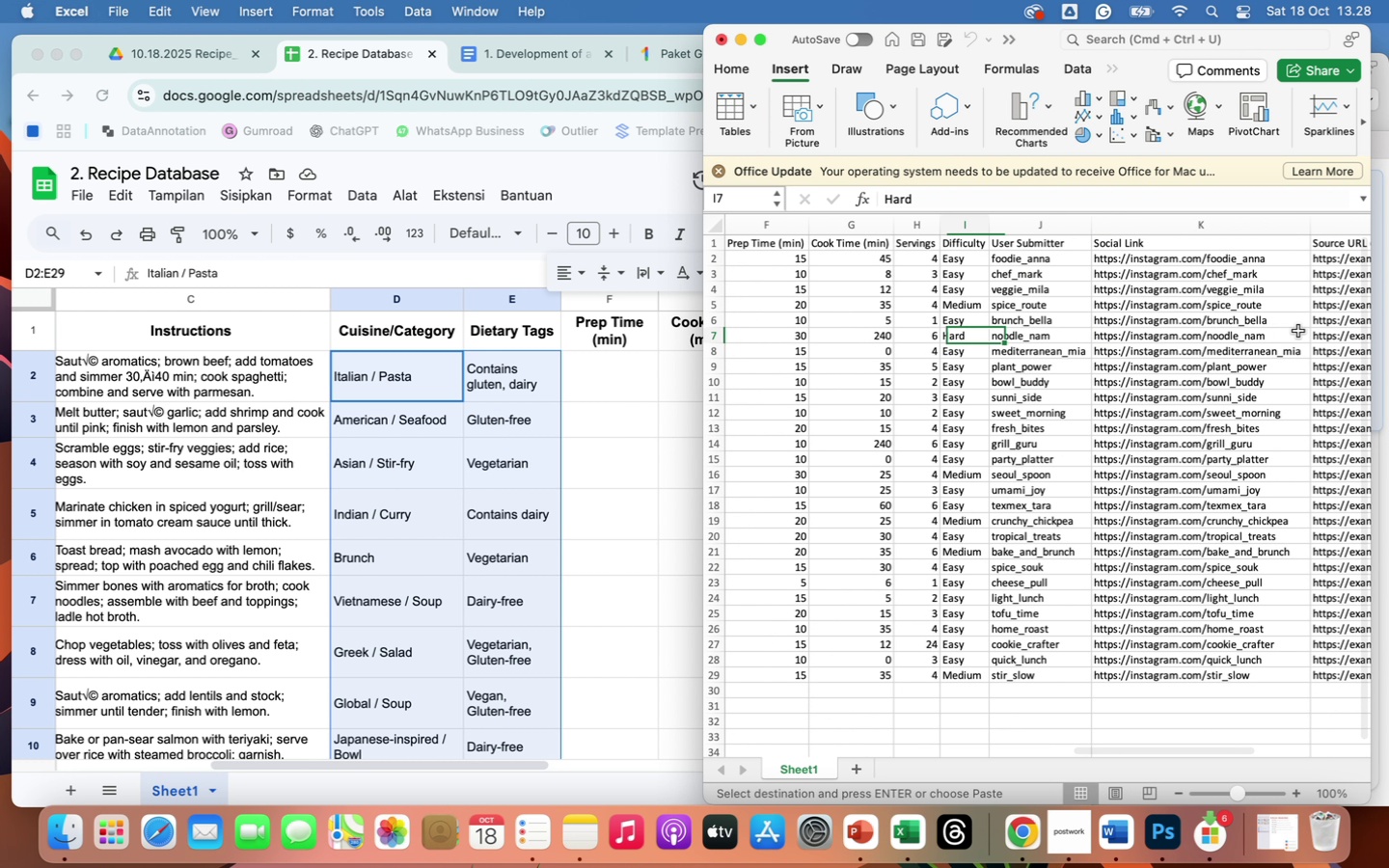 
key(ArrowLeft)
 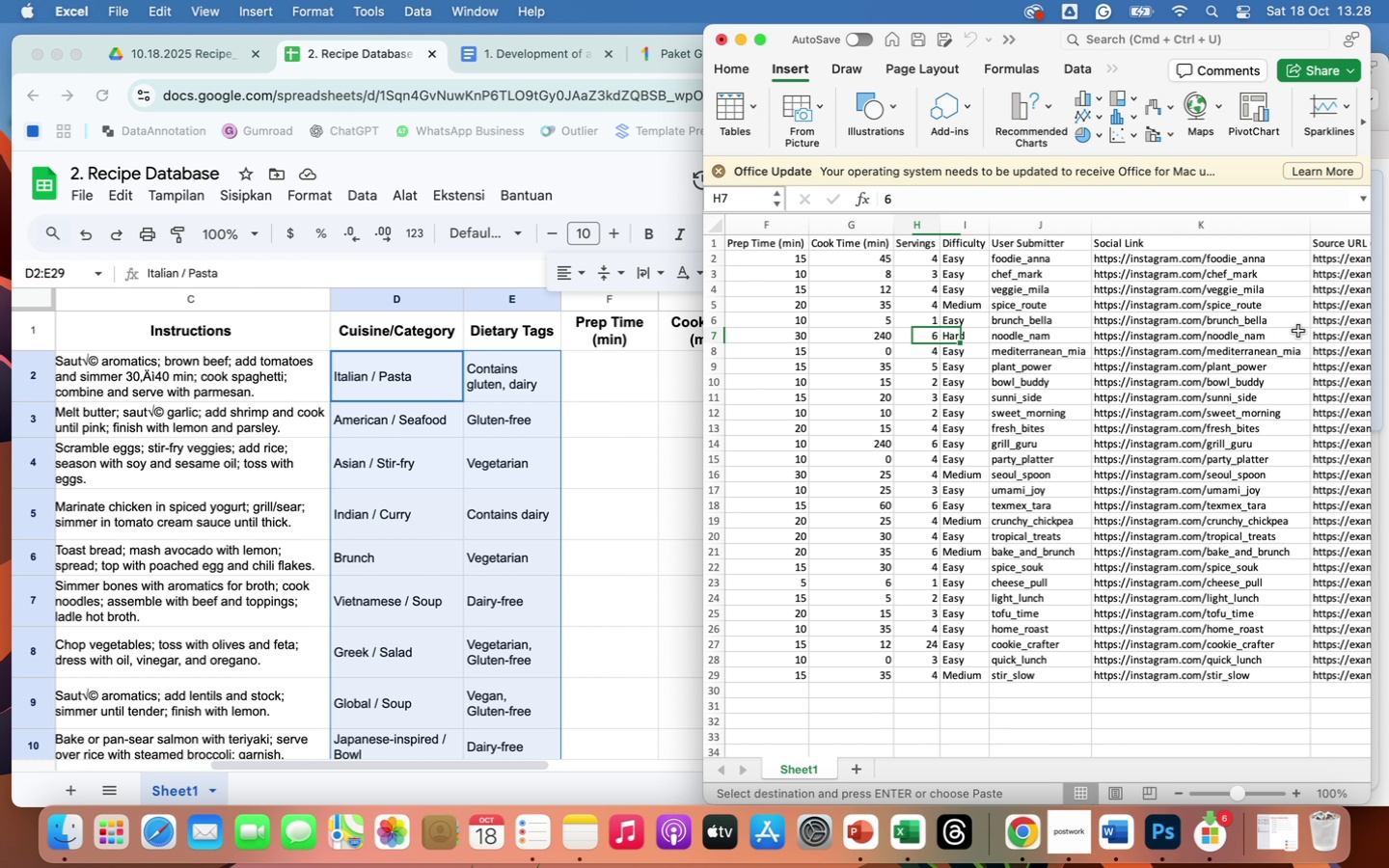 
key(ArrowLeft)
 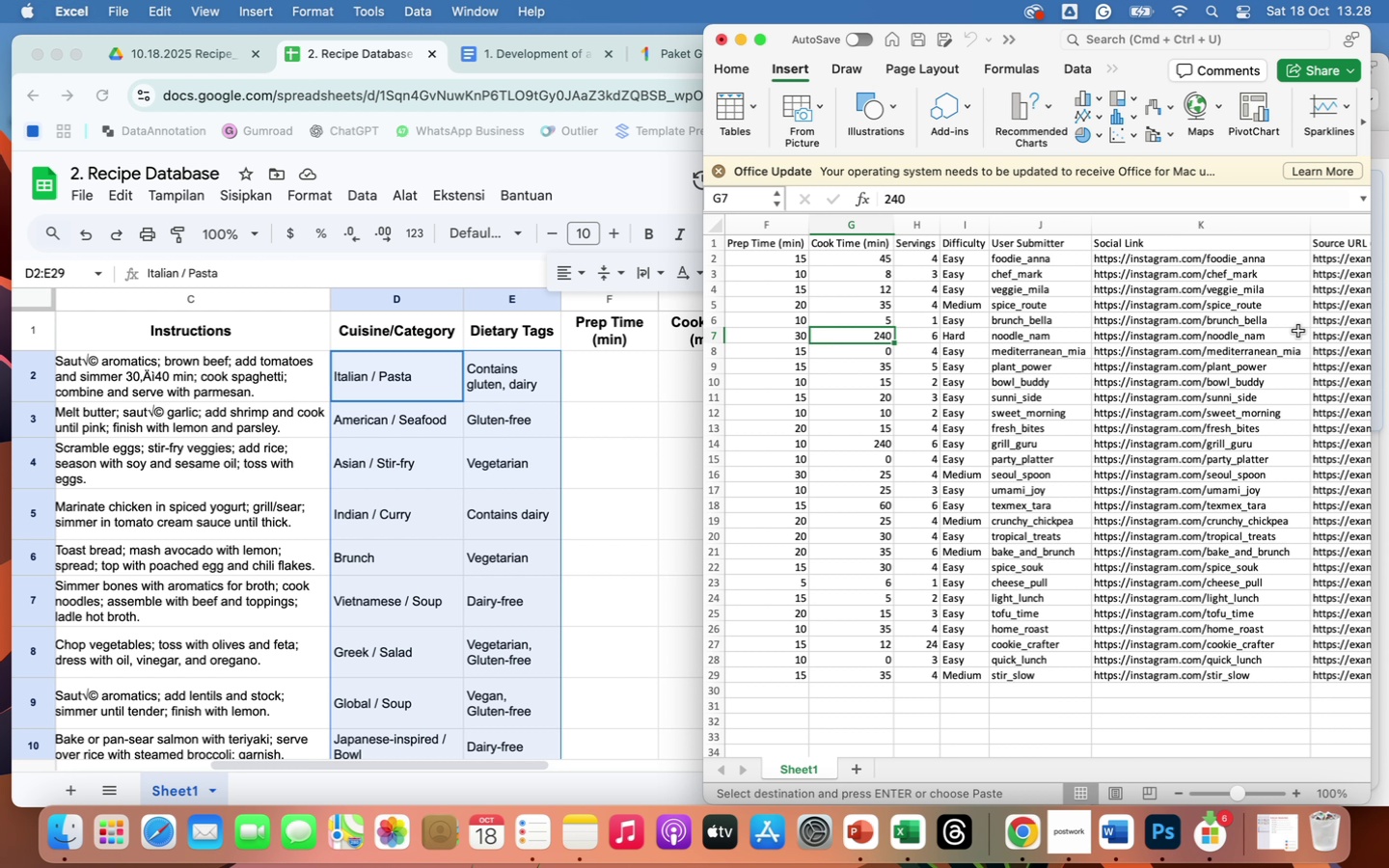 
key(ArrowLeft)
 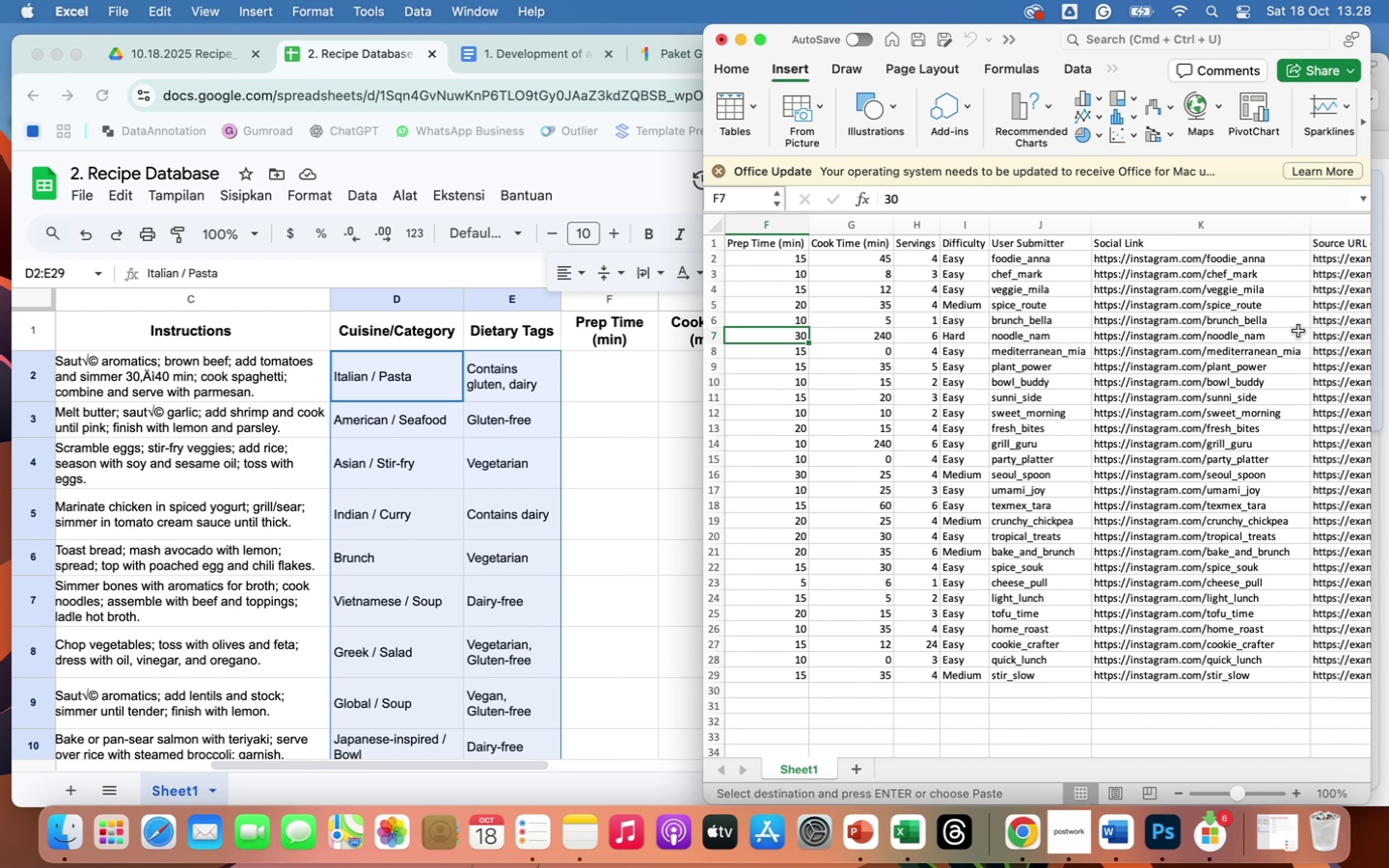 
key(ArrowLeft)
 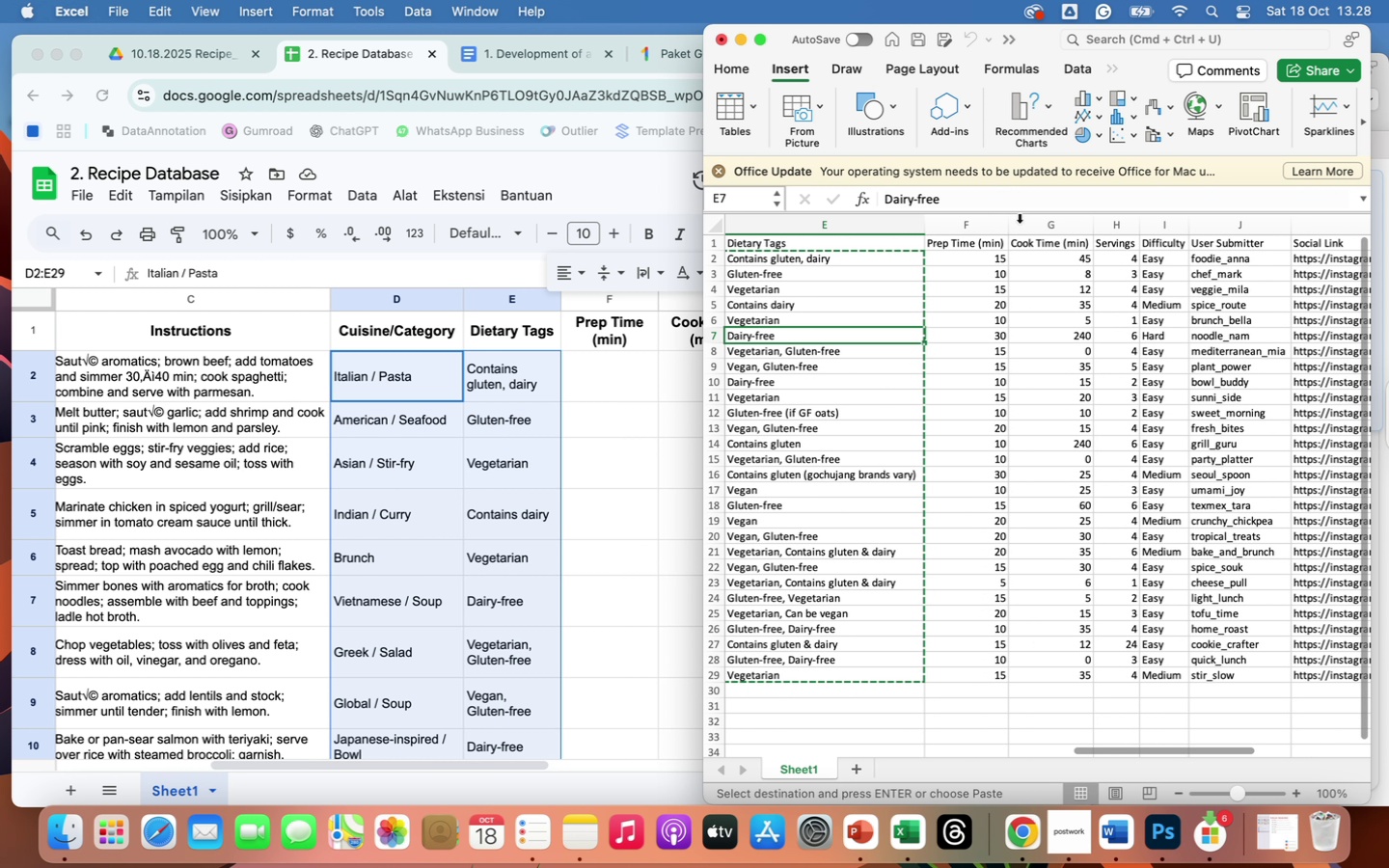 
left_click([636, 430])
 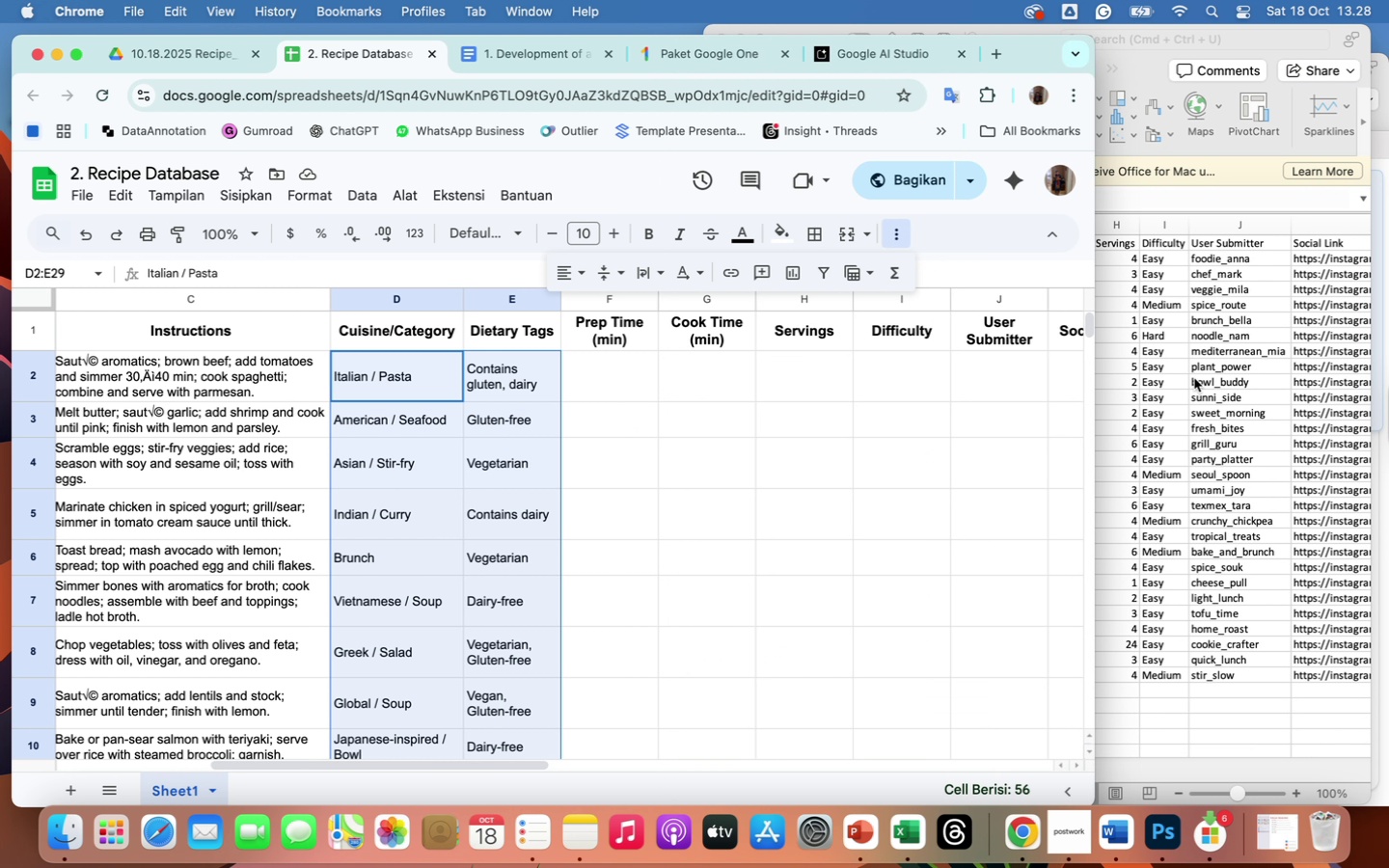 
left_click([1252, 337])
 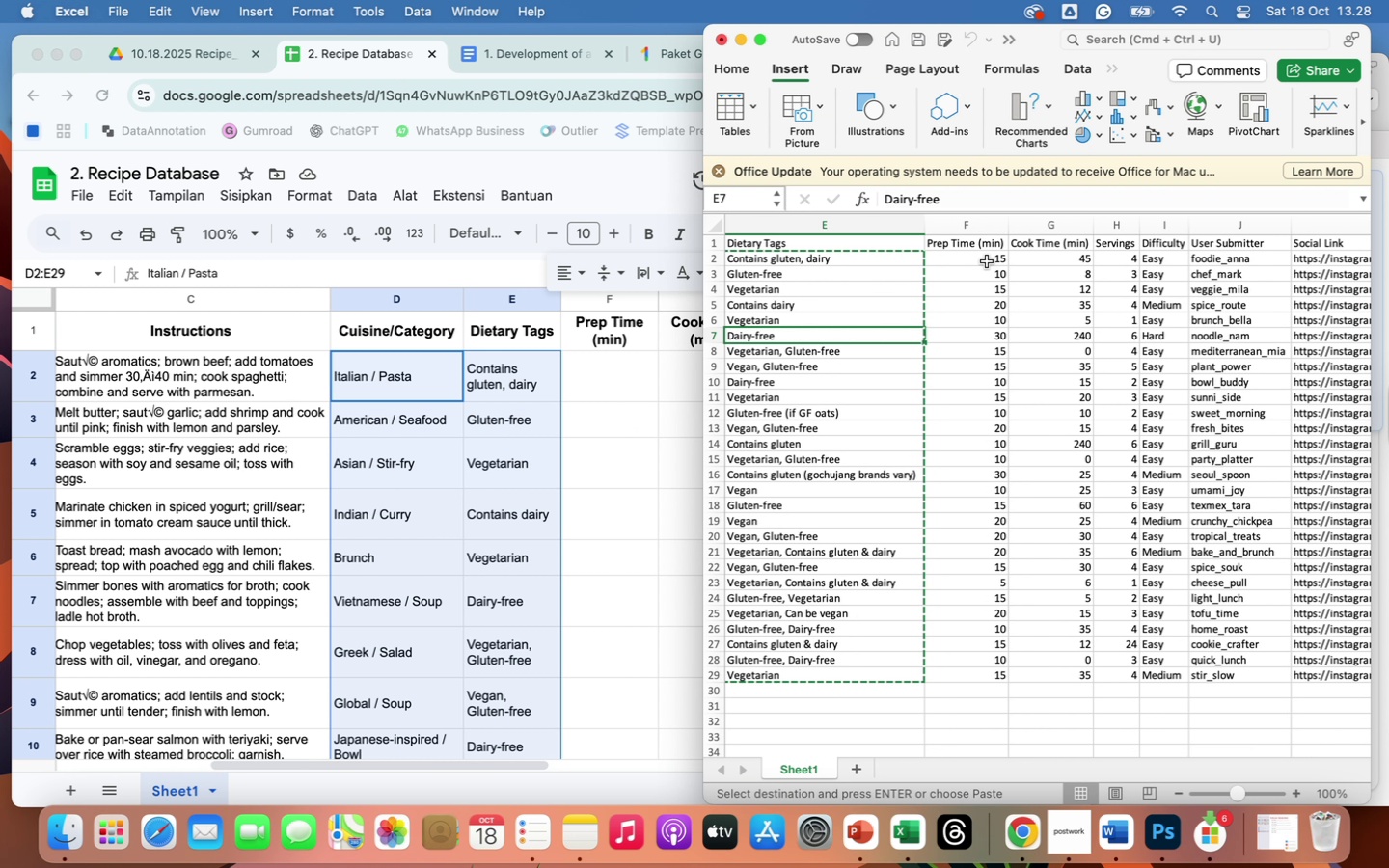 
left_click_drag(start_coordinate=[987, 261], to_coordinate=[1116, 674])
 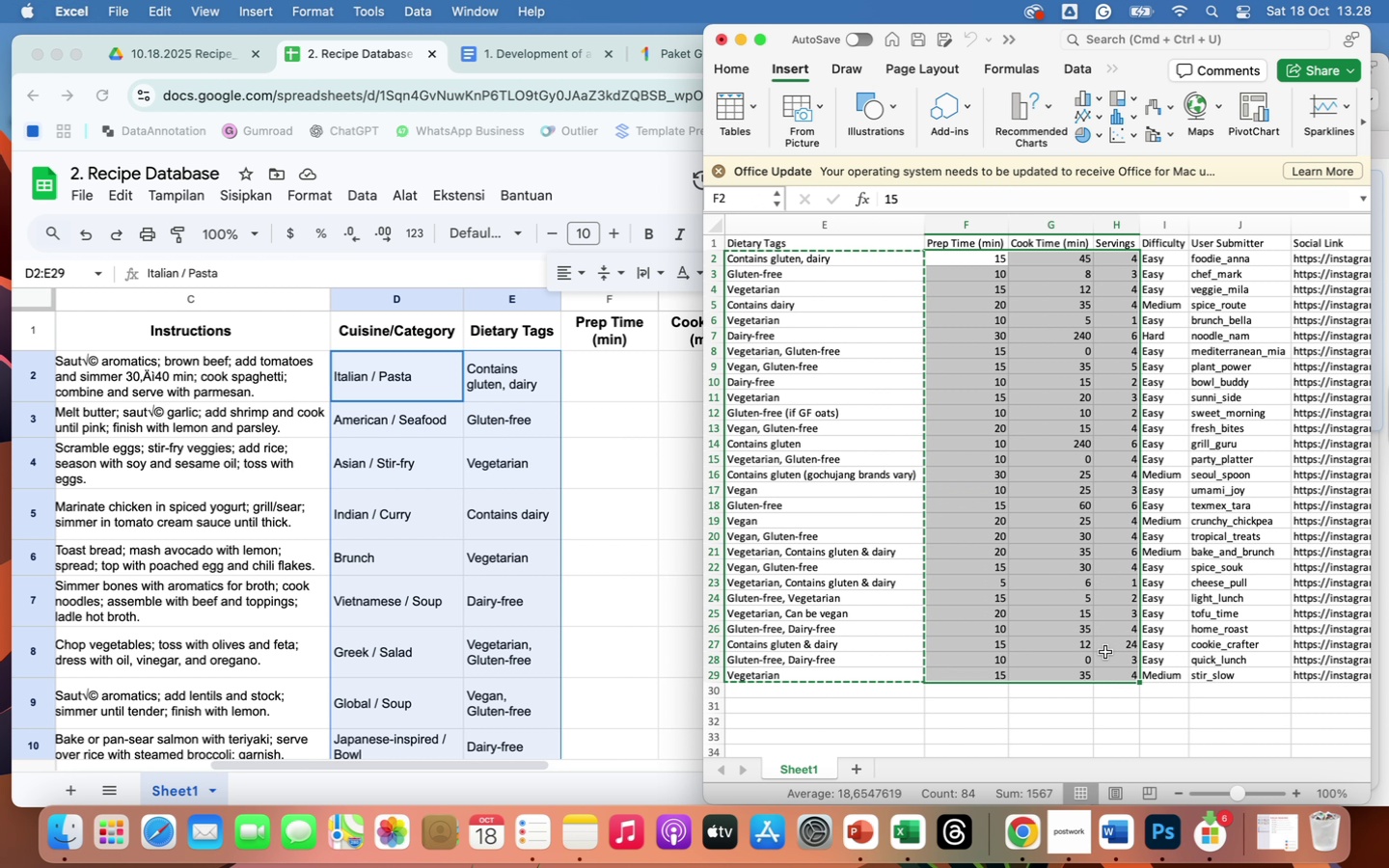 
right_click([1105, 652])
 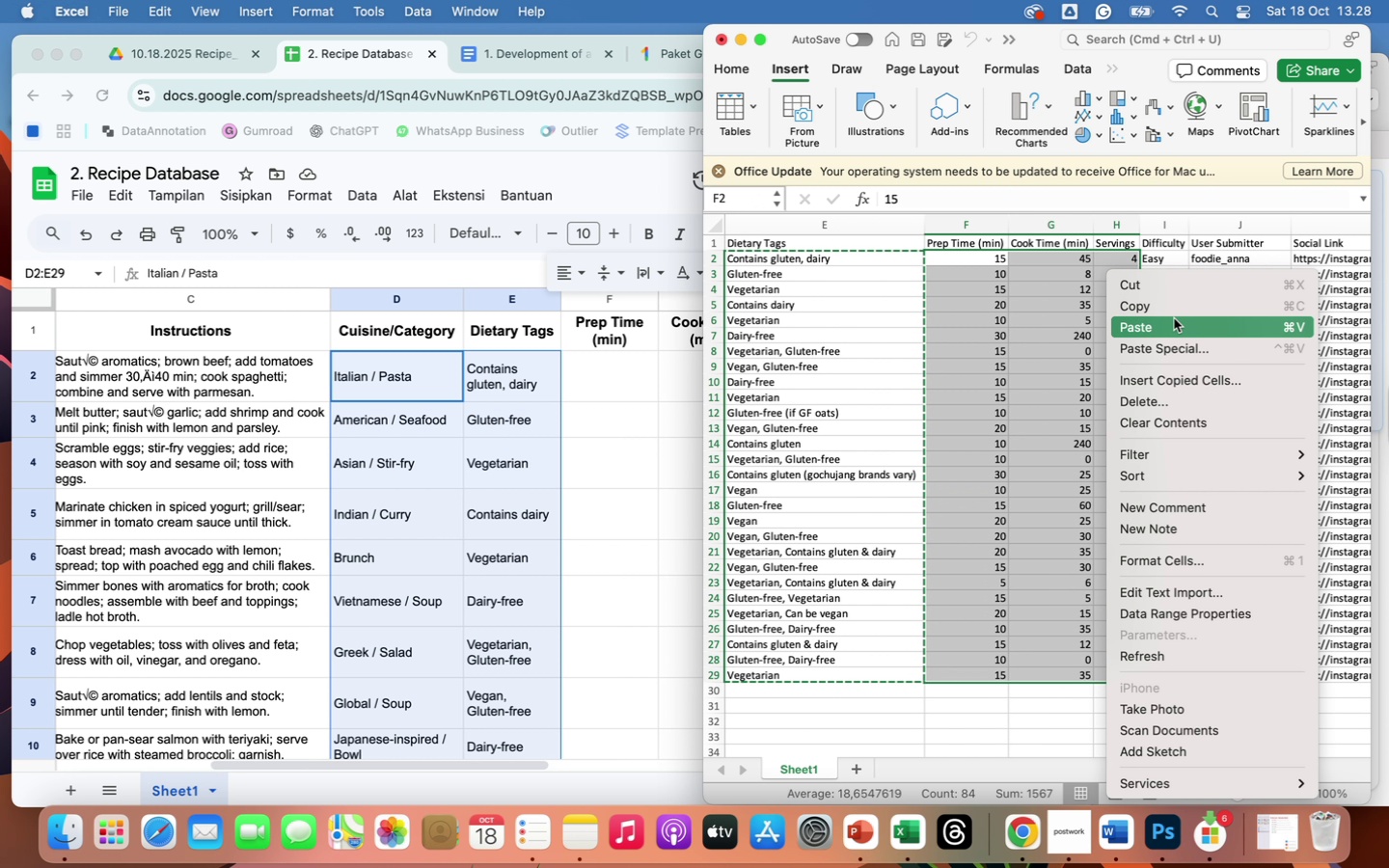 
left_click([1166, 309])
 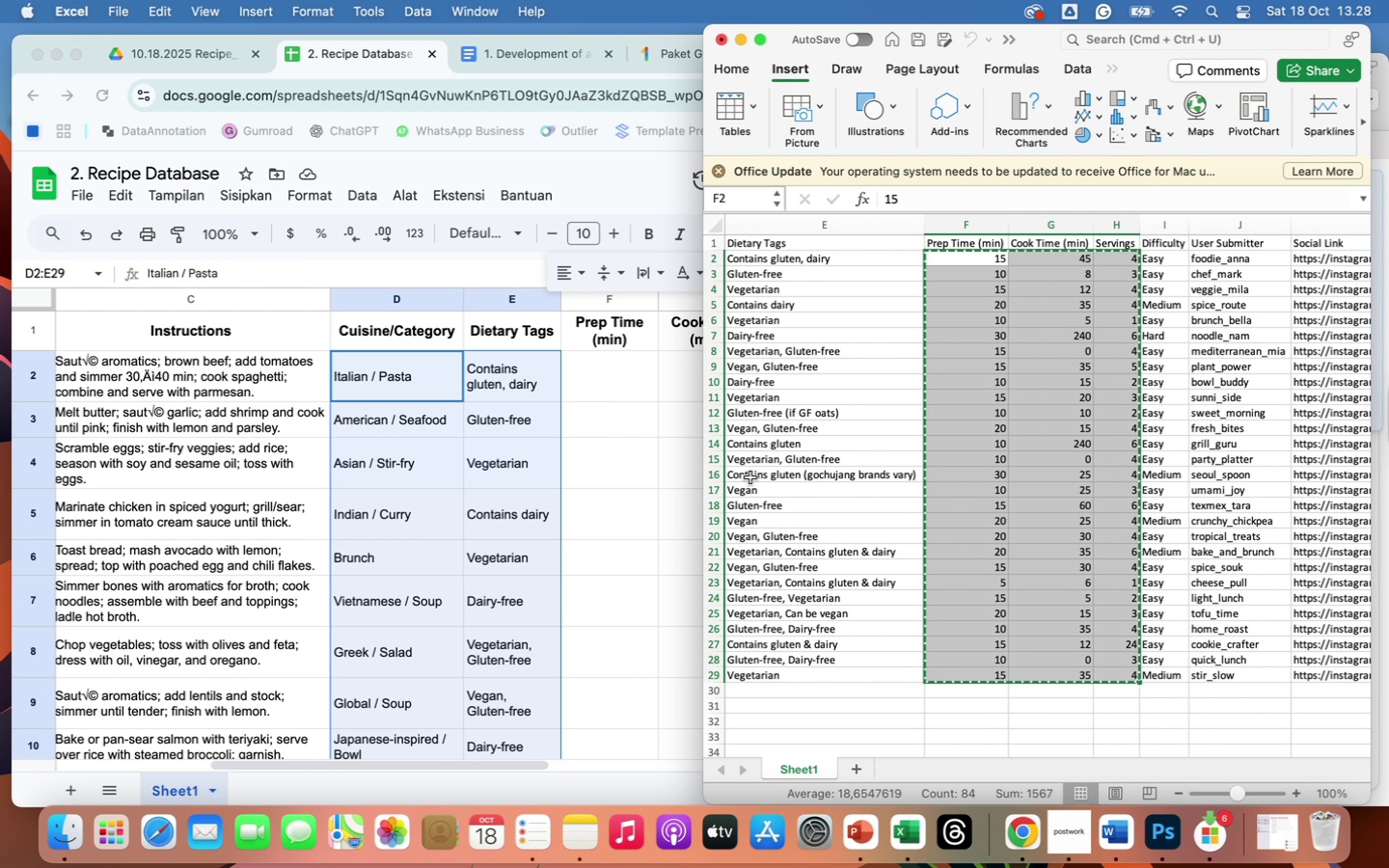 
left_click([626, 470])
 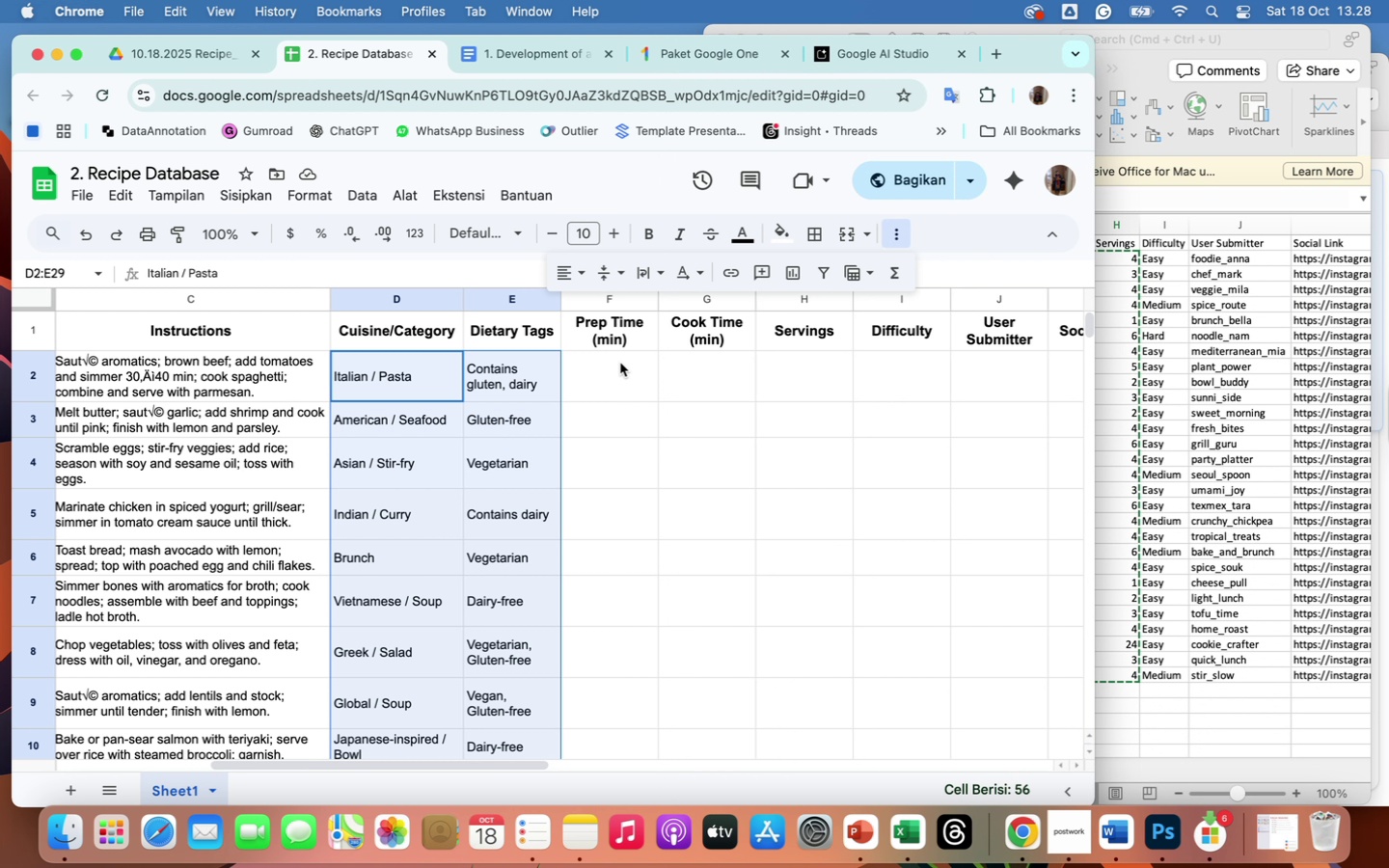 
left_click_drag(start_coordinate=[620, 363], to_coordinate=[793, 365])
 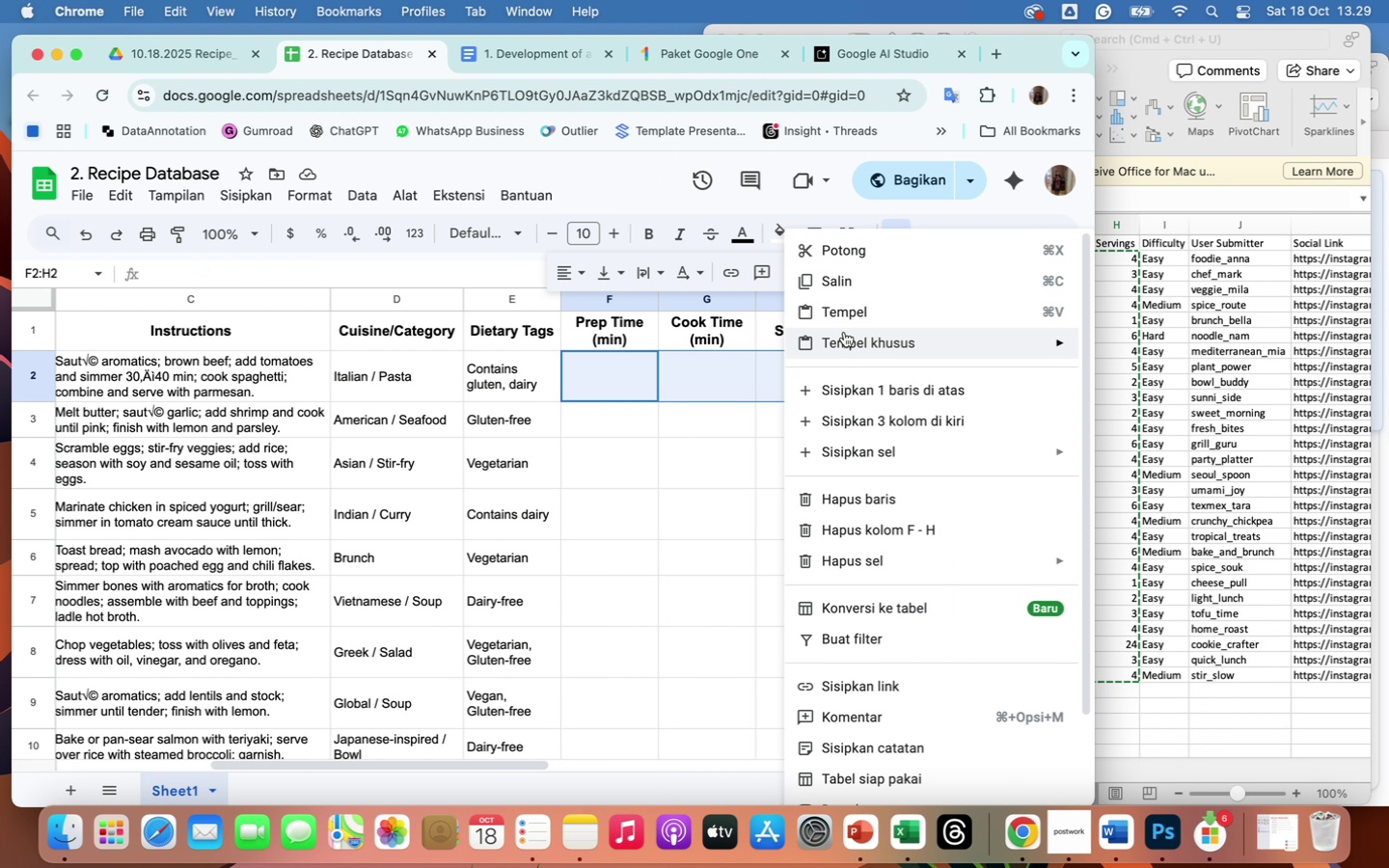 
left_click([849, 312])
 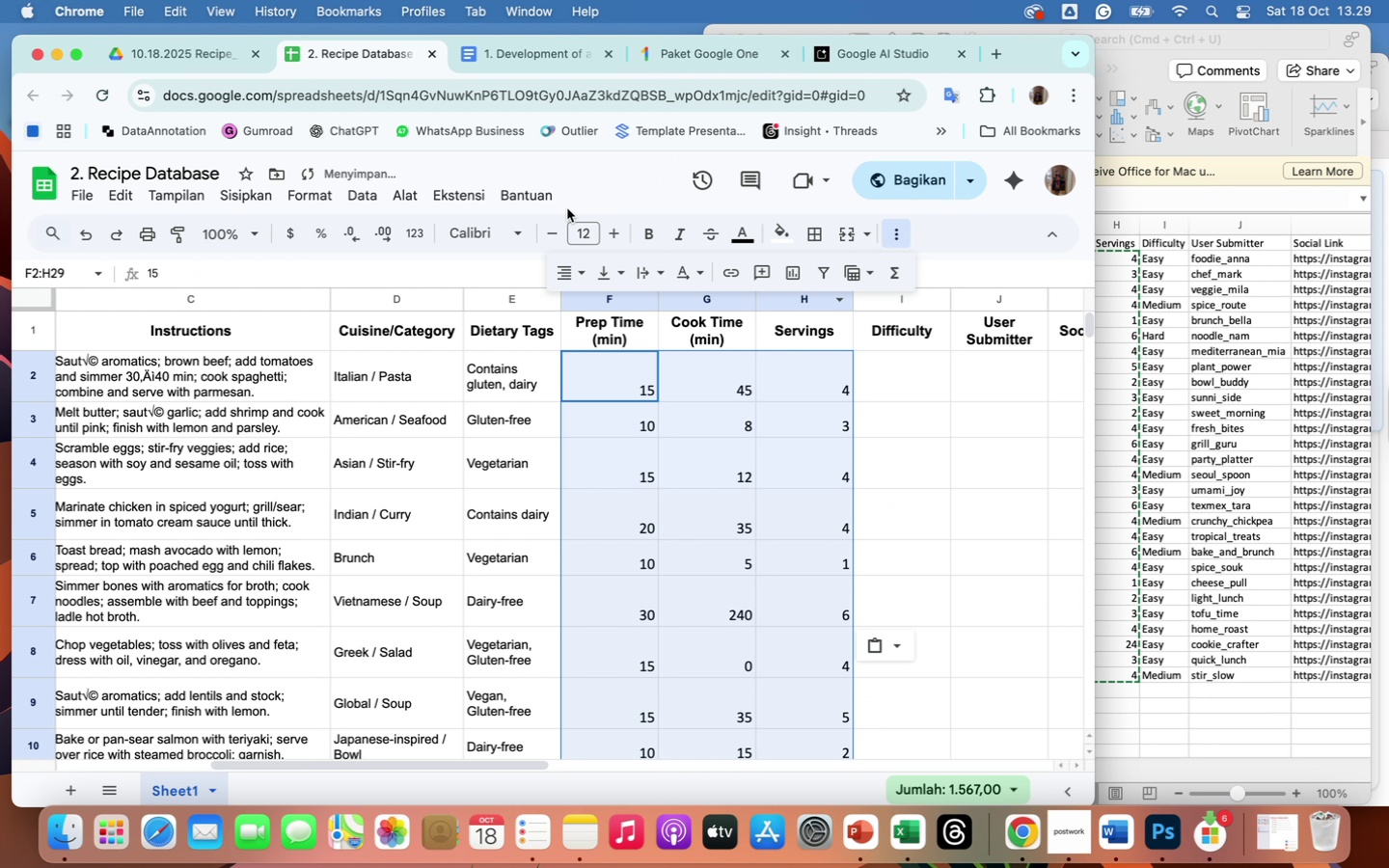 
left_click([555, 231])
 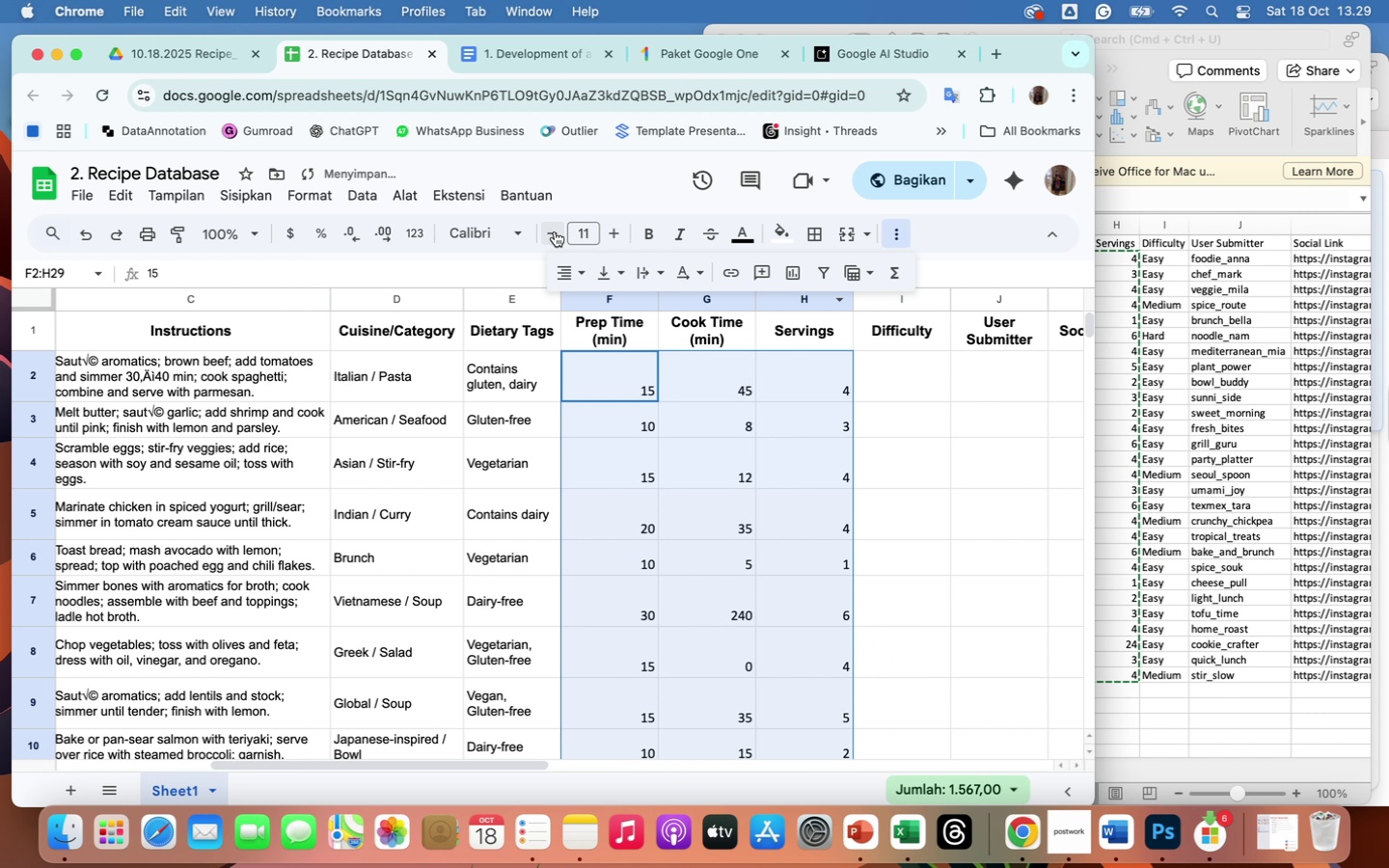 
double_click([555, 231])
 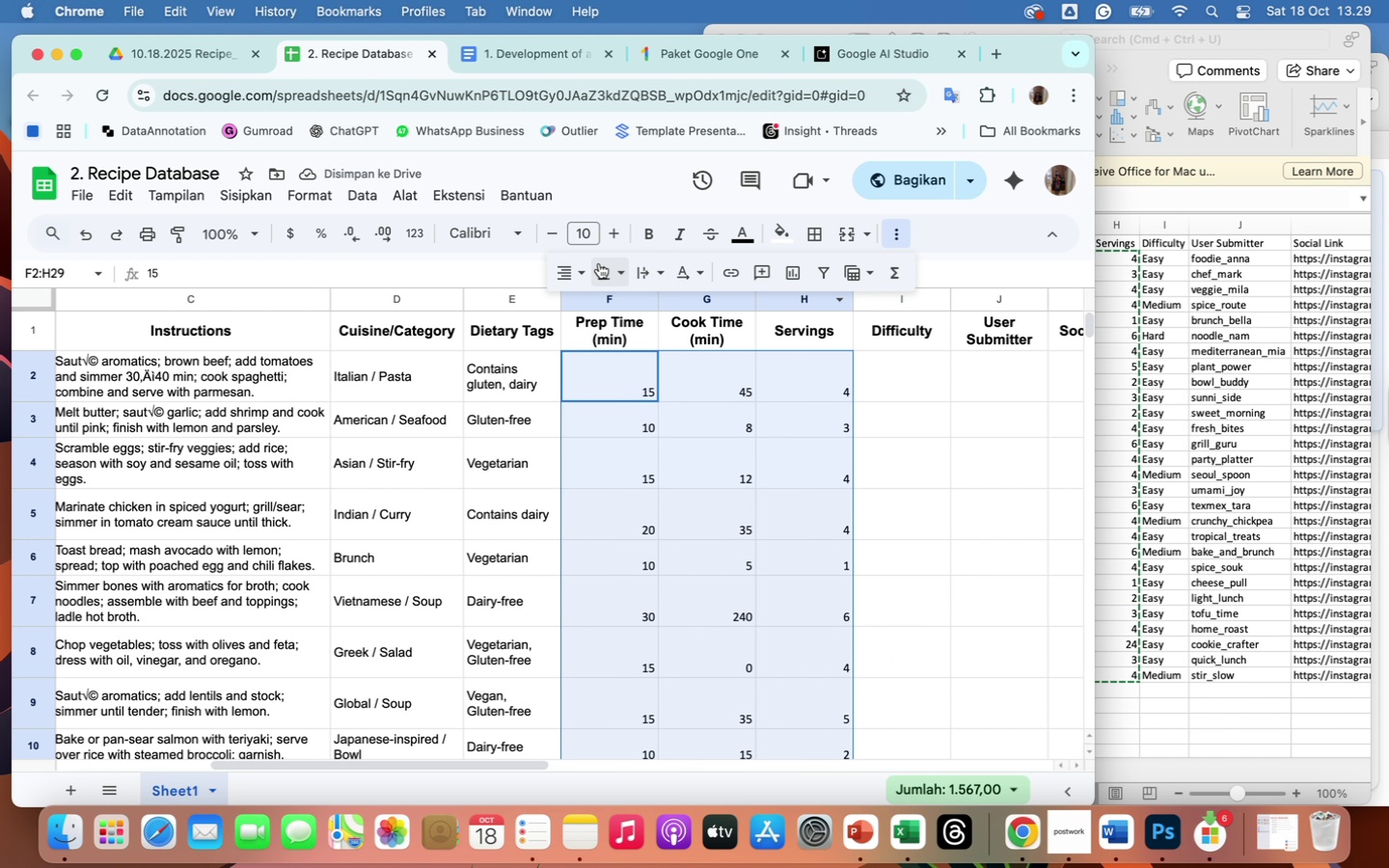 
wait(6.17)
 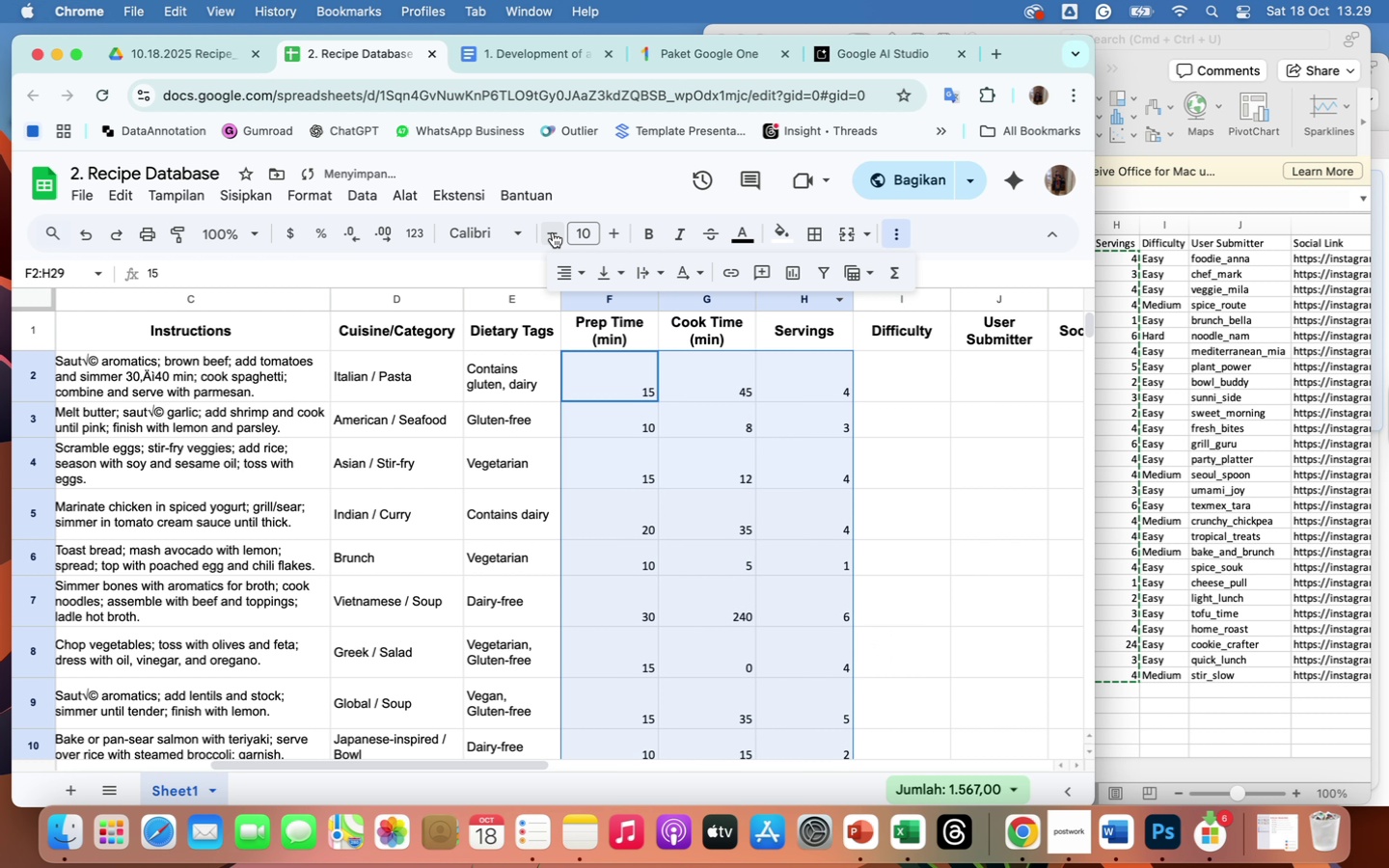 
left_click([643, 268])
 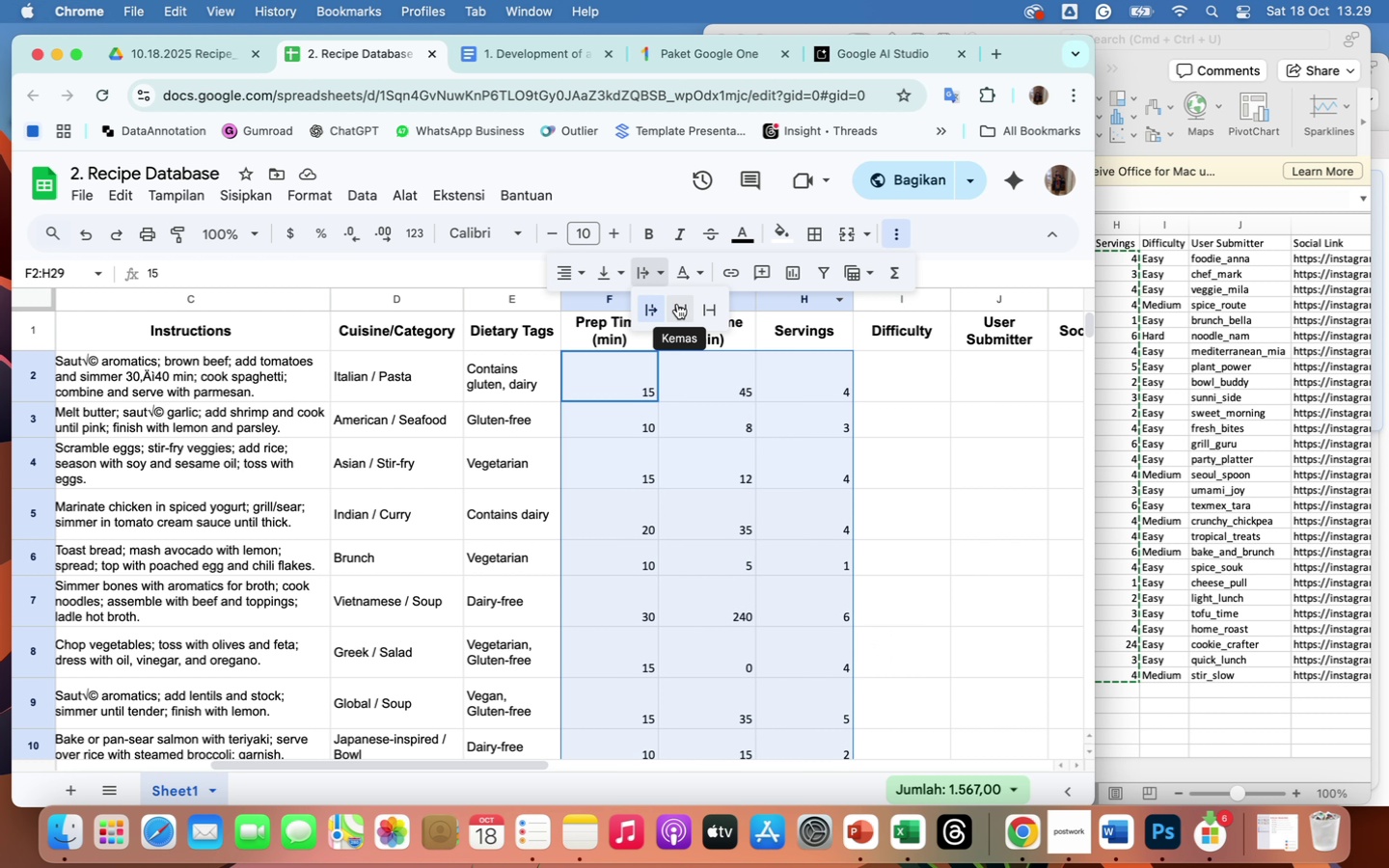 
left_click([677, 304])
 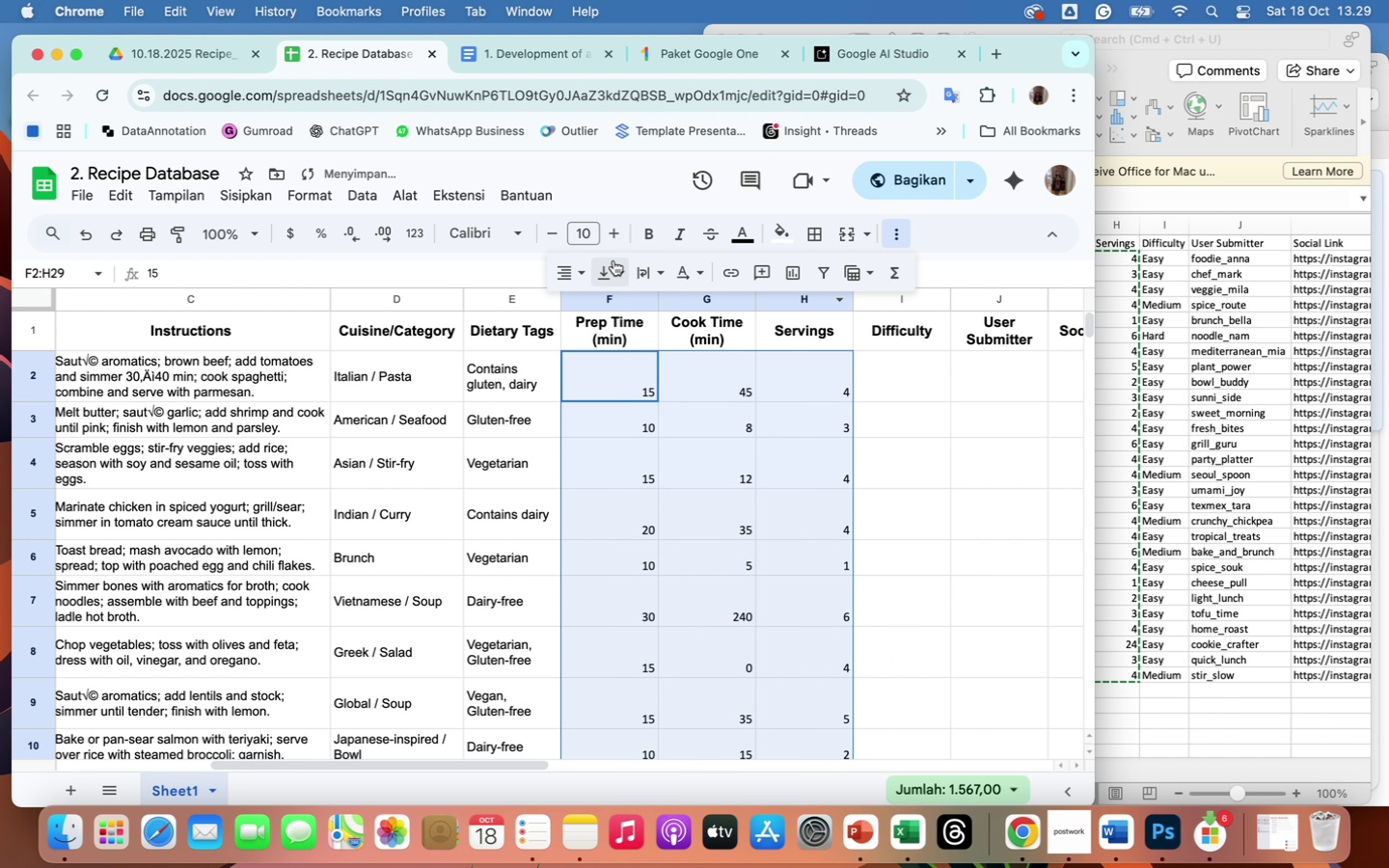 
left_click([606, 268])
 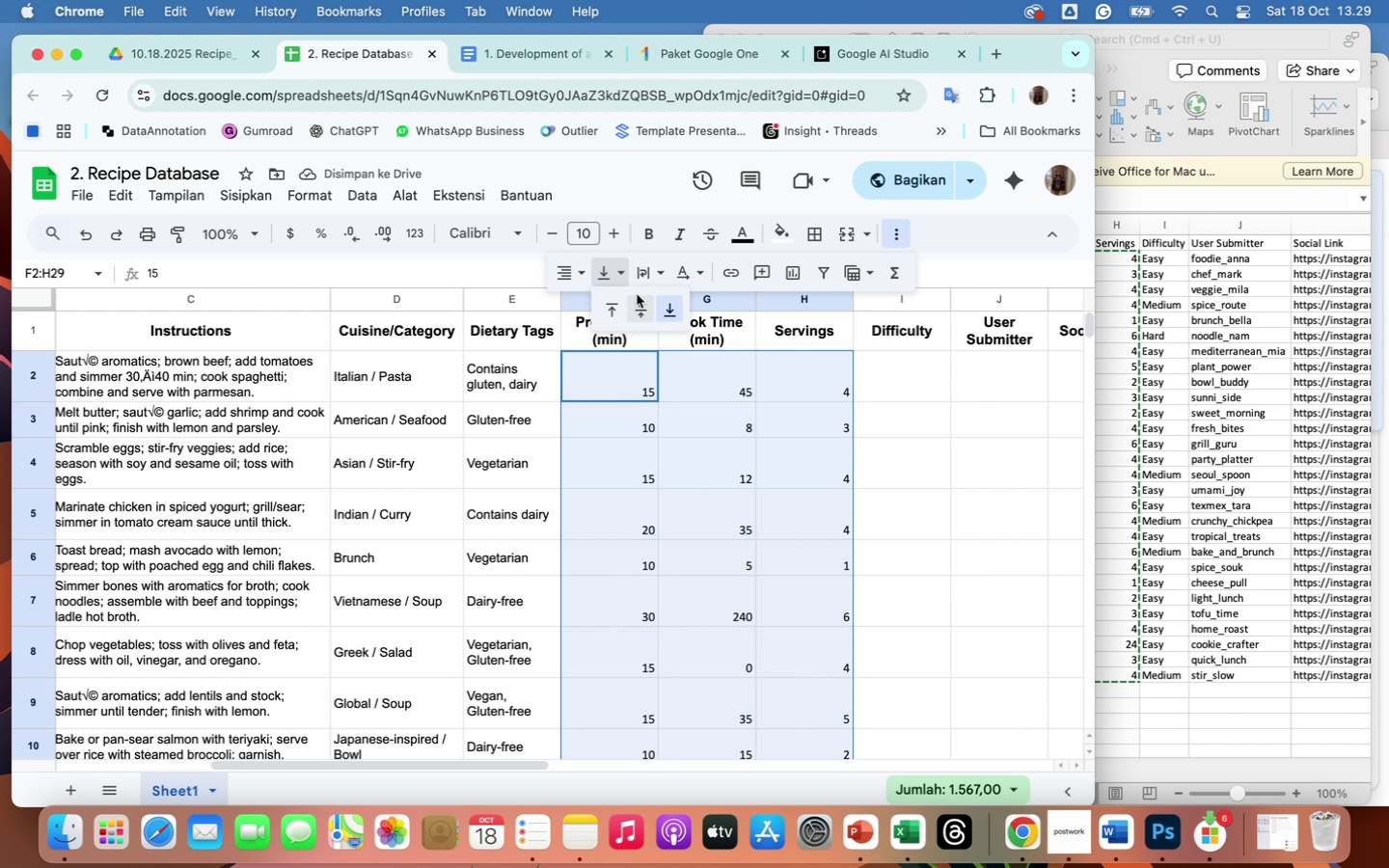 
left_click([642, 305])
 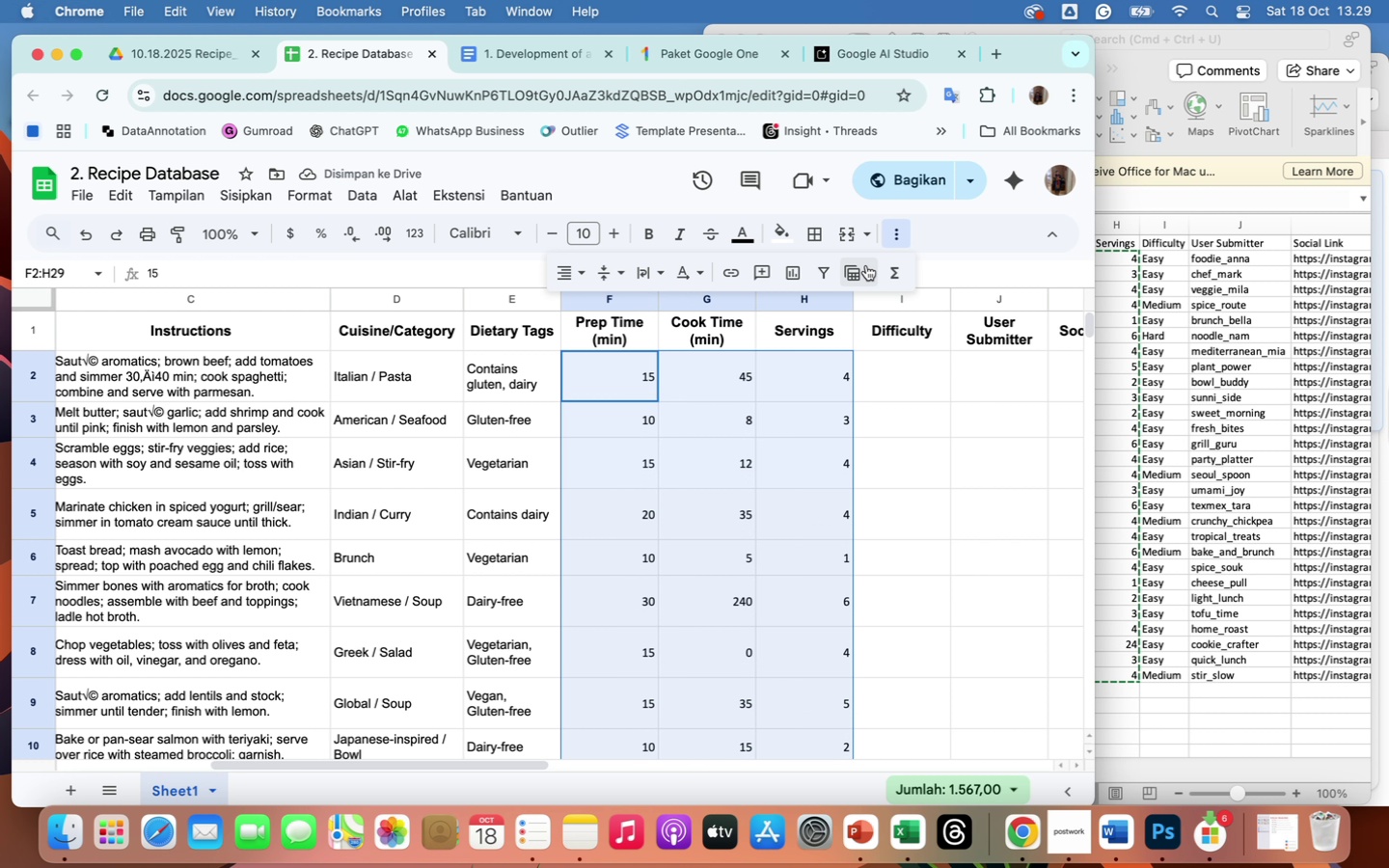 
left_click([576, 268])
 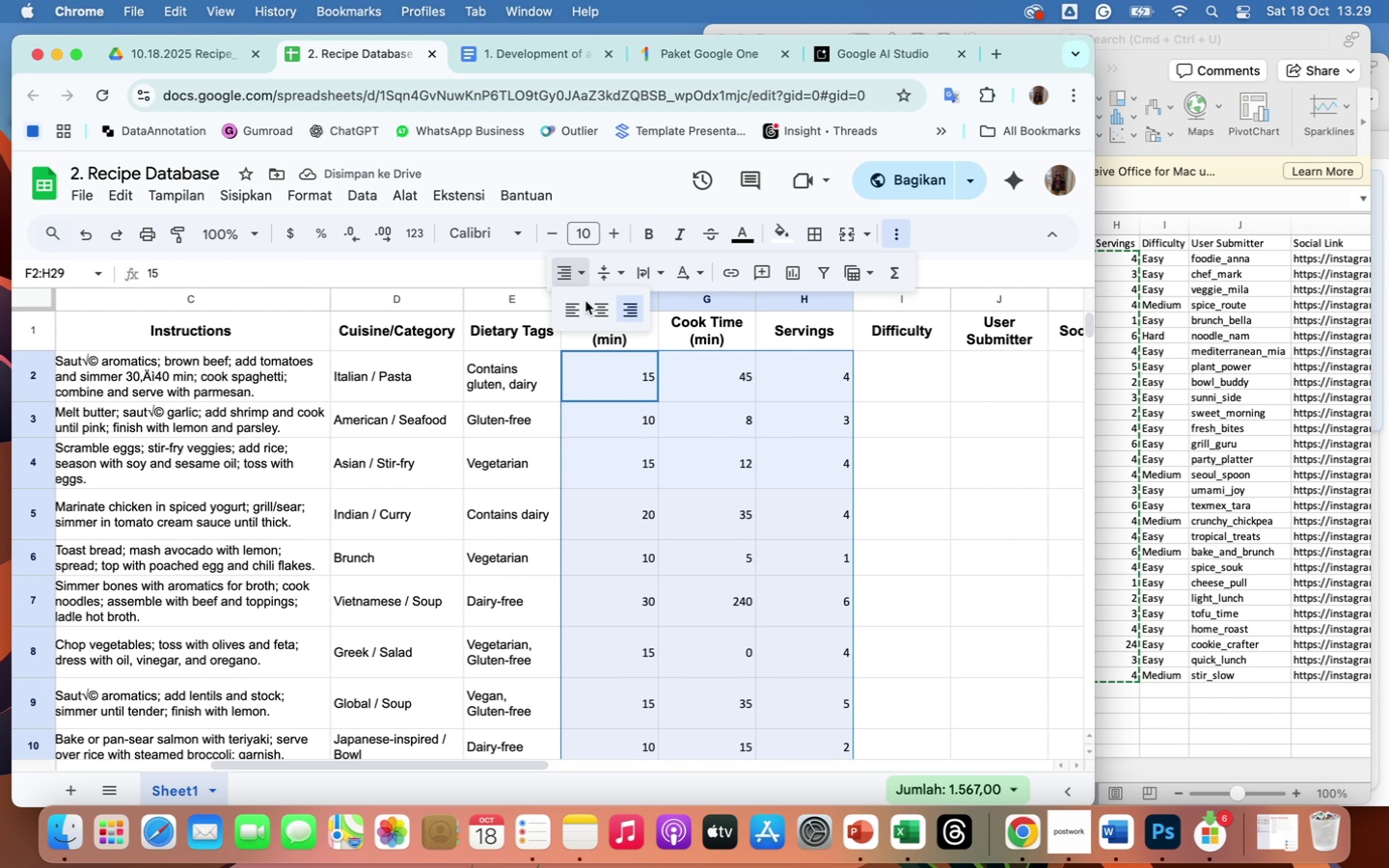 
left_click([600, 308])
 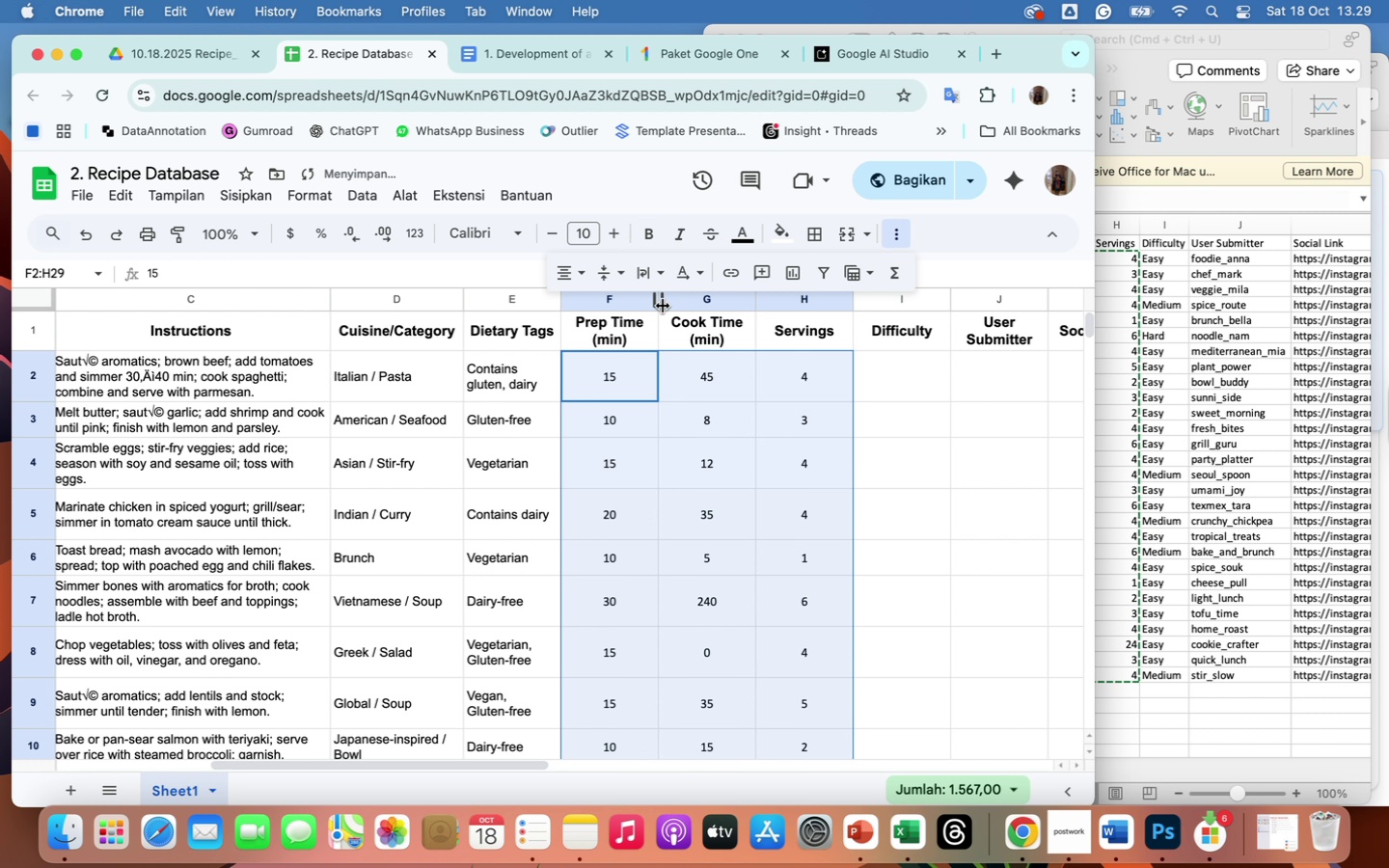 
left_click_drag(start_coordinate=[663, 298], to_coordinate=[655, 299])
 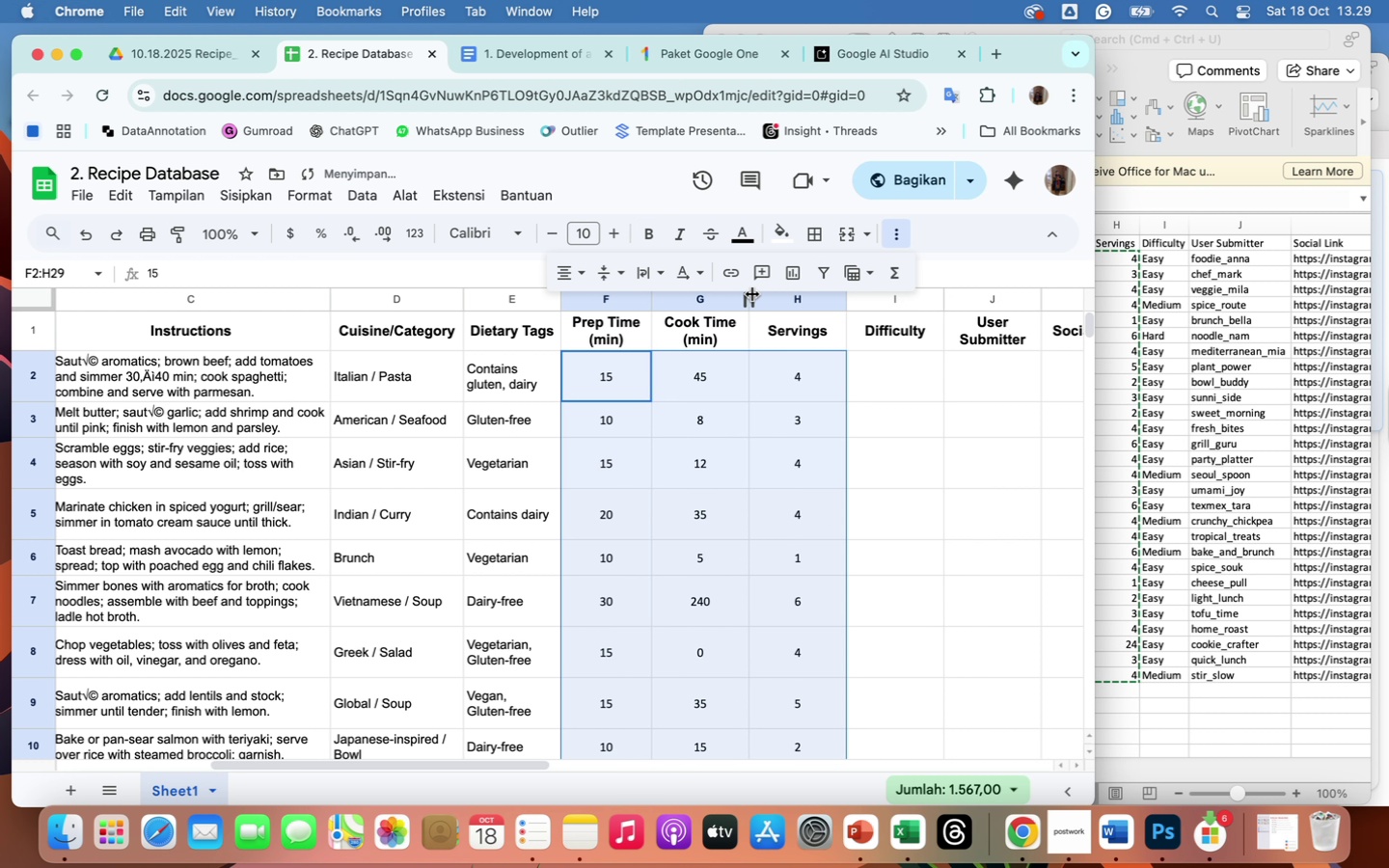 
left_click_drag(start_coordinate=[752, 294], to_coordinate=[743, 293])
 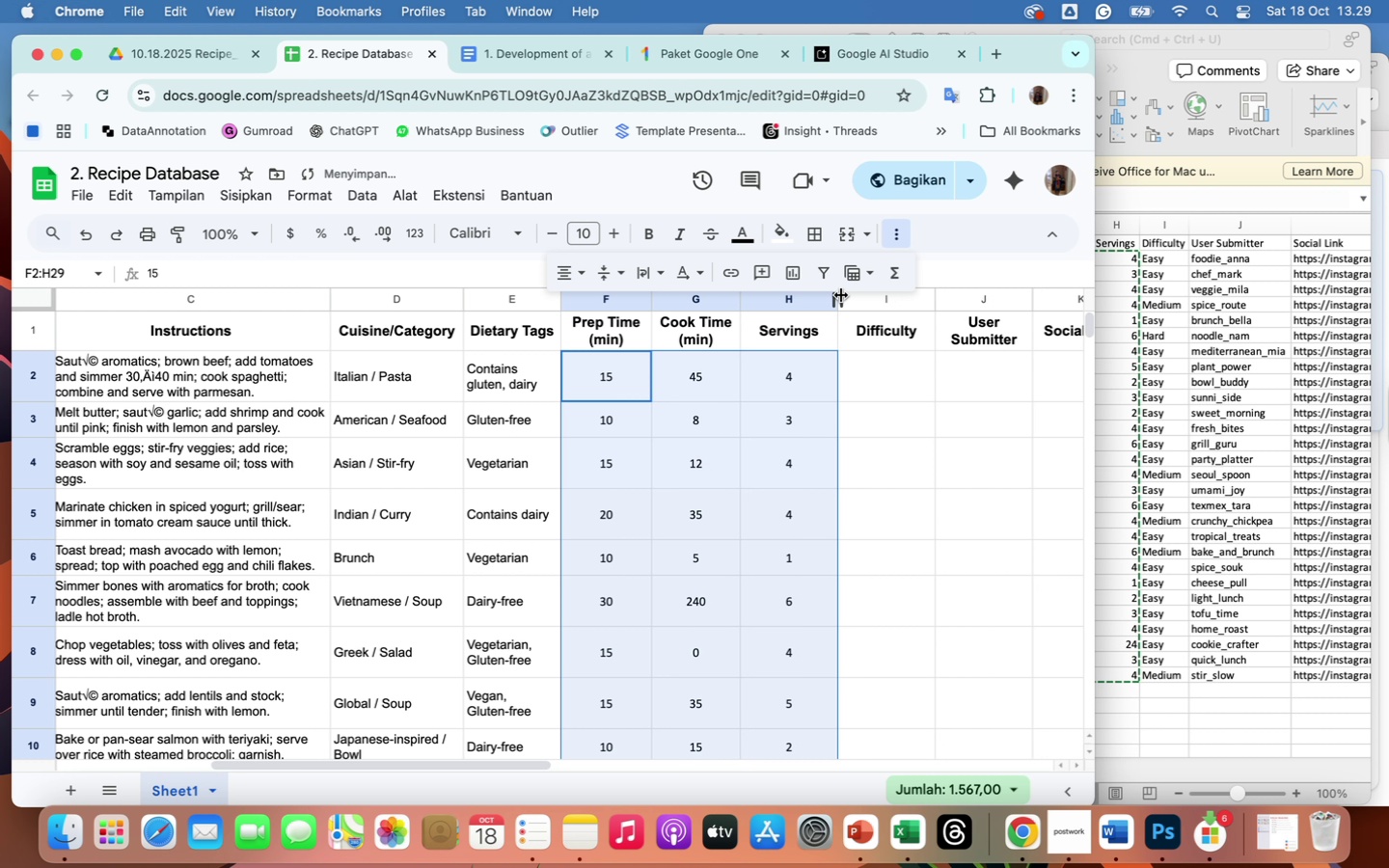 
left_click_drag(start_coordinate=[840, 297], to_coordinate=[828, 298])
 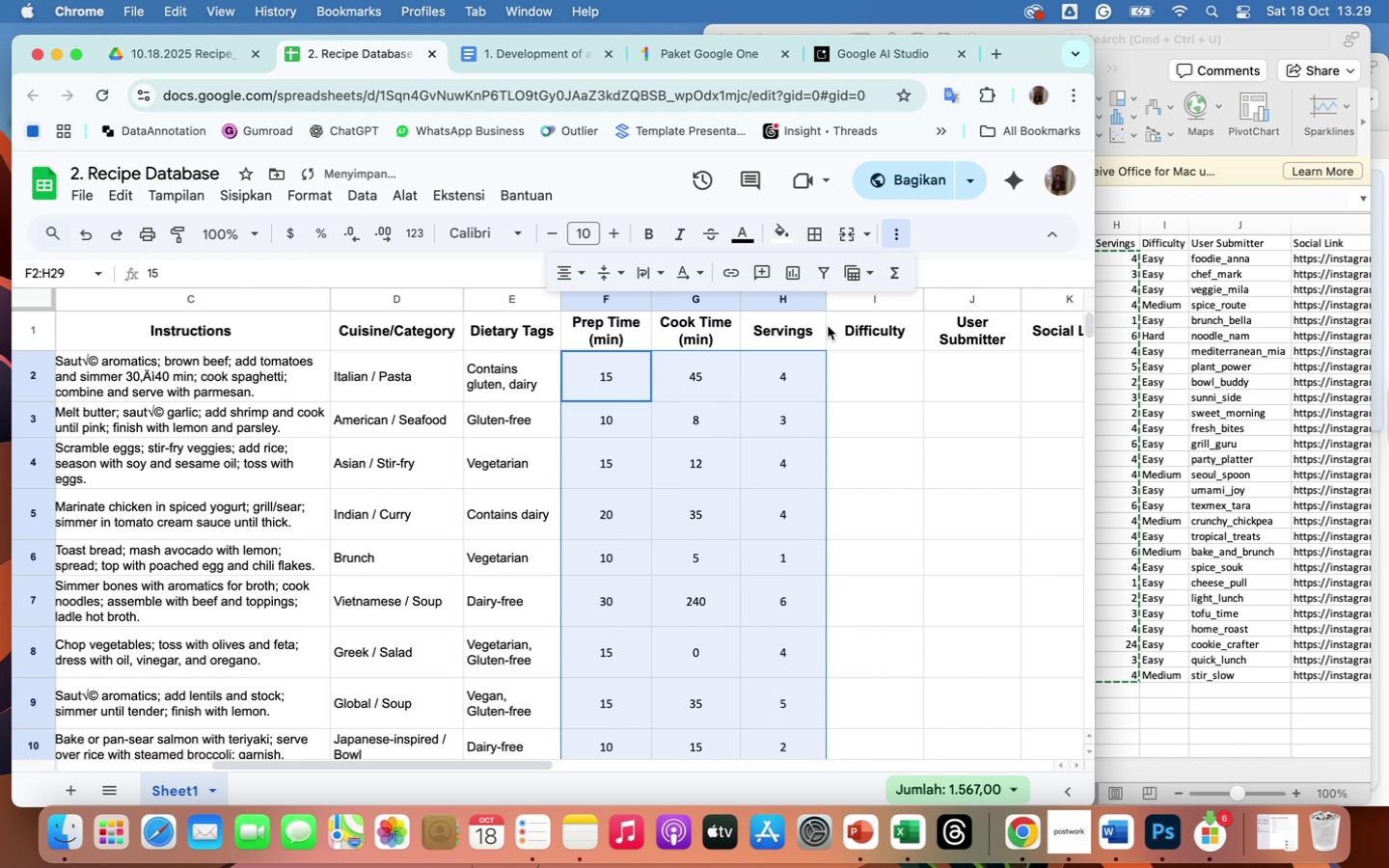 
left_click([858, 474])
 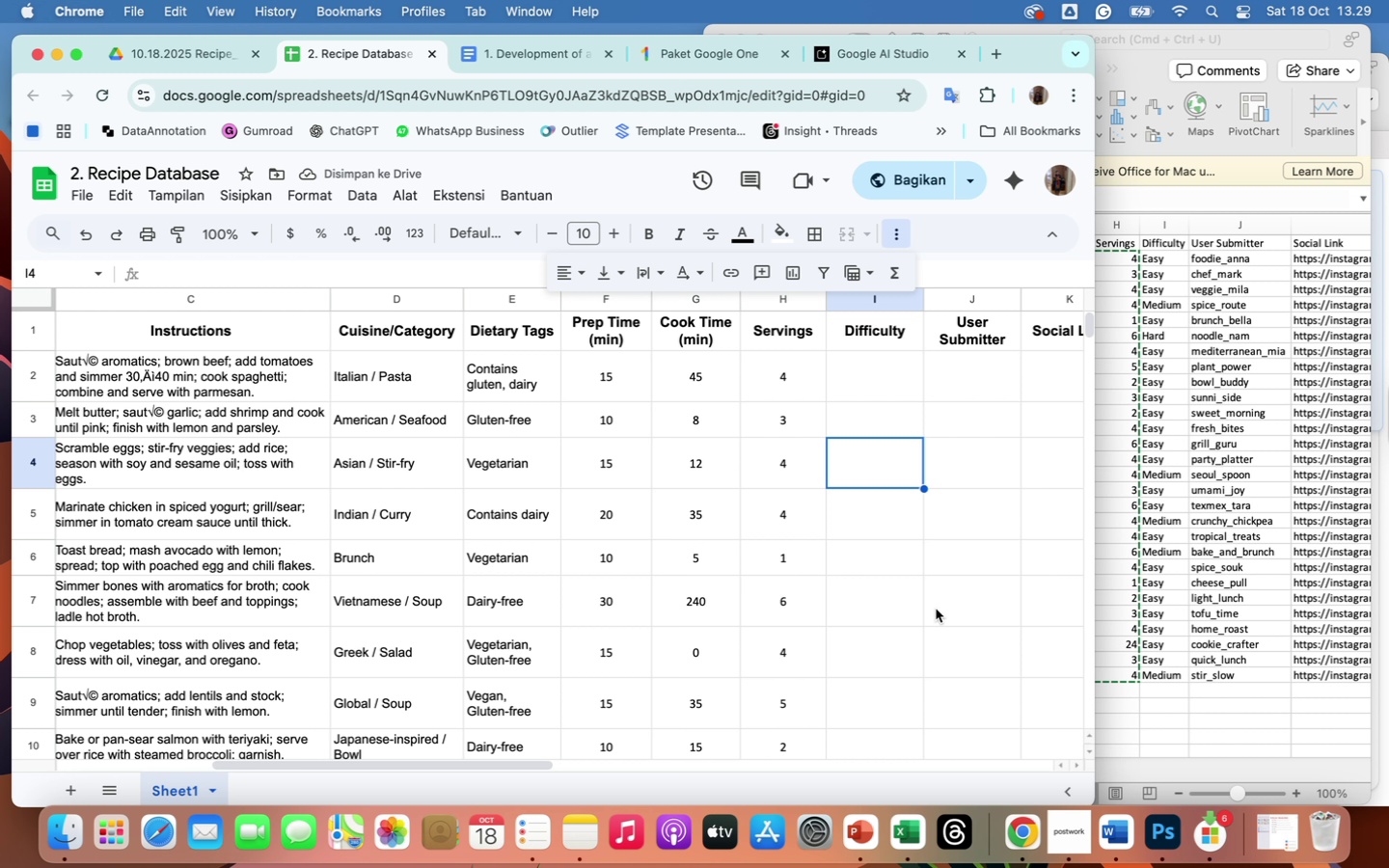 
left_click([1277, 535])
 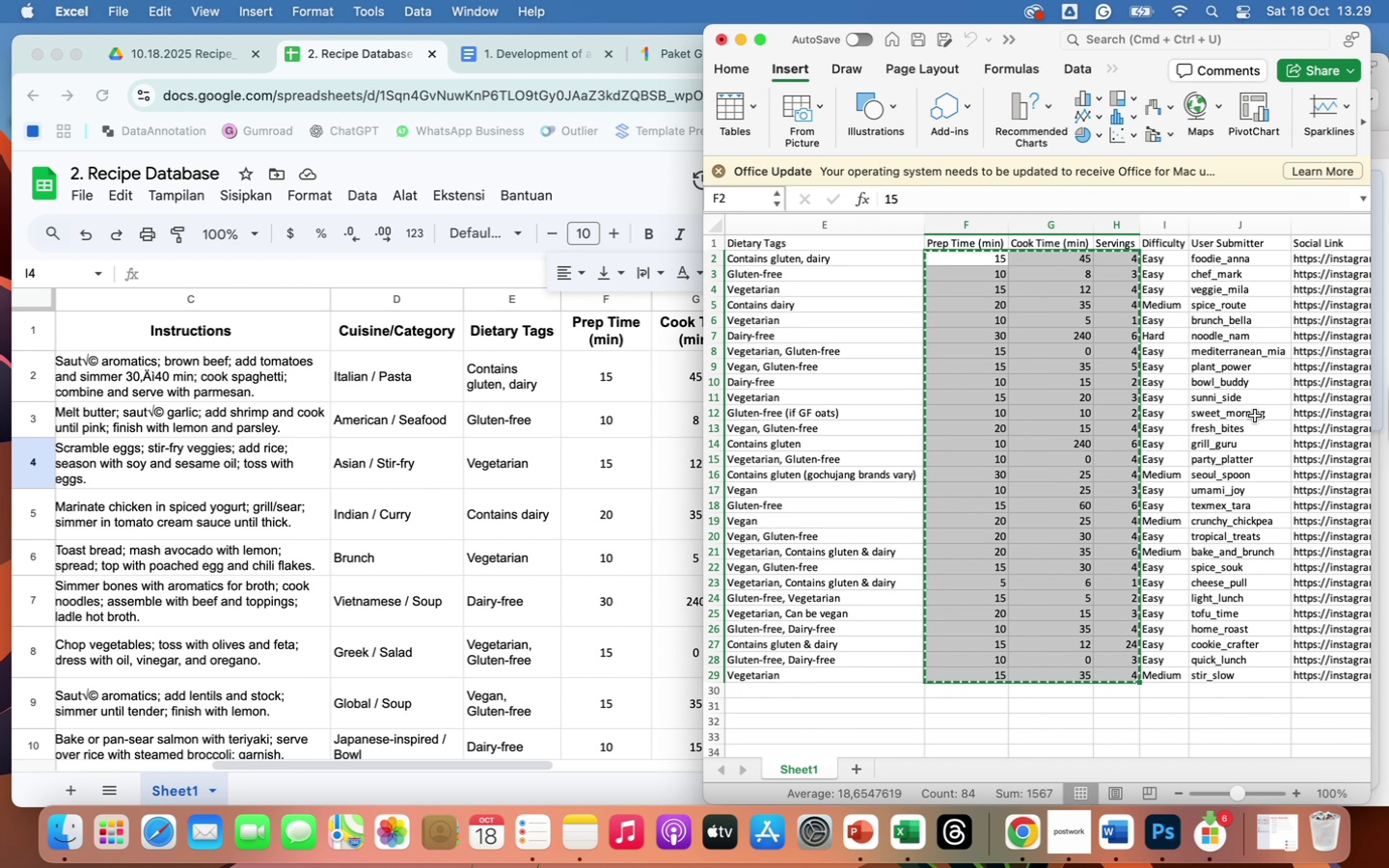 
scroll: coordinate [1260, 418], scroll_direction: down, amount: 7.0
 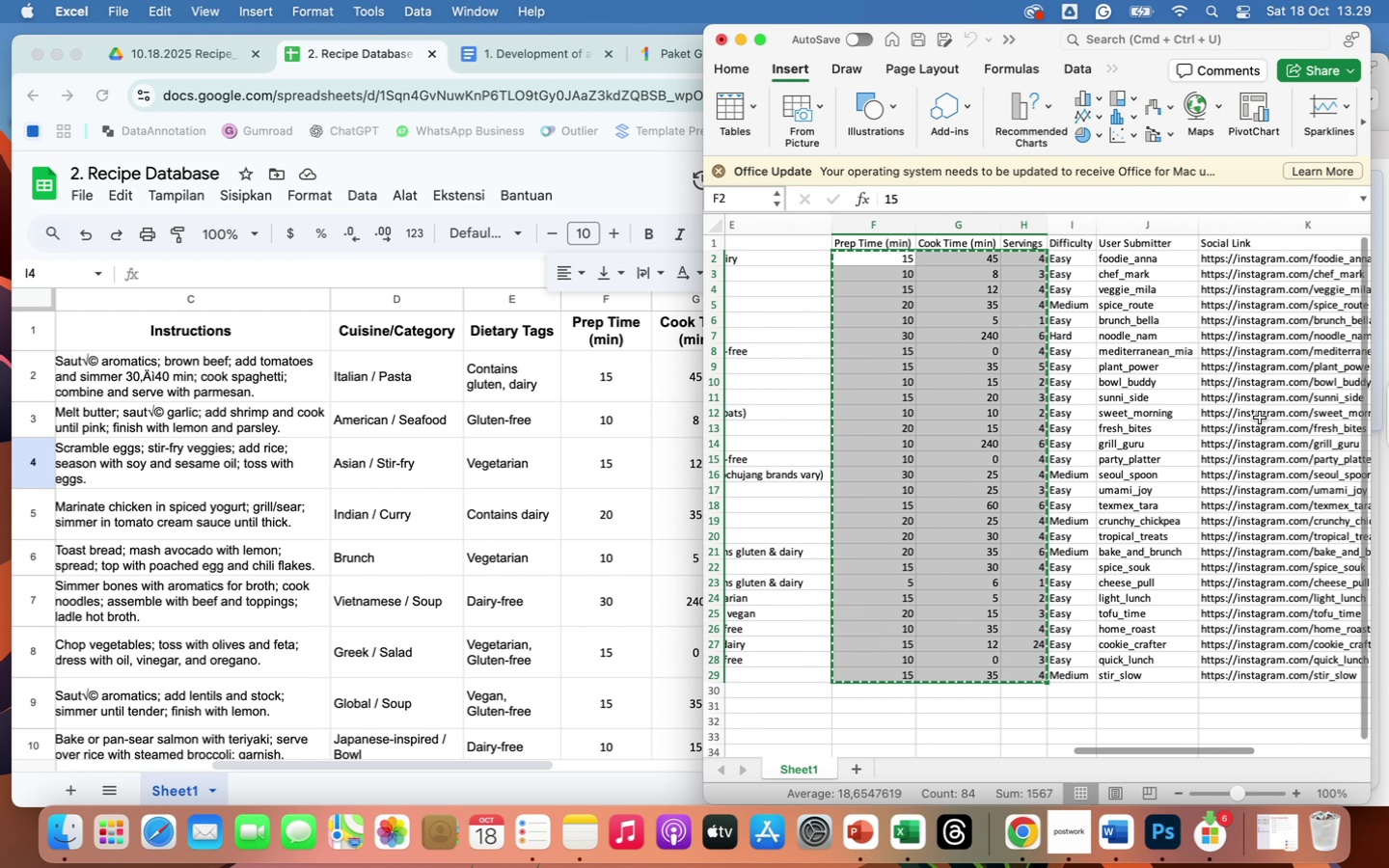 
scroll: coordinate [1260, 418], scroll_direction: up, amount: 1.0
 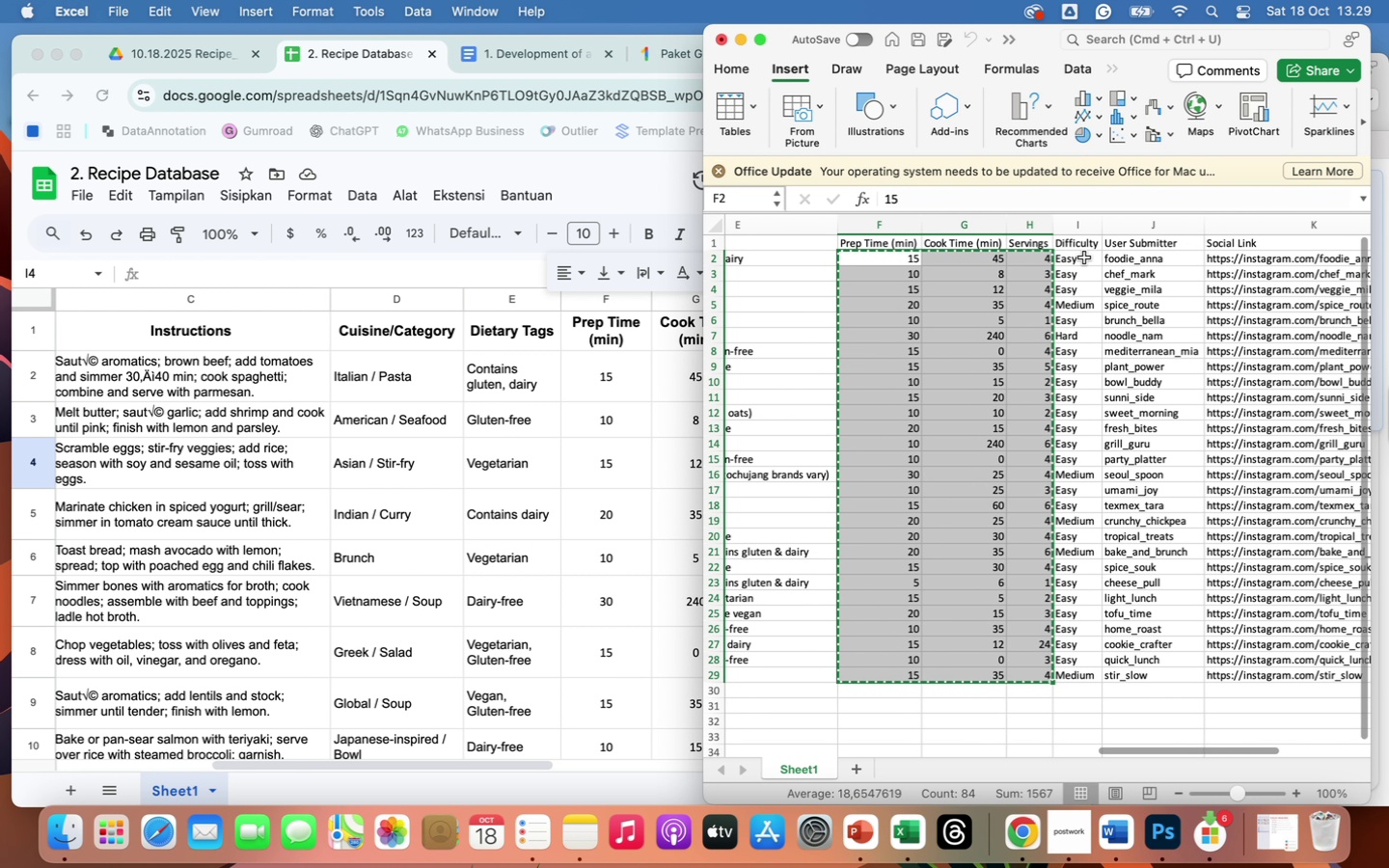 
left_click_drag(start_coordinate=[1082, 258], to_coordinate=[1107, 669])
 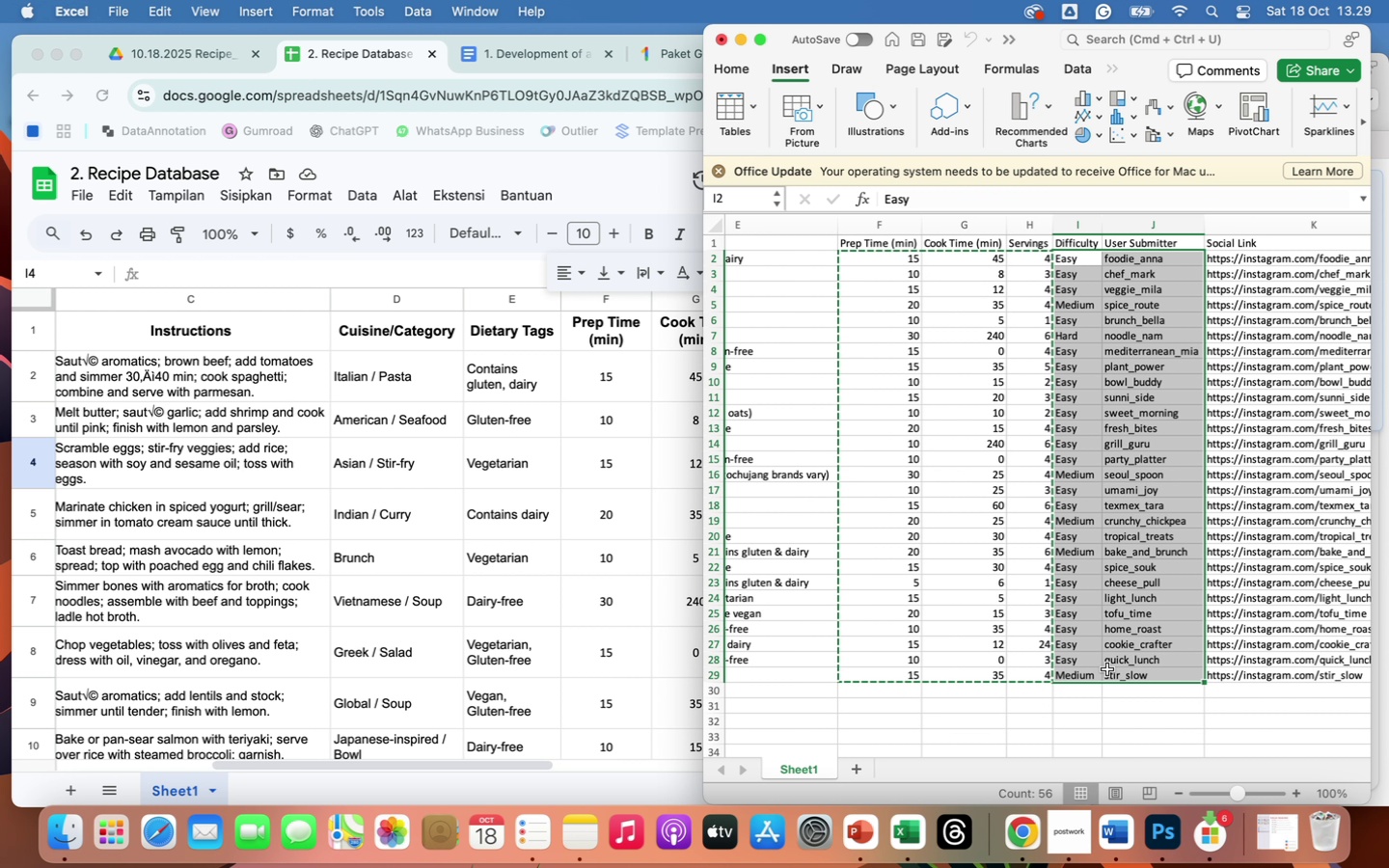 
wait(6.1)
 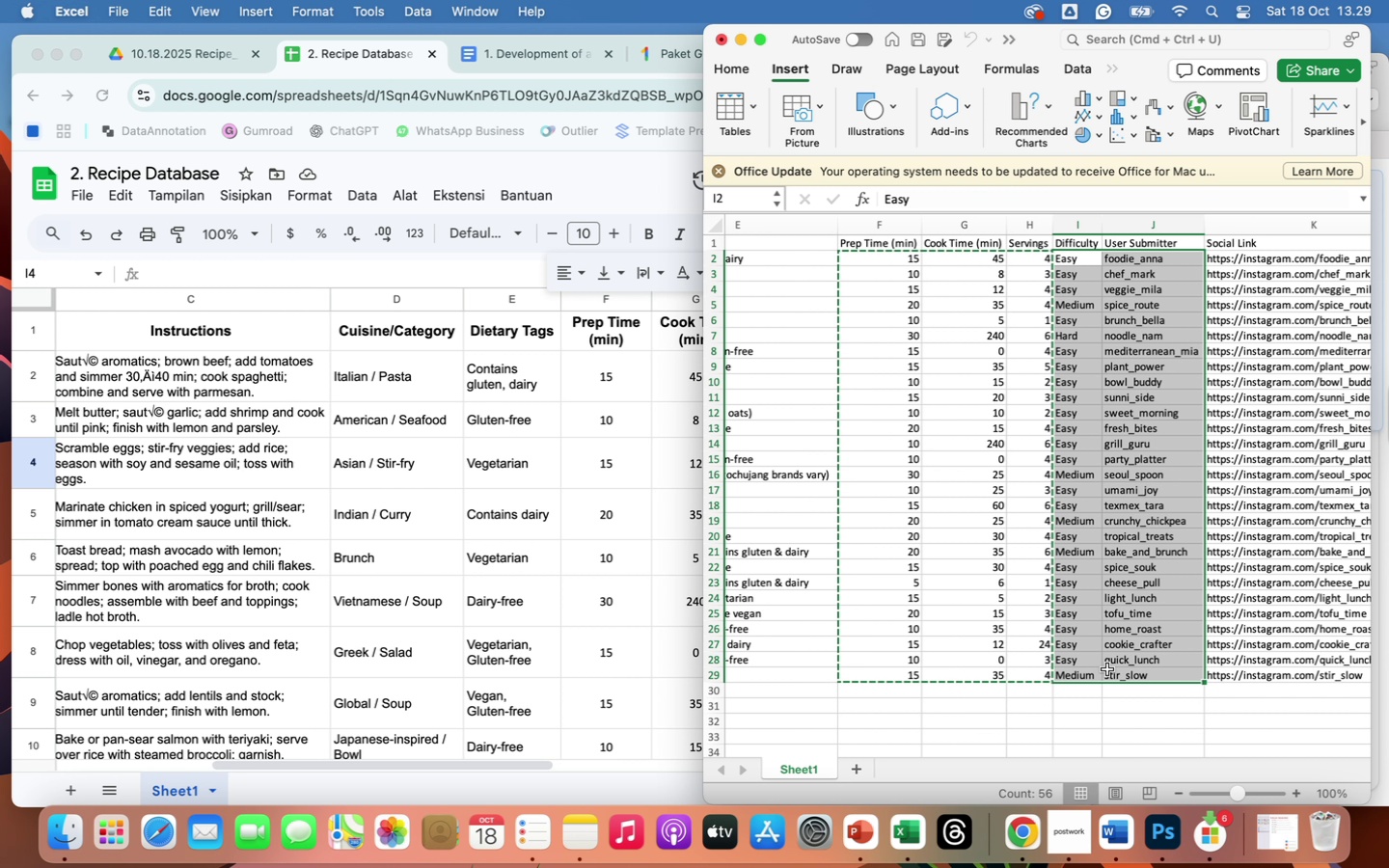 
right_click([1120, 502])
 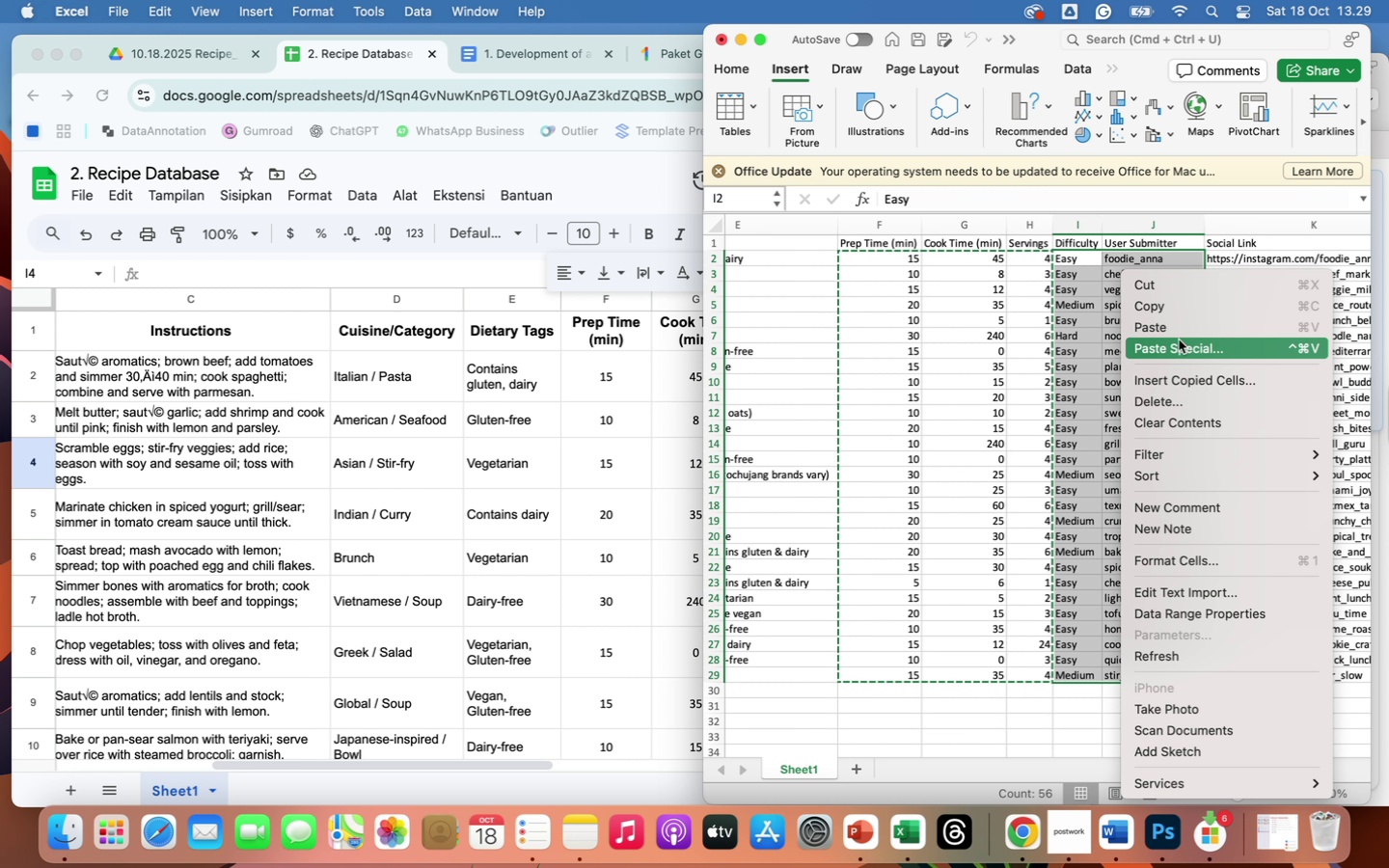 
left_click([1173, 308])
 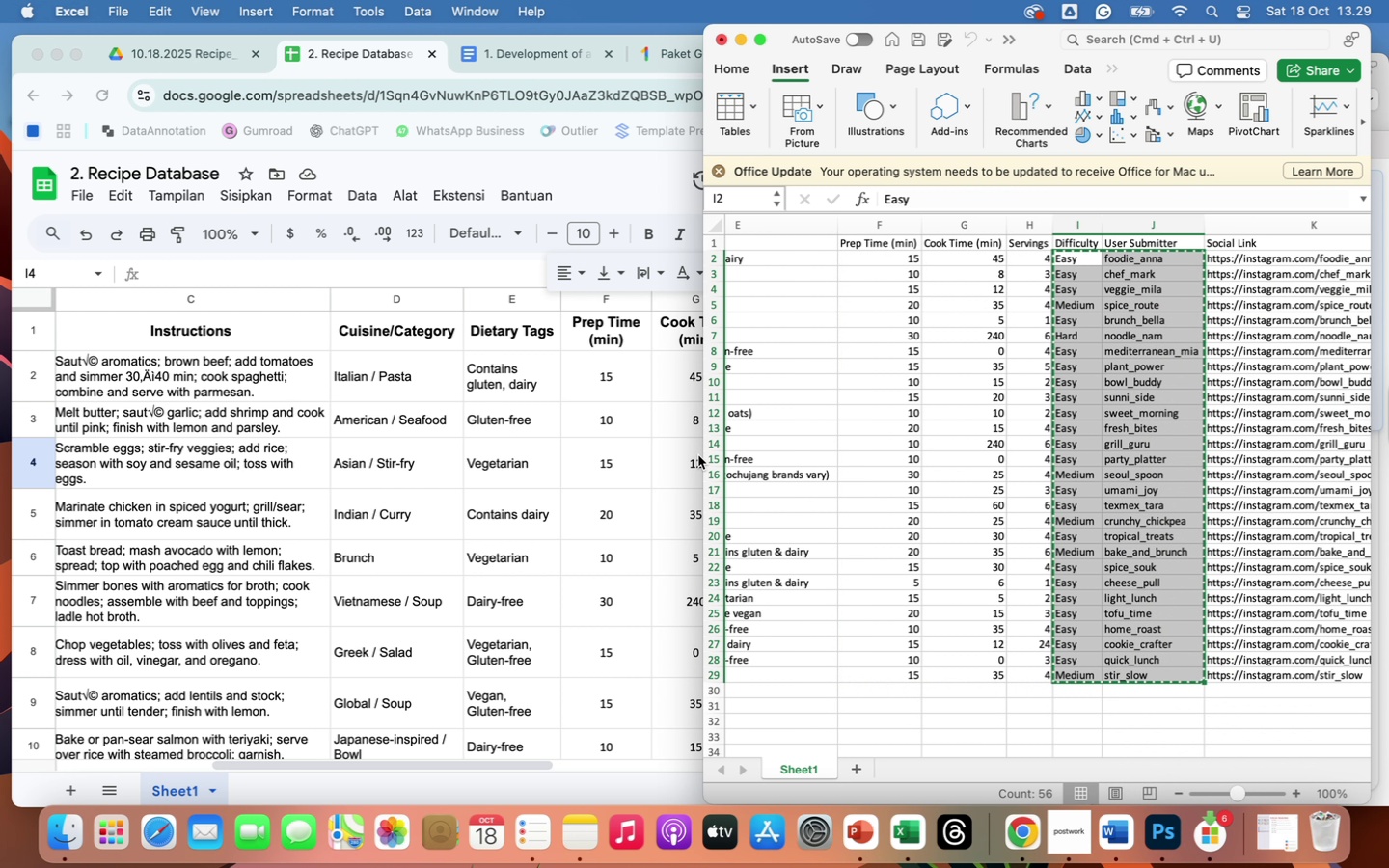 
left_click([635, 490])
 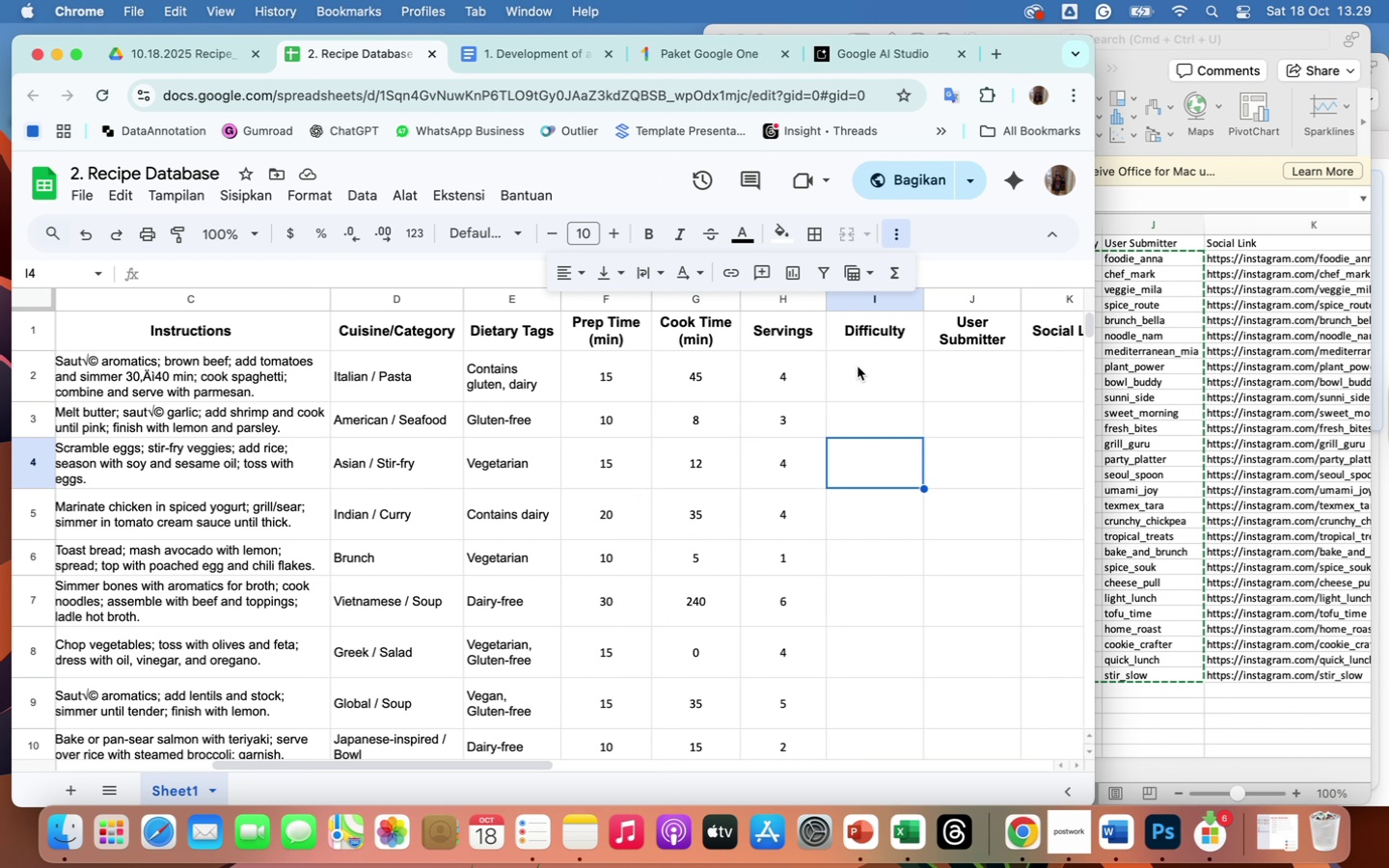 
left_click([858, 366])
 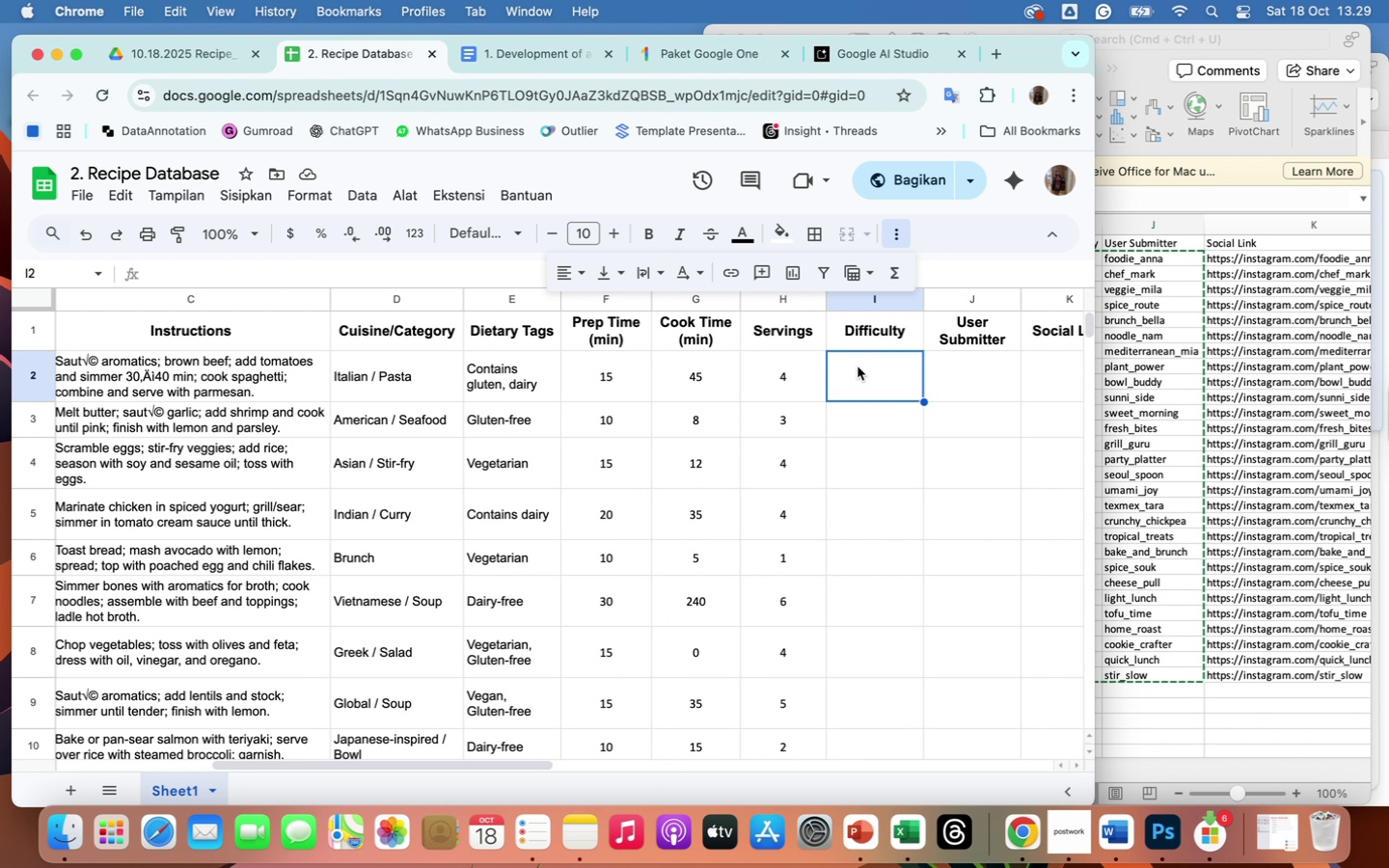 
left_click_drag(start_coordinate=[858, 366], to_coordinate=[943, 367])
 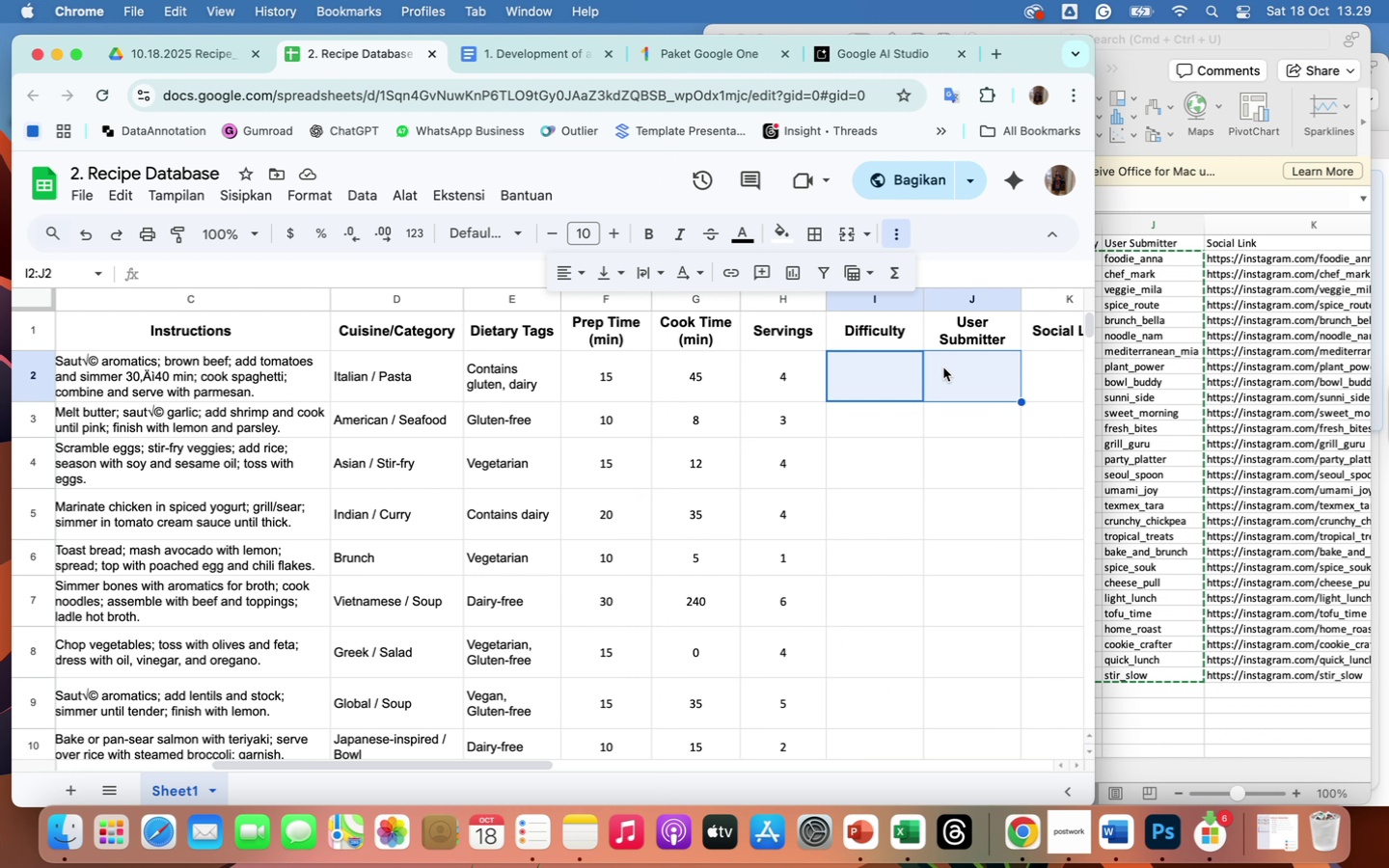 
right_click([943, 367])
 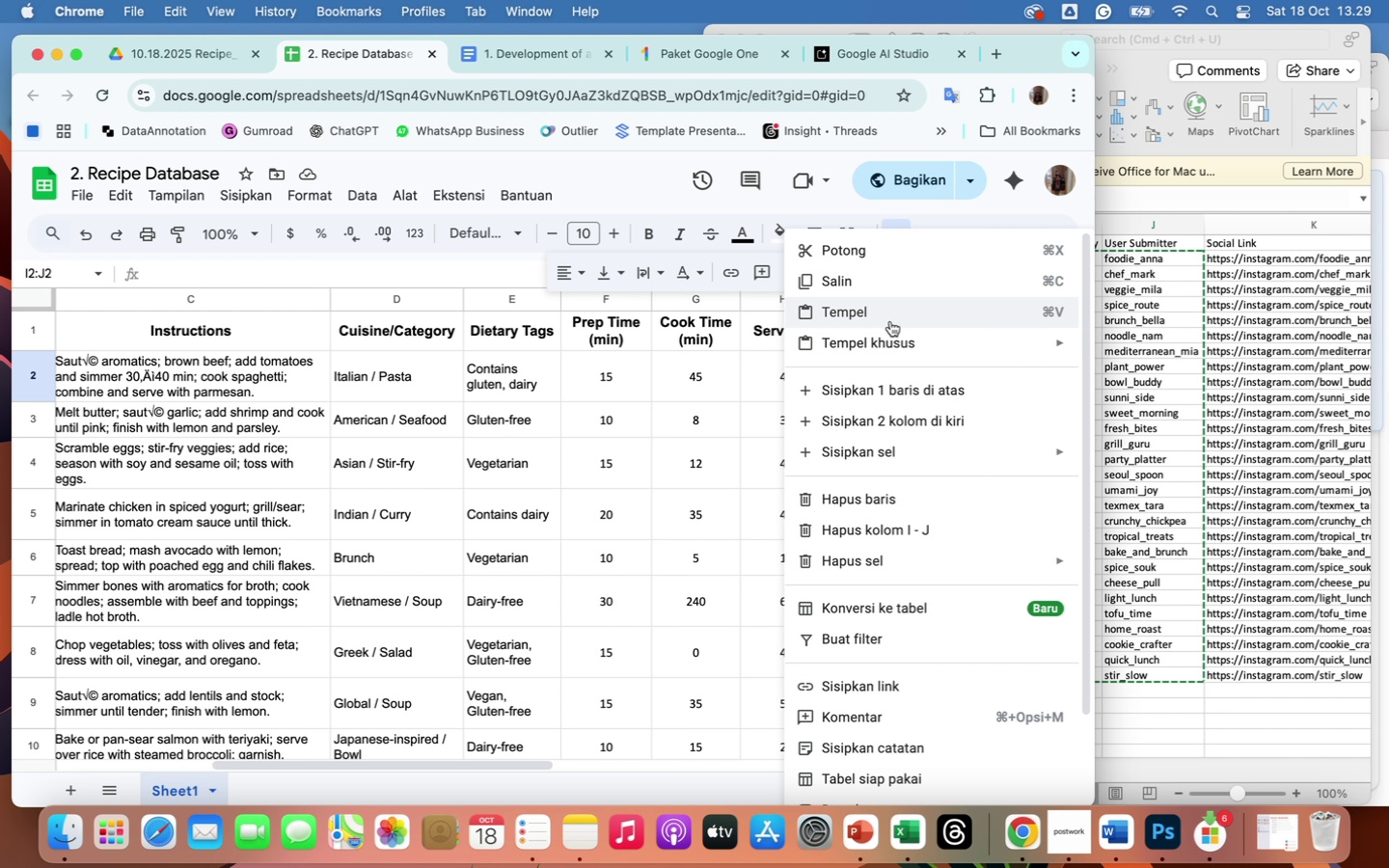 
left_click([875, 312])
 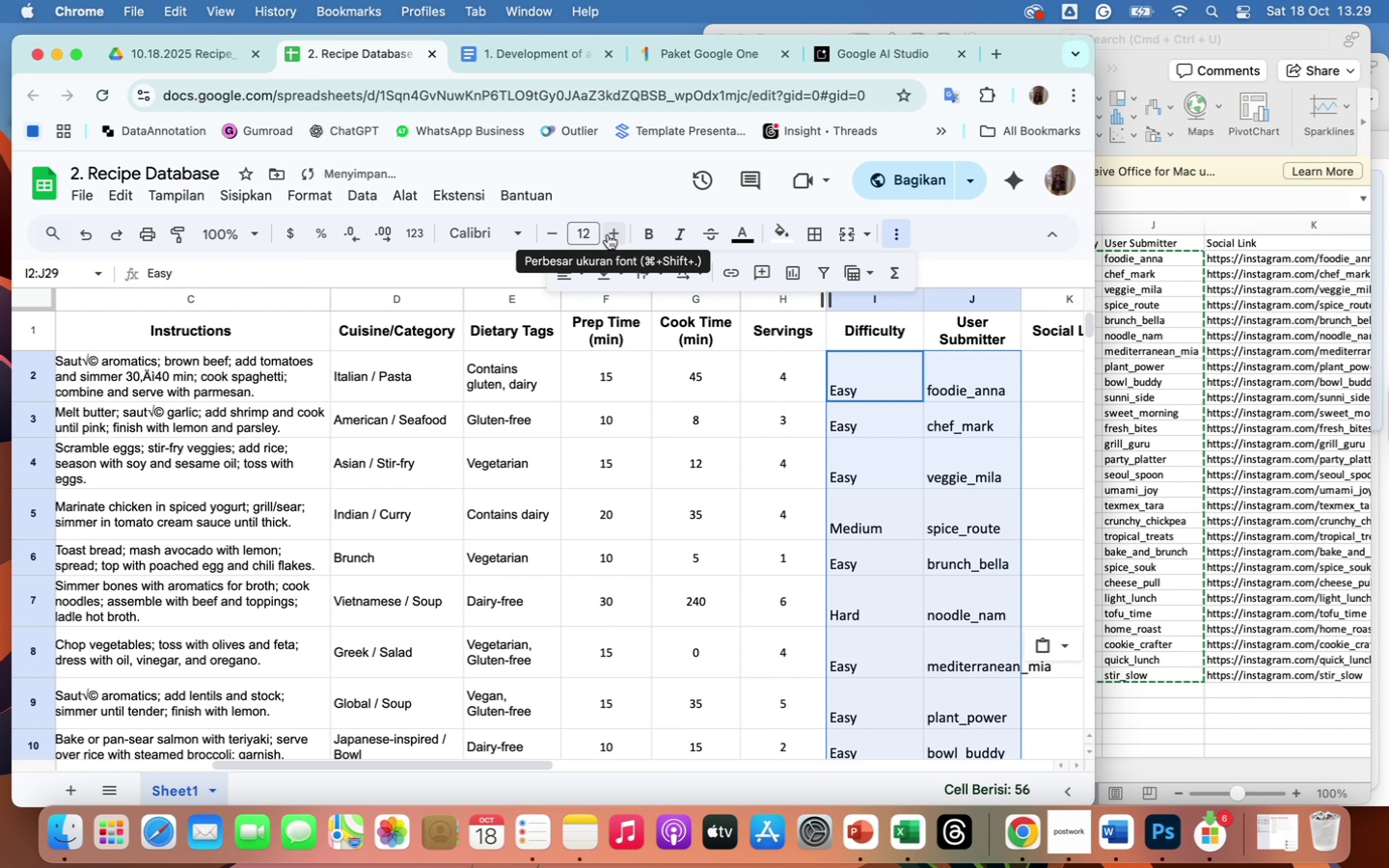 
double_click([553, 238])
 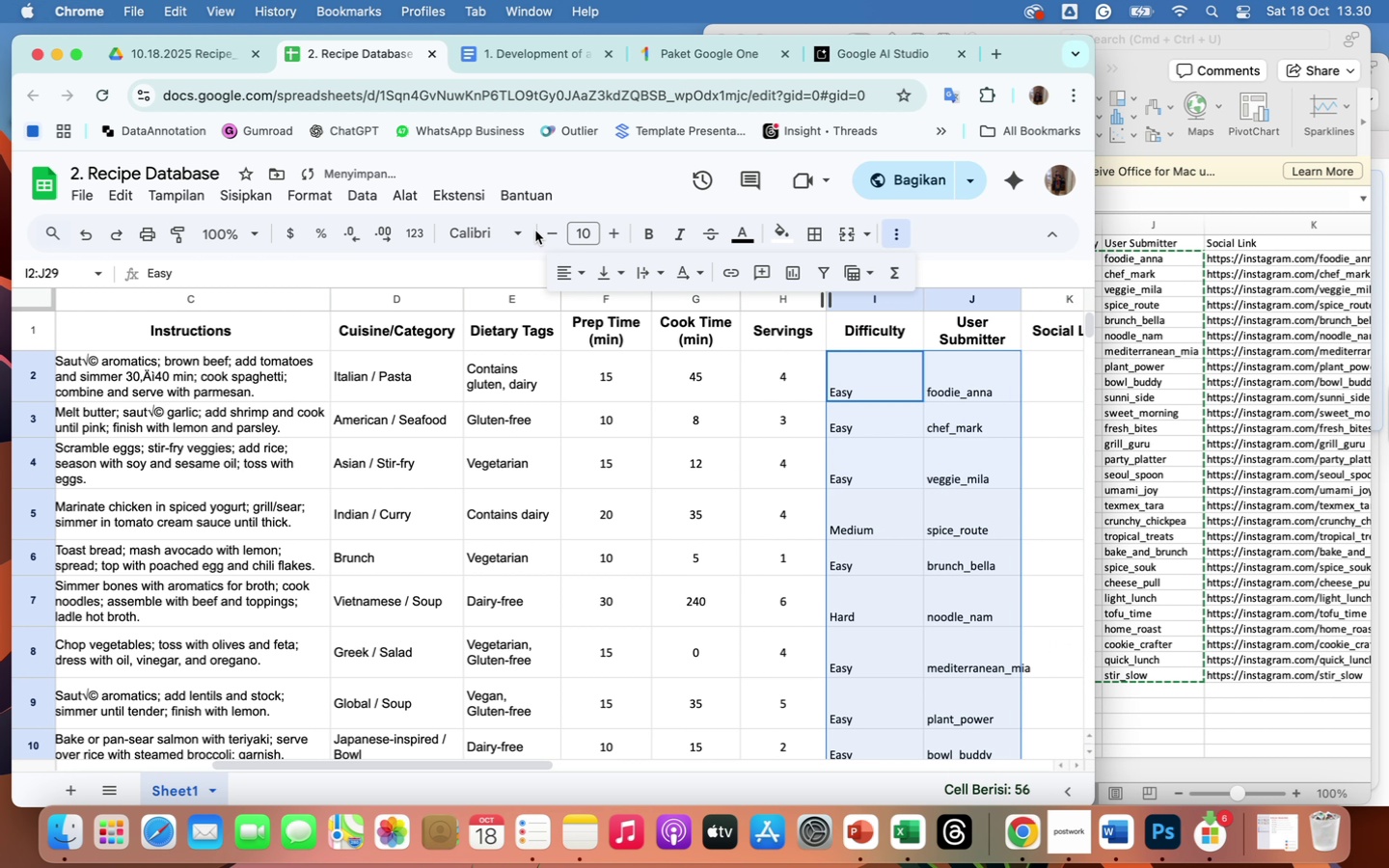 
left_click([516, 231])
 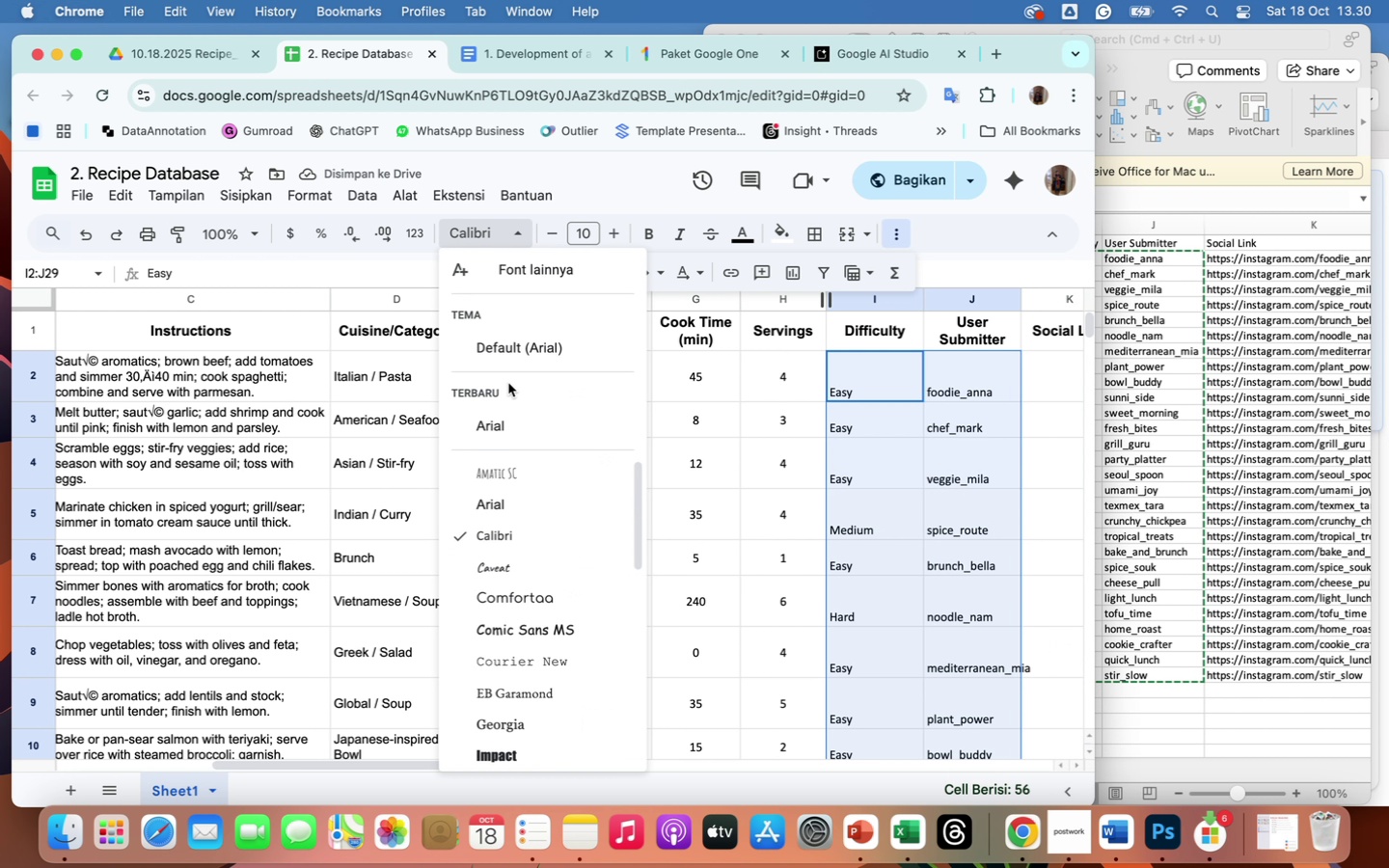 
left_click([522, 357])
 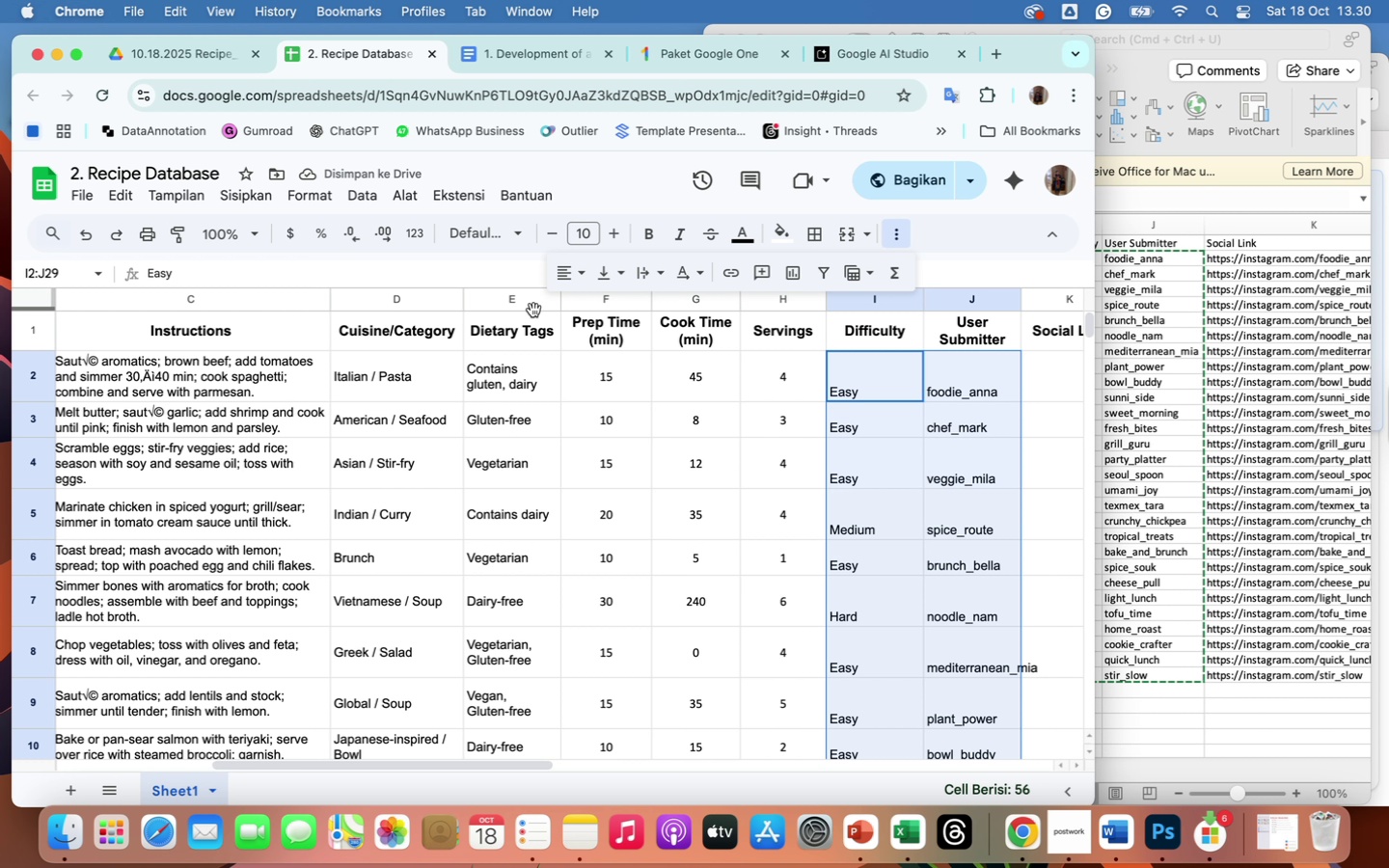 
wait(6.02)
 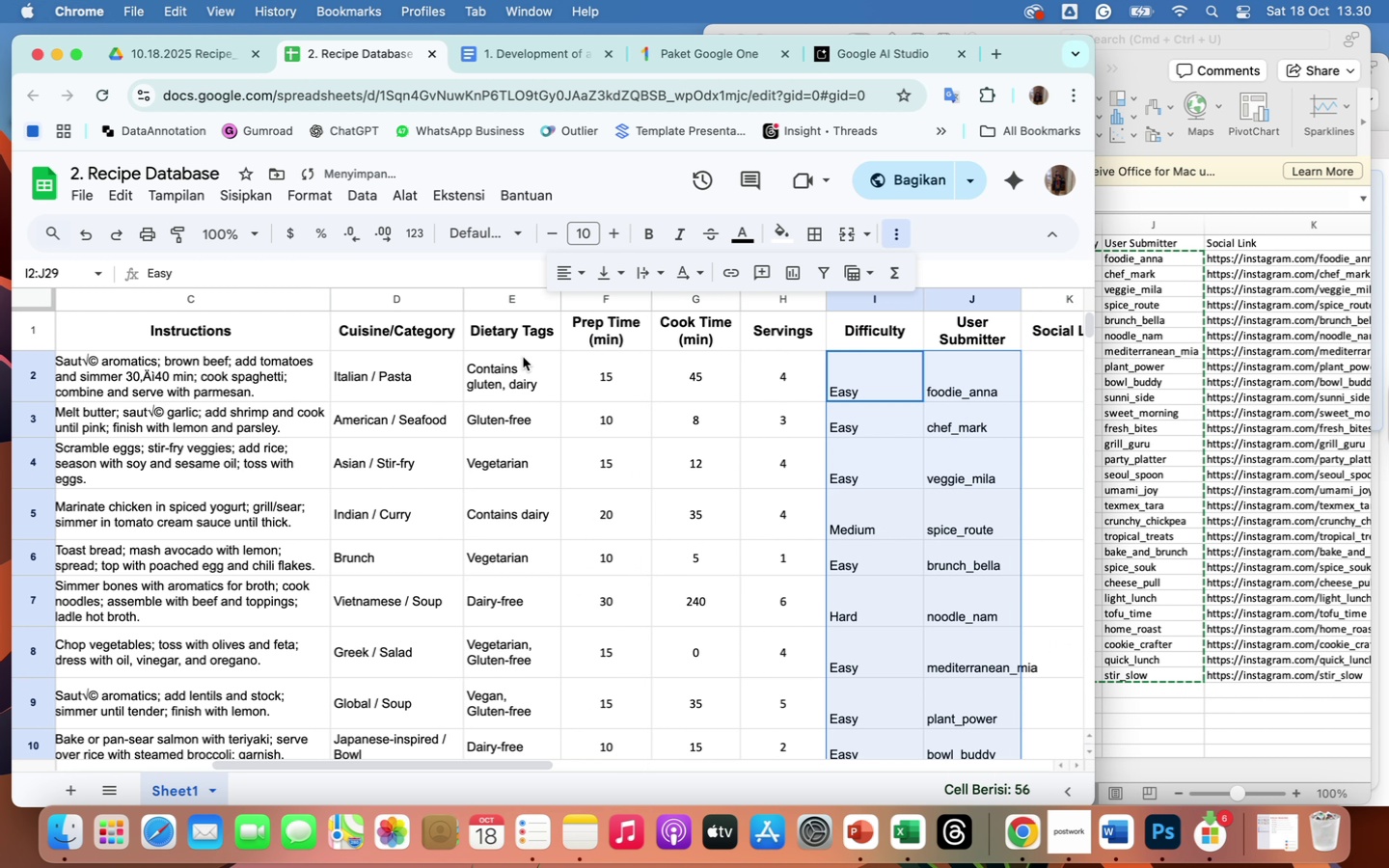 
left_click([605, 275])
 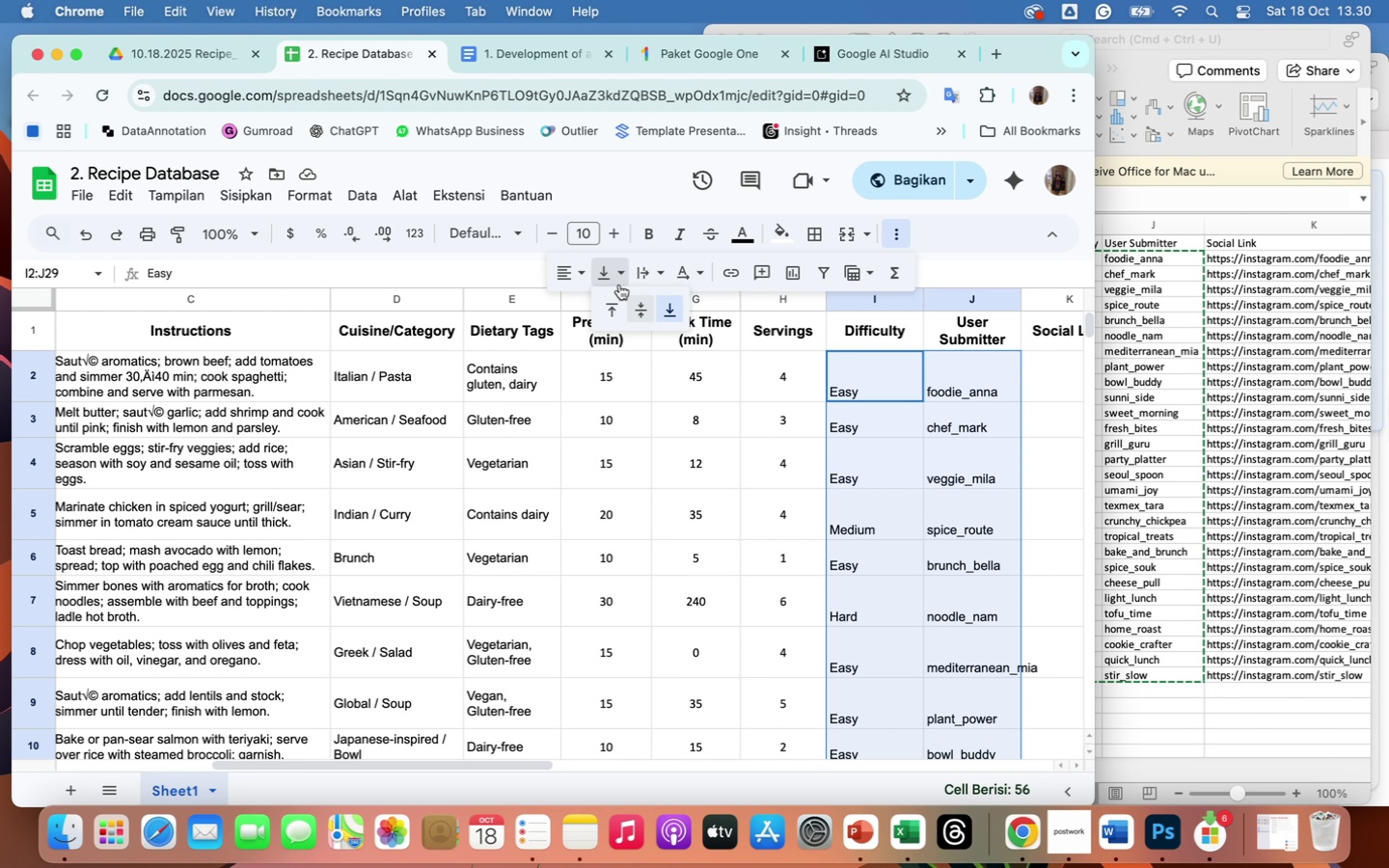 
left_click([639, 302])
 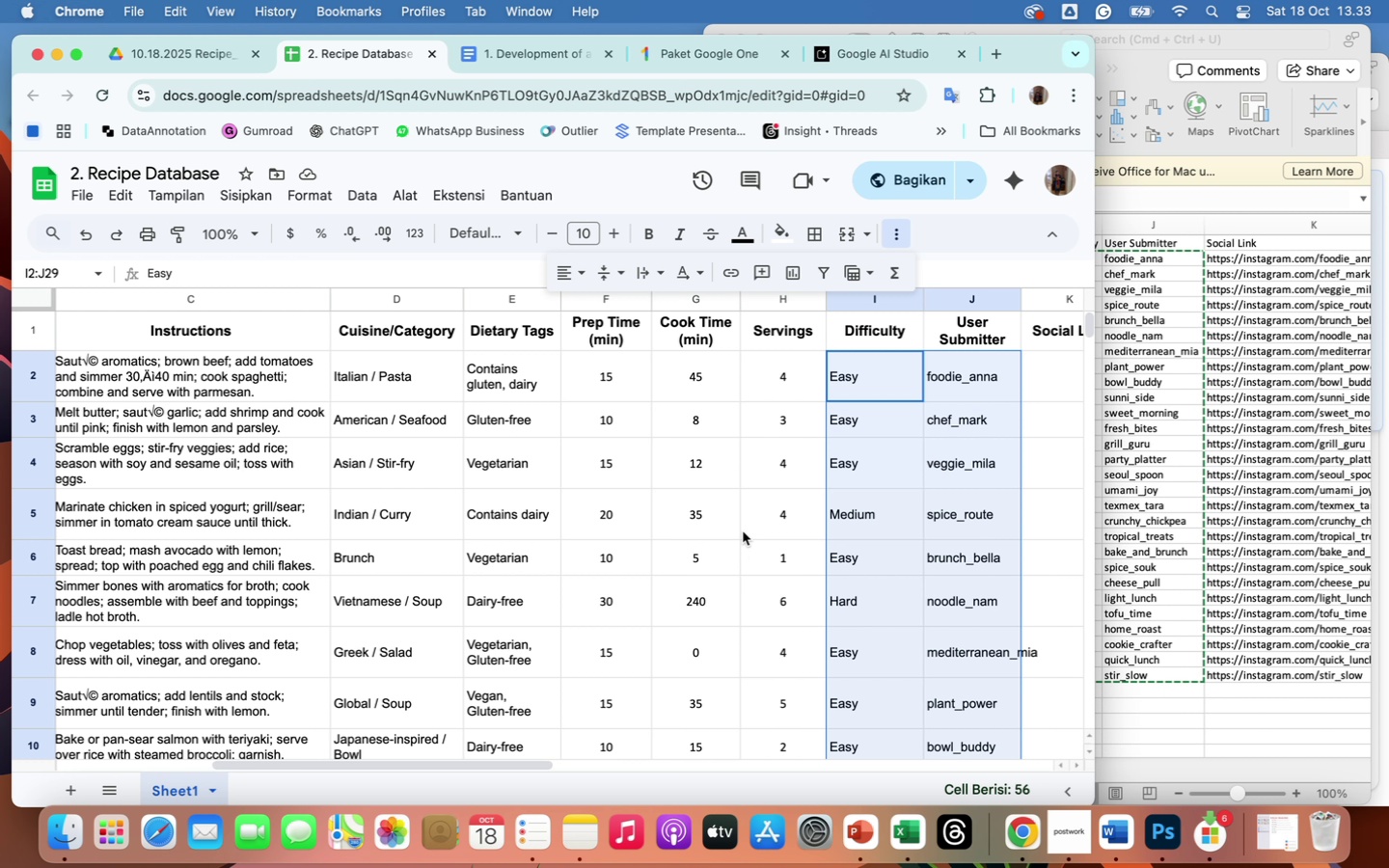 
wait(223.5)
 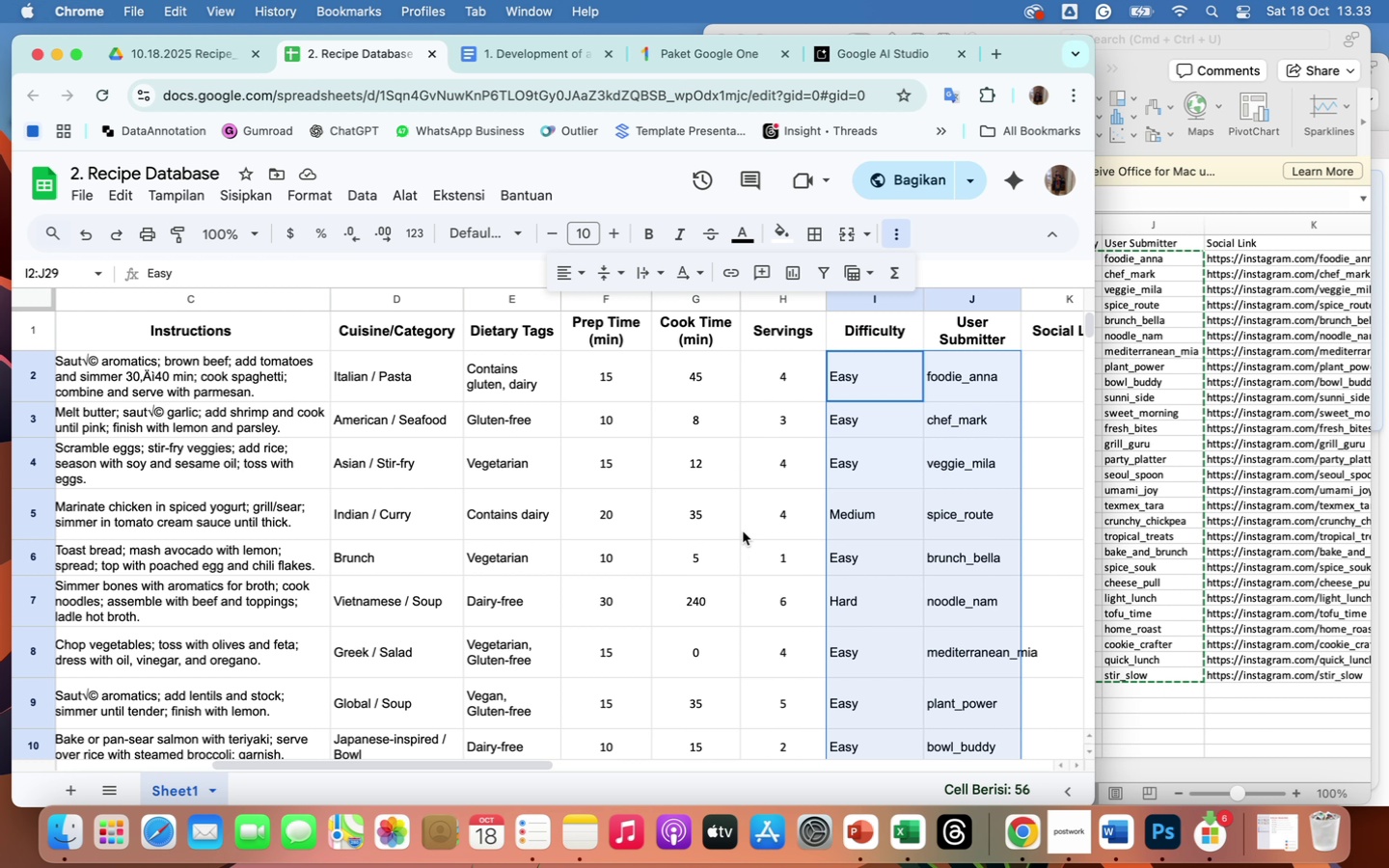 
scroll: coordinate [712, 507], scroll_direction: down, amount: 4.0
 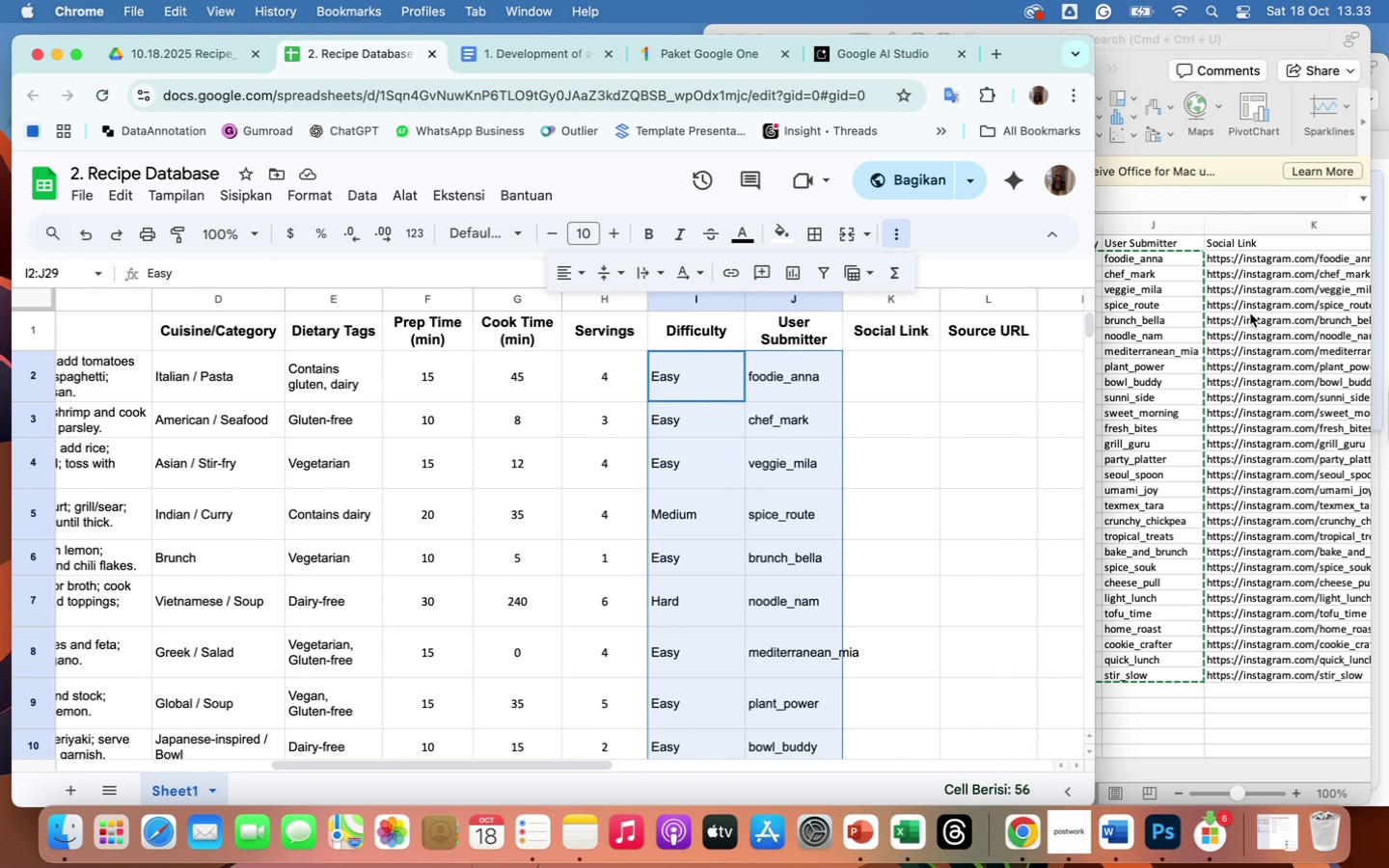 
left_click([1257, 262])
 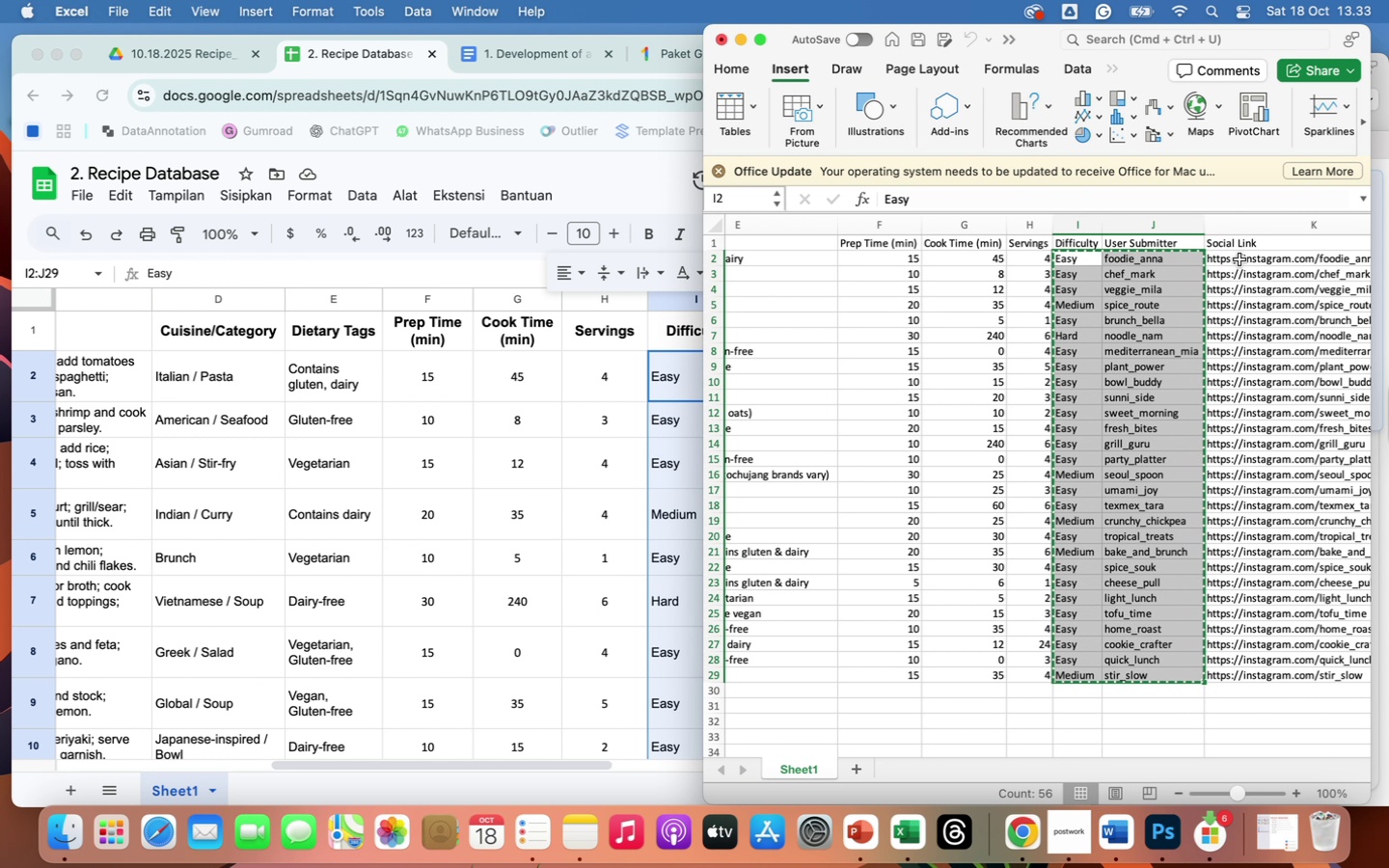 
left_click([1239, 258])
 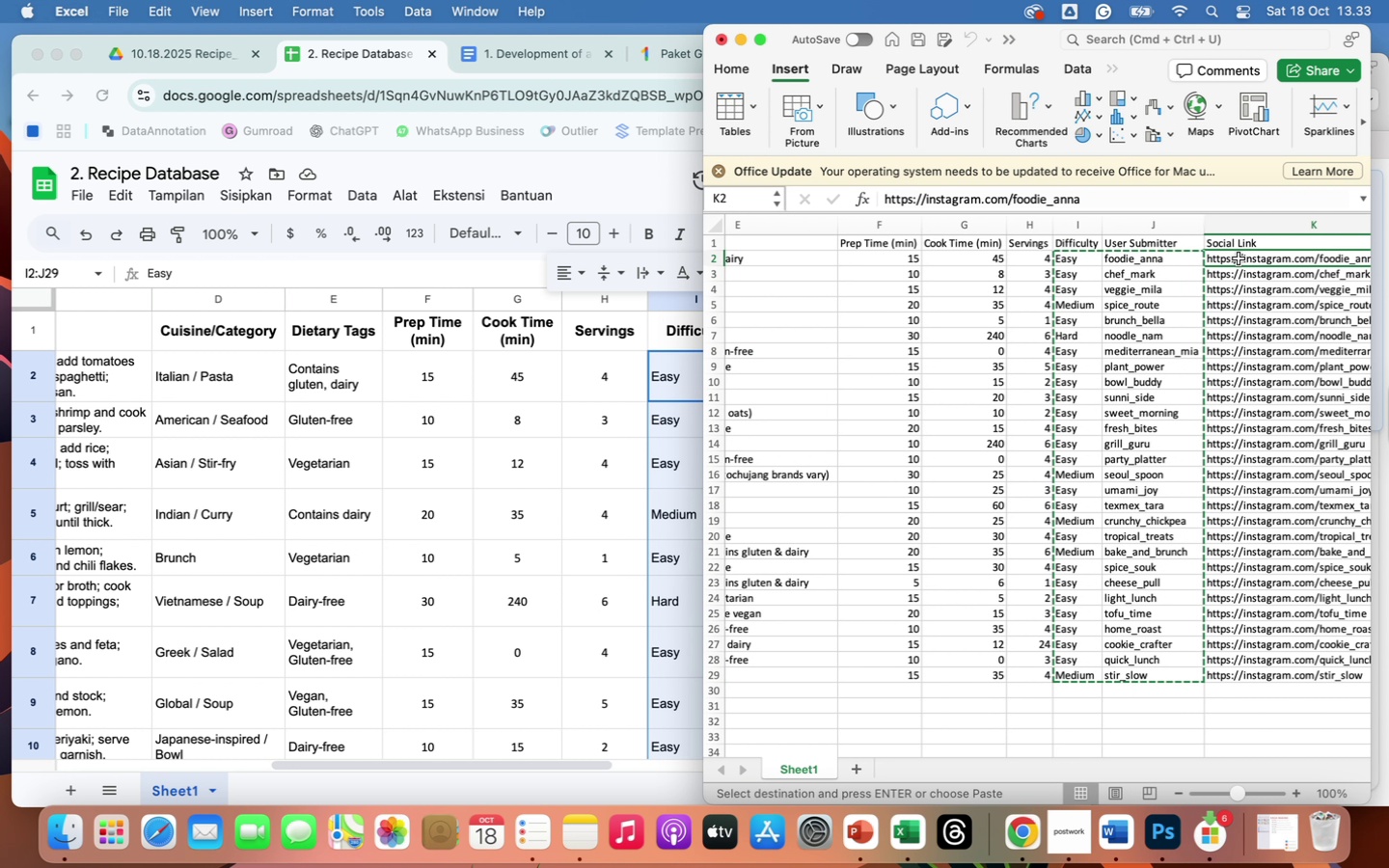 
left_click_drag(start_coordinate=[1239, 258], to_coordinate=[1244, 675])
 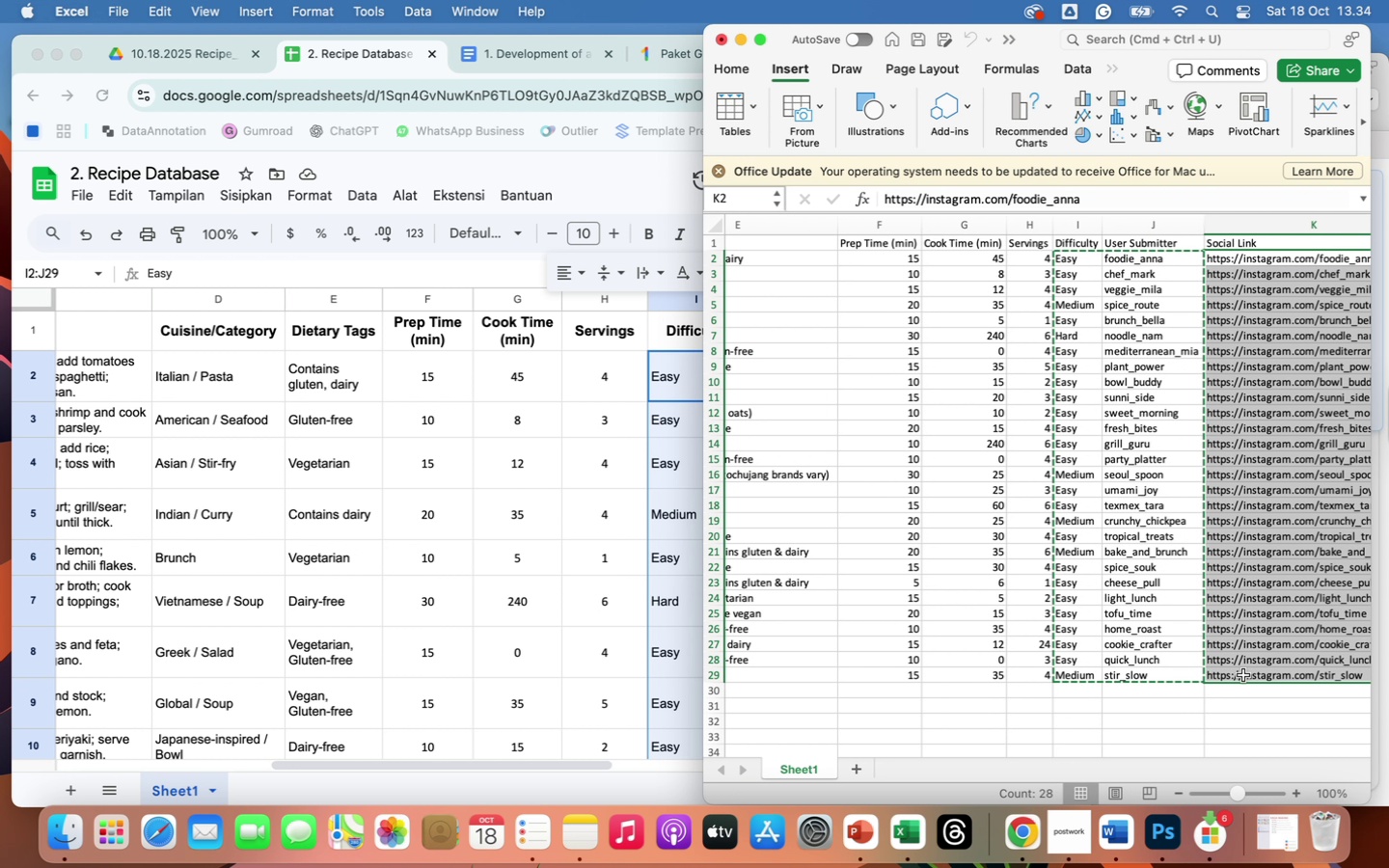 
key(Meta+C)
 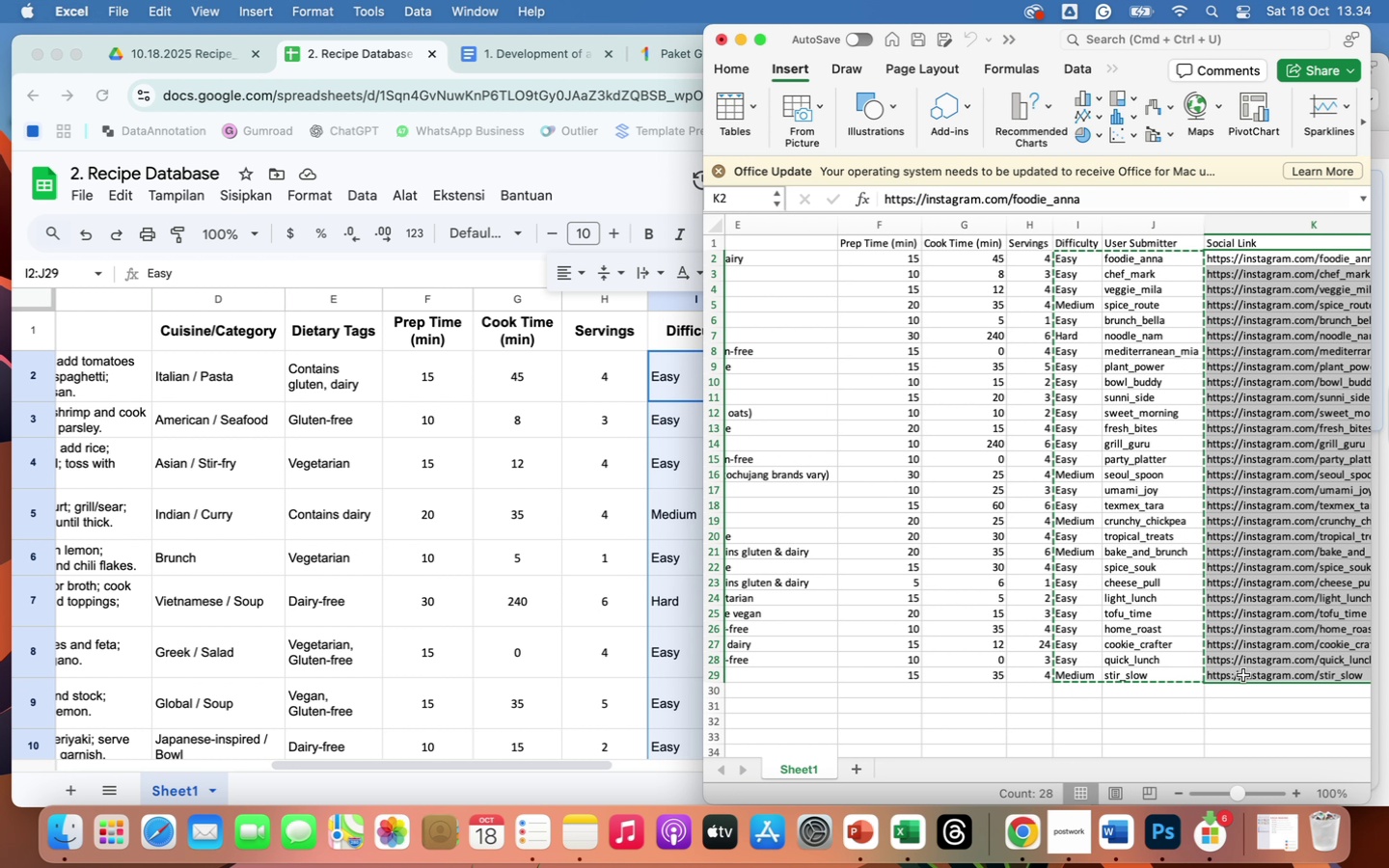 
left_click([609, 481])
 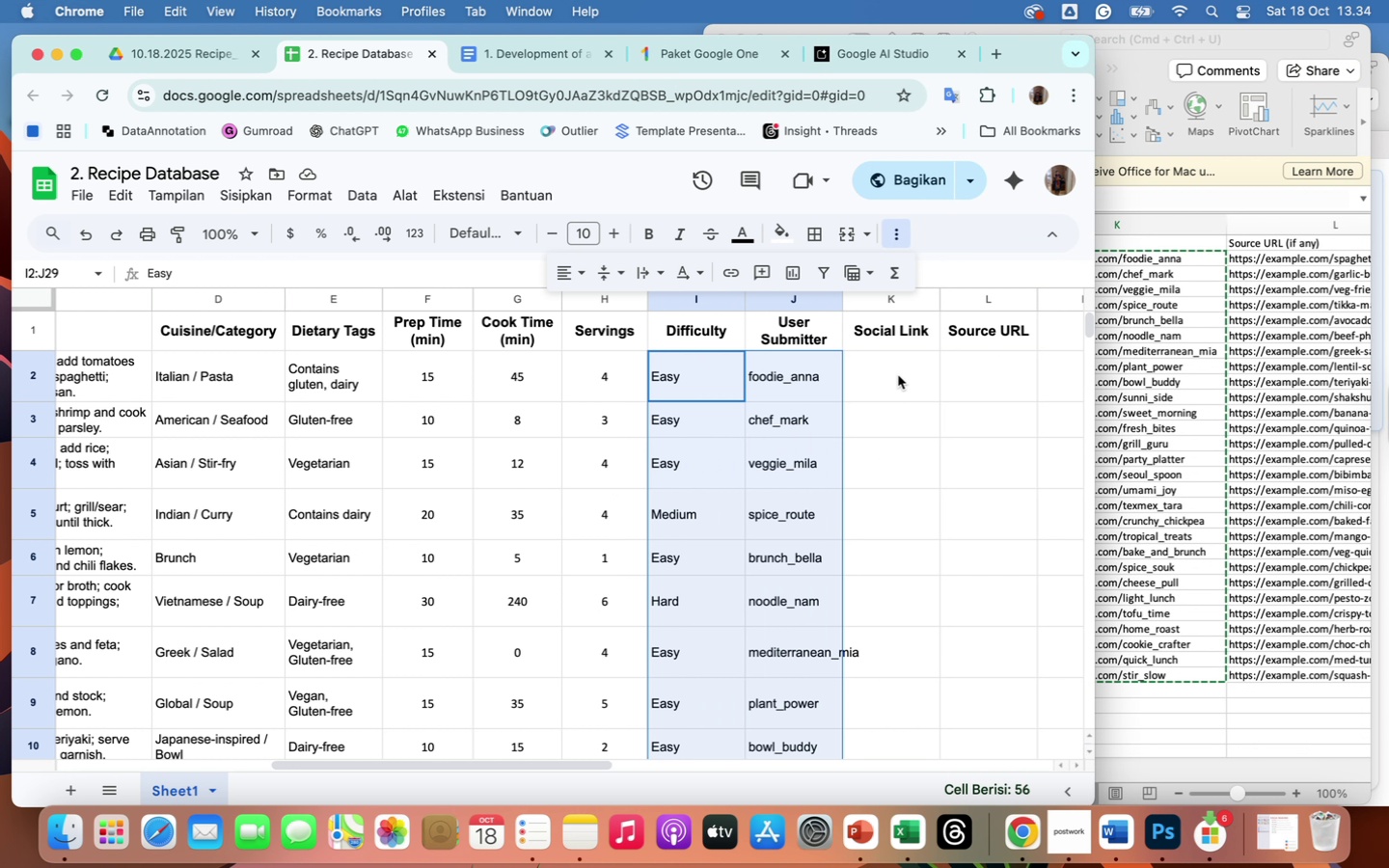 
left_click([898, 375])
 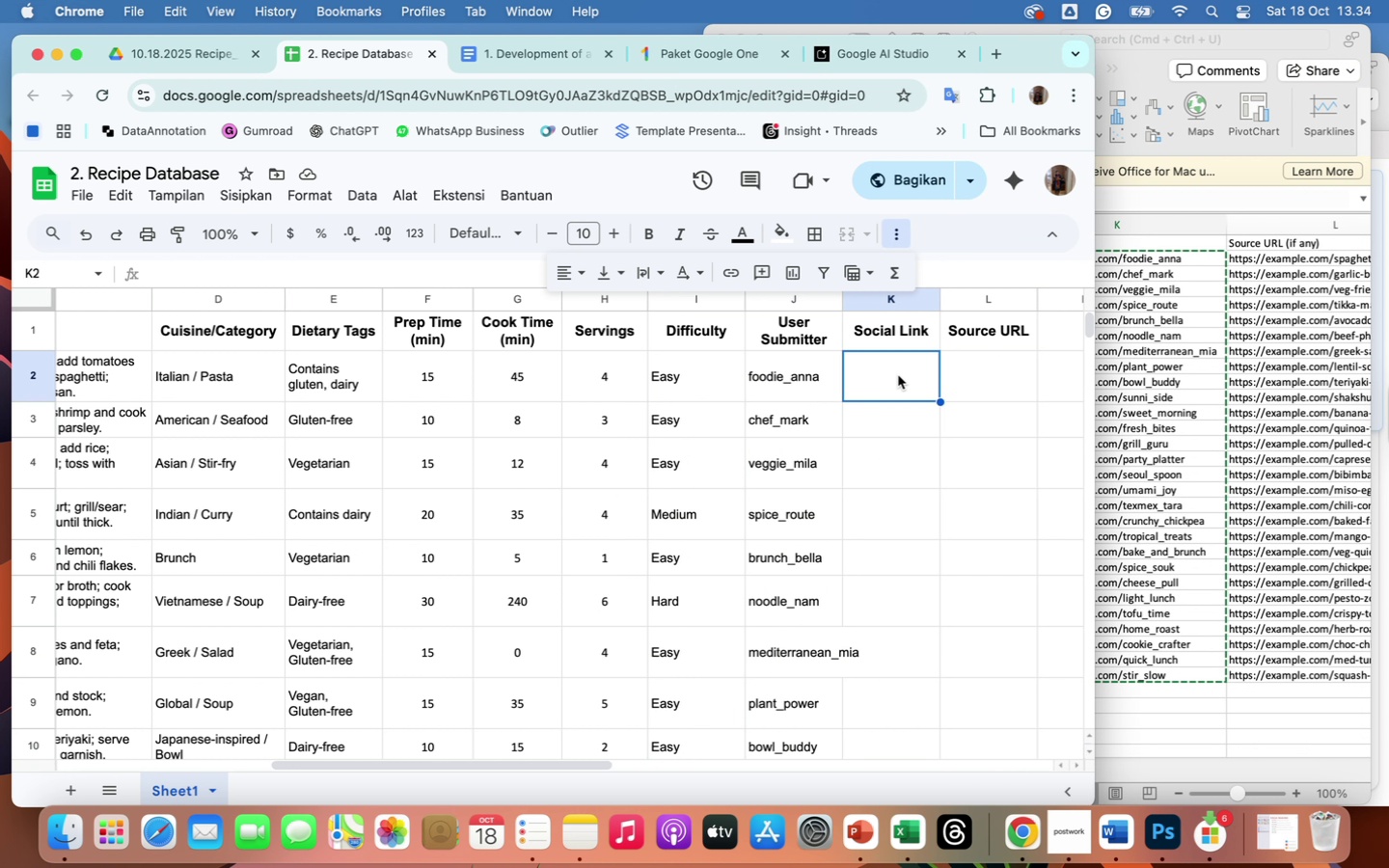 
left_click_drag(start_coordinate=[898, 375], to_coordinate=[889, 741])
 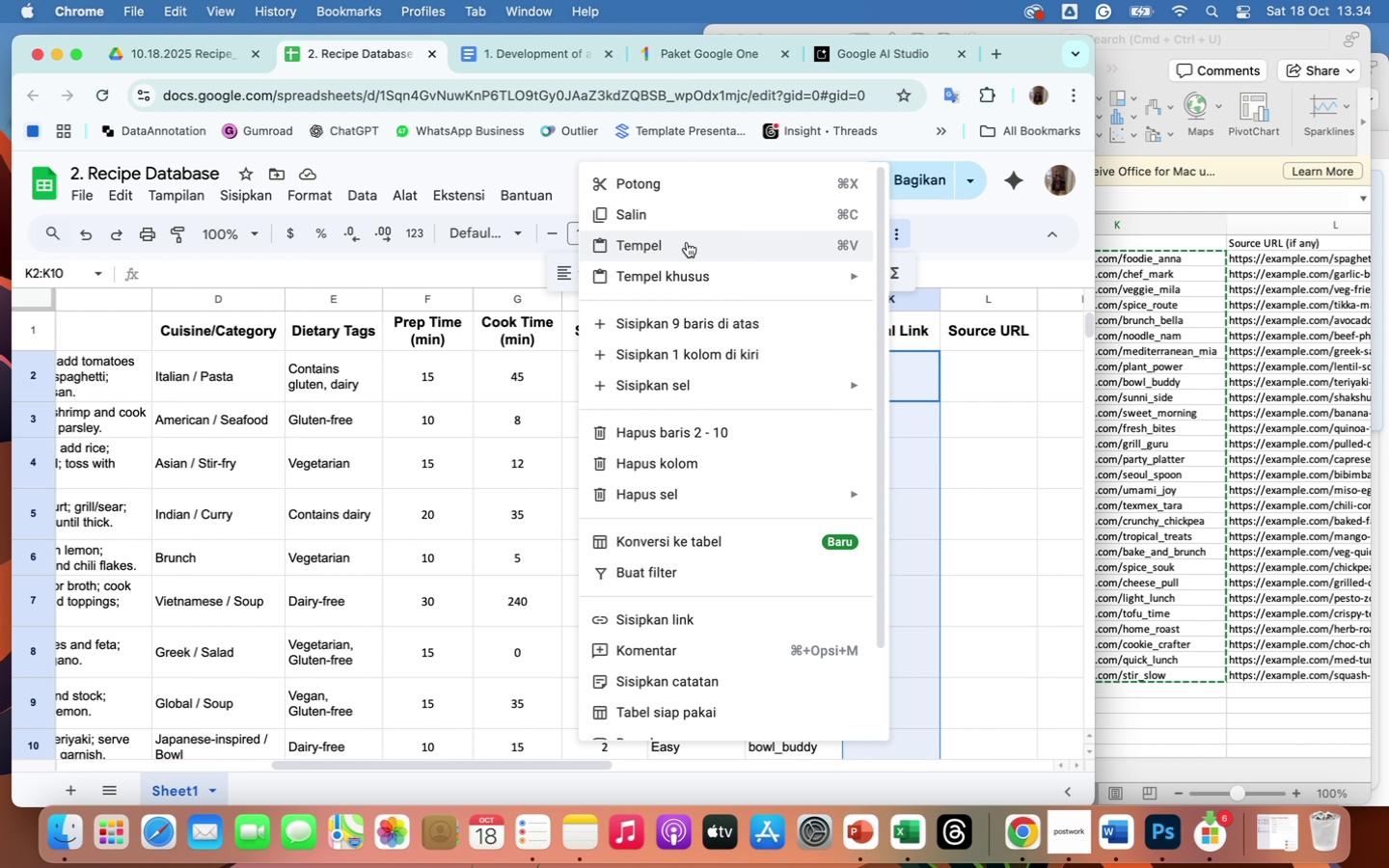 
left_click([684, 239])
 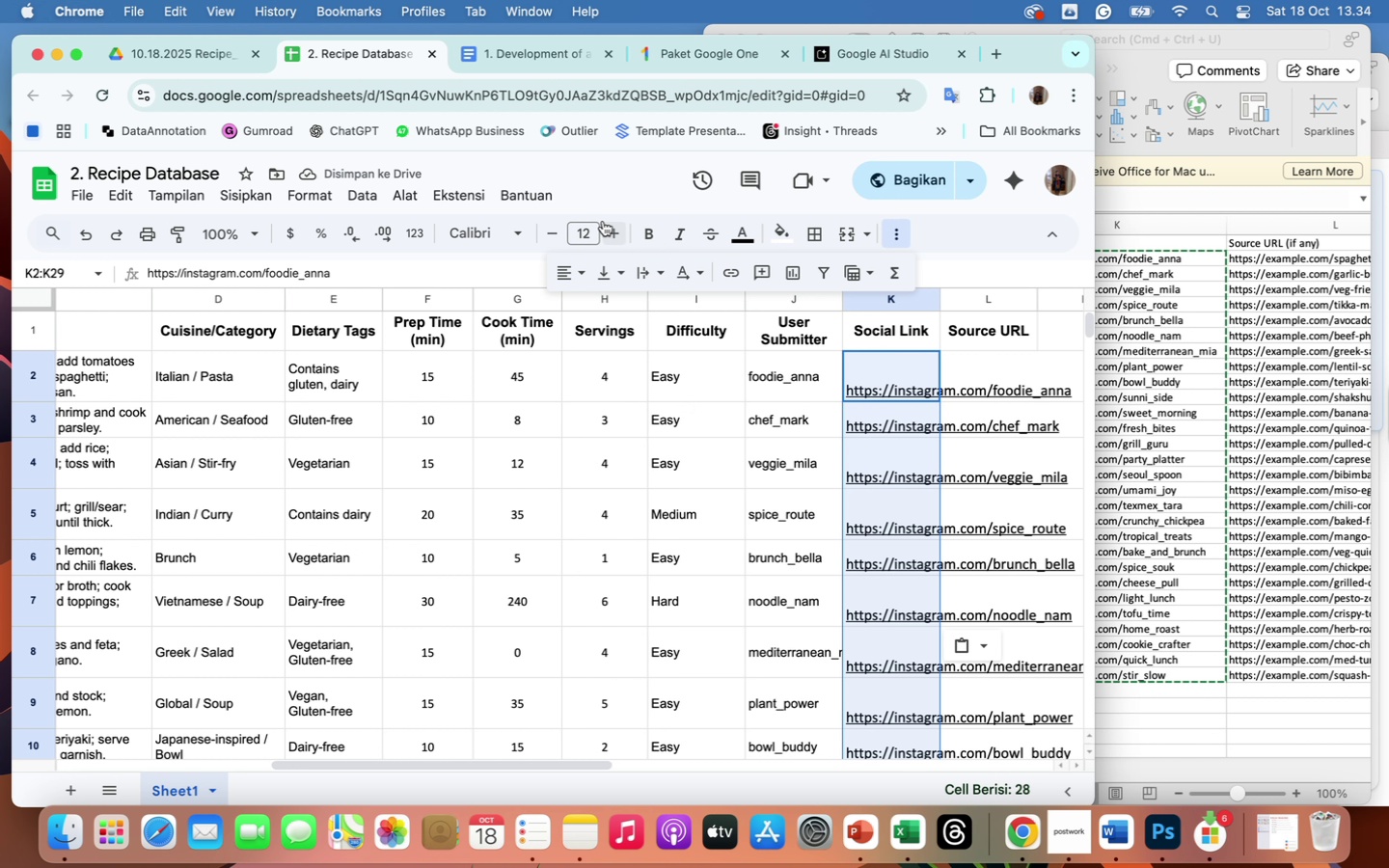 
double_click([550, 239])
 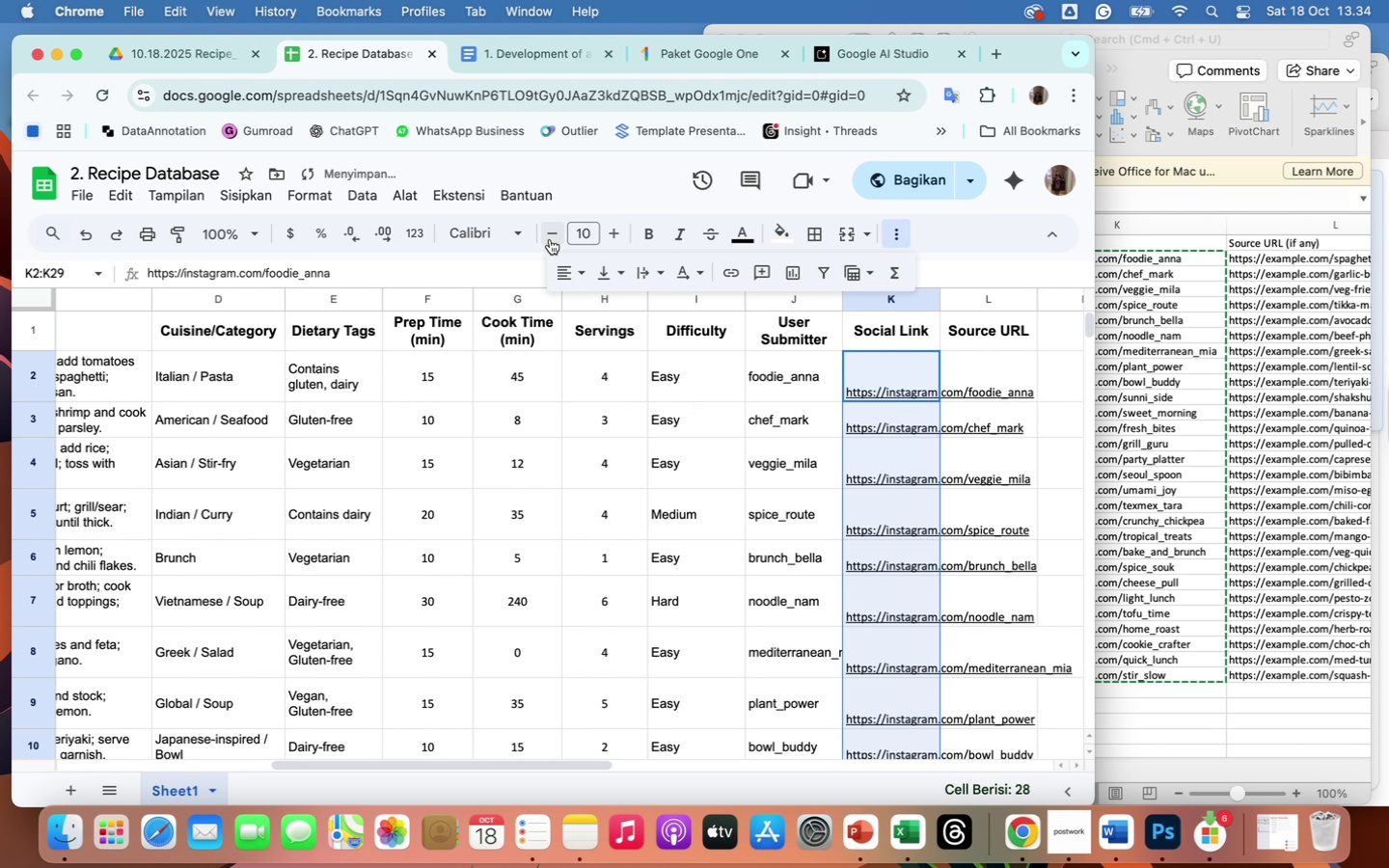 
left_click([550, 241])
 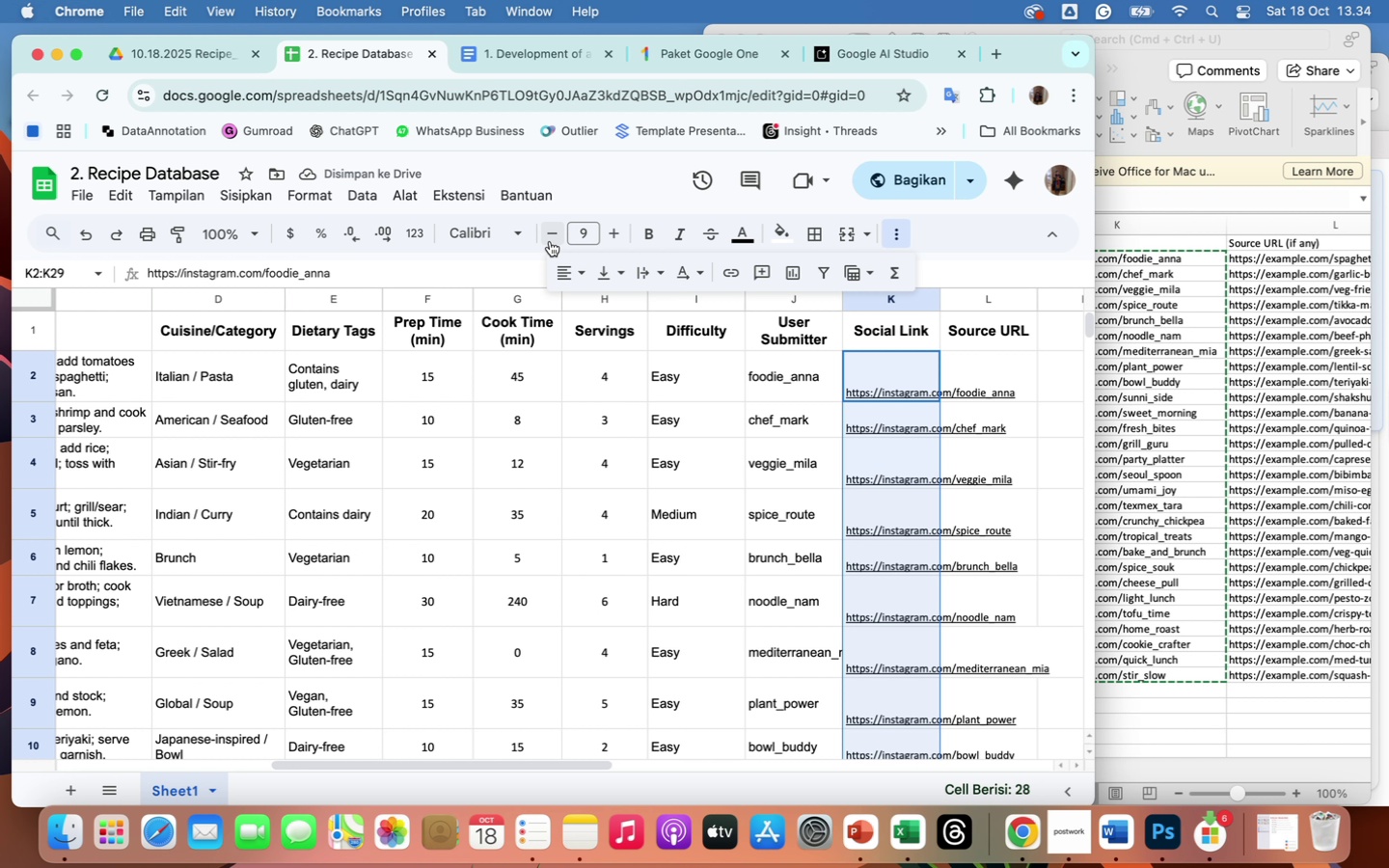 
wait(6.32)
 